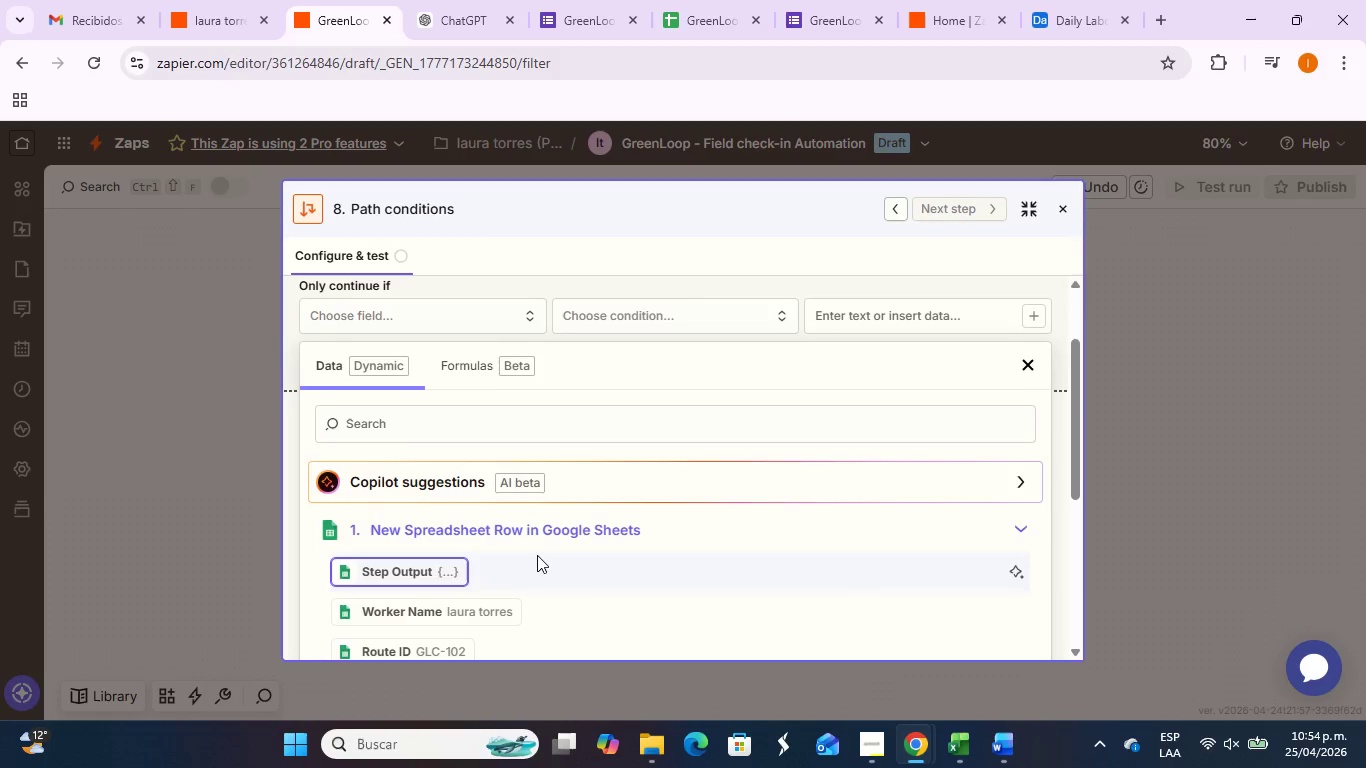 
scroll: coordinate [537, 560], scroll_direction: down, amount: 2.0
 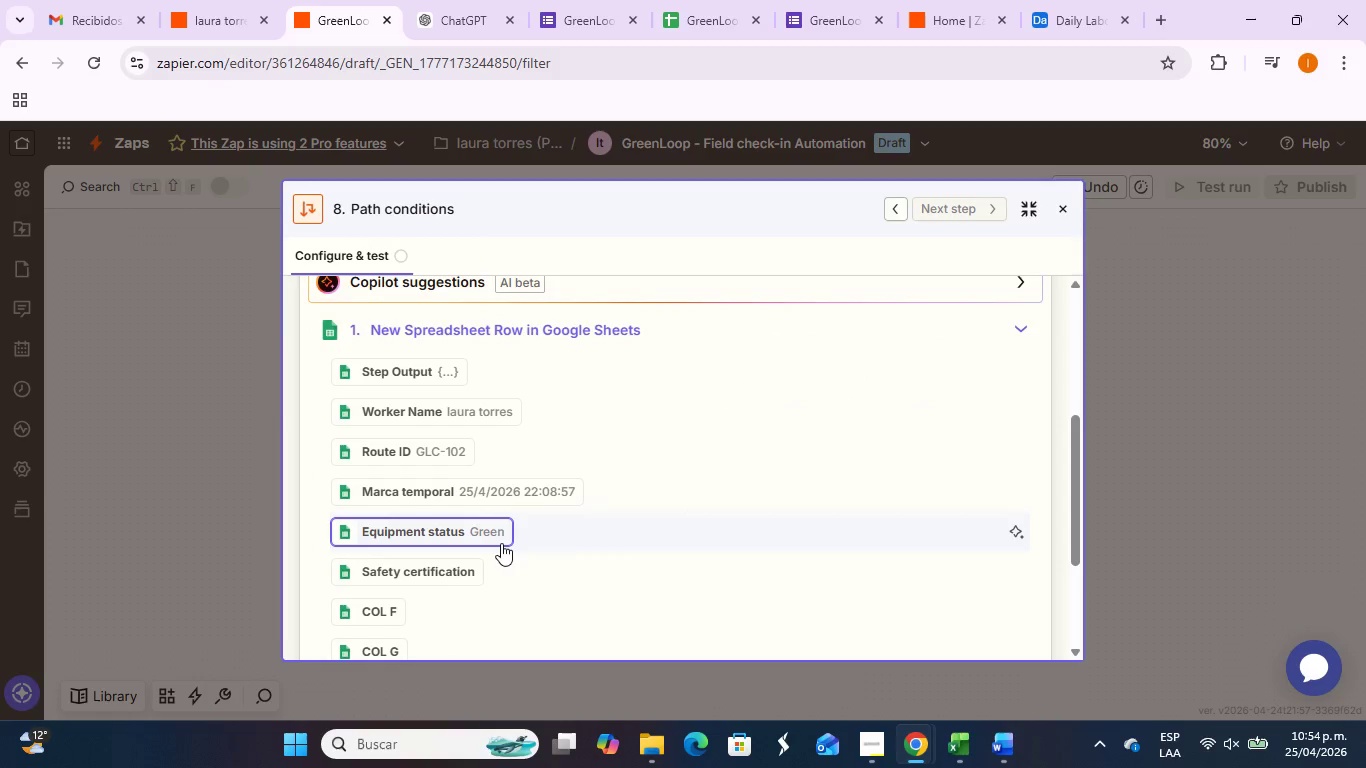 
left_click([500, 538])
 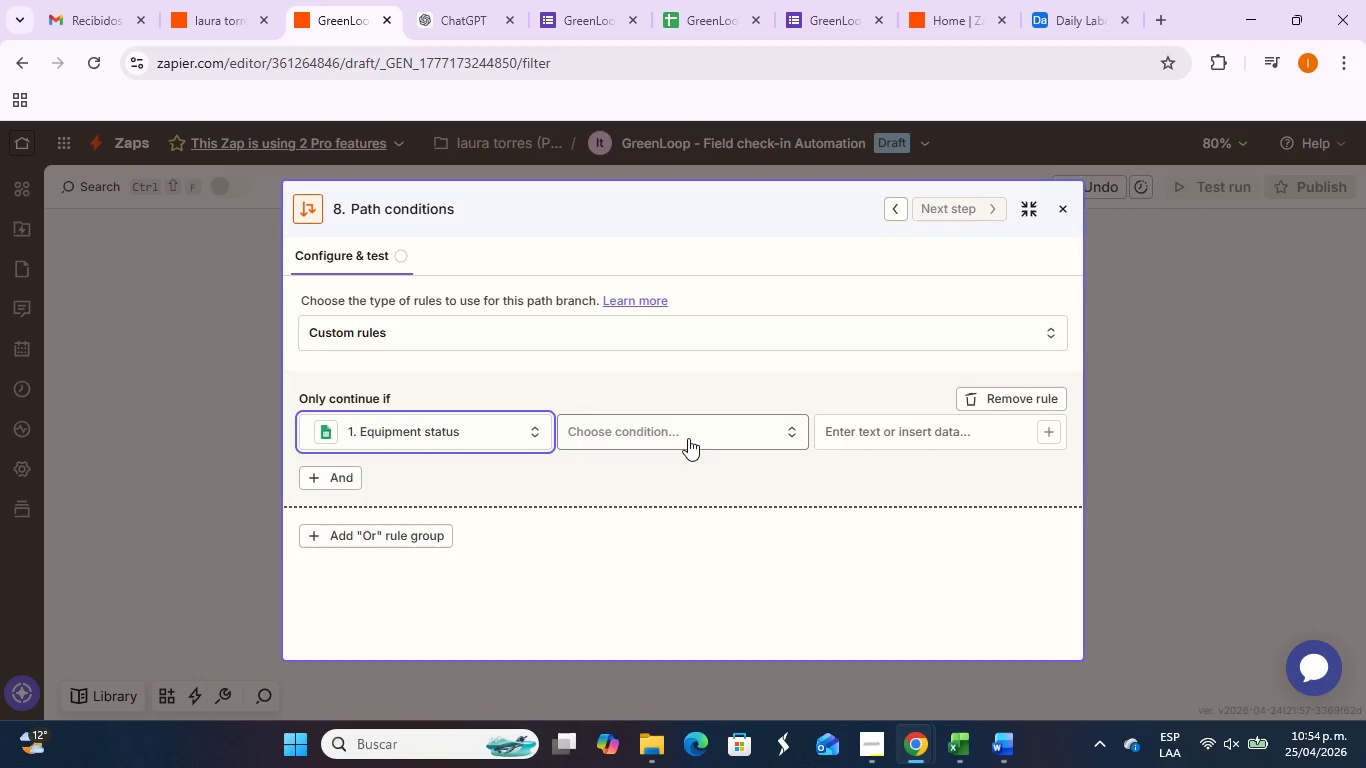 
wait(6.89)
 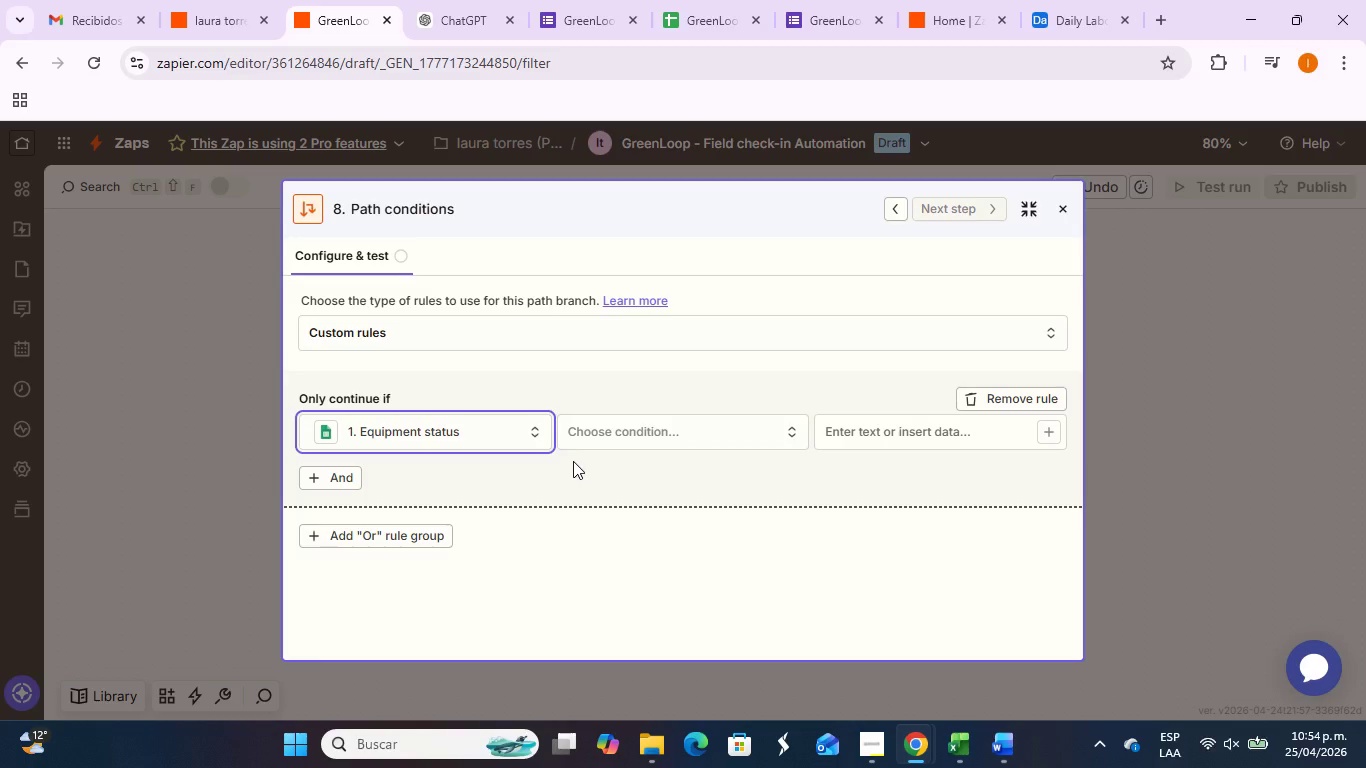 
key(Alt+Tab)
 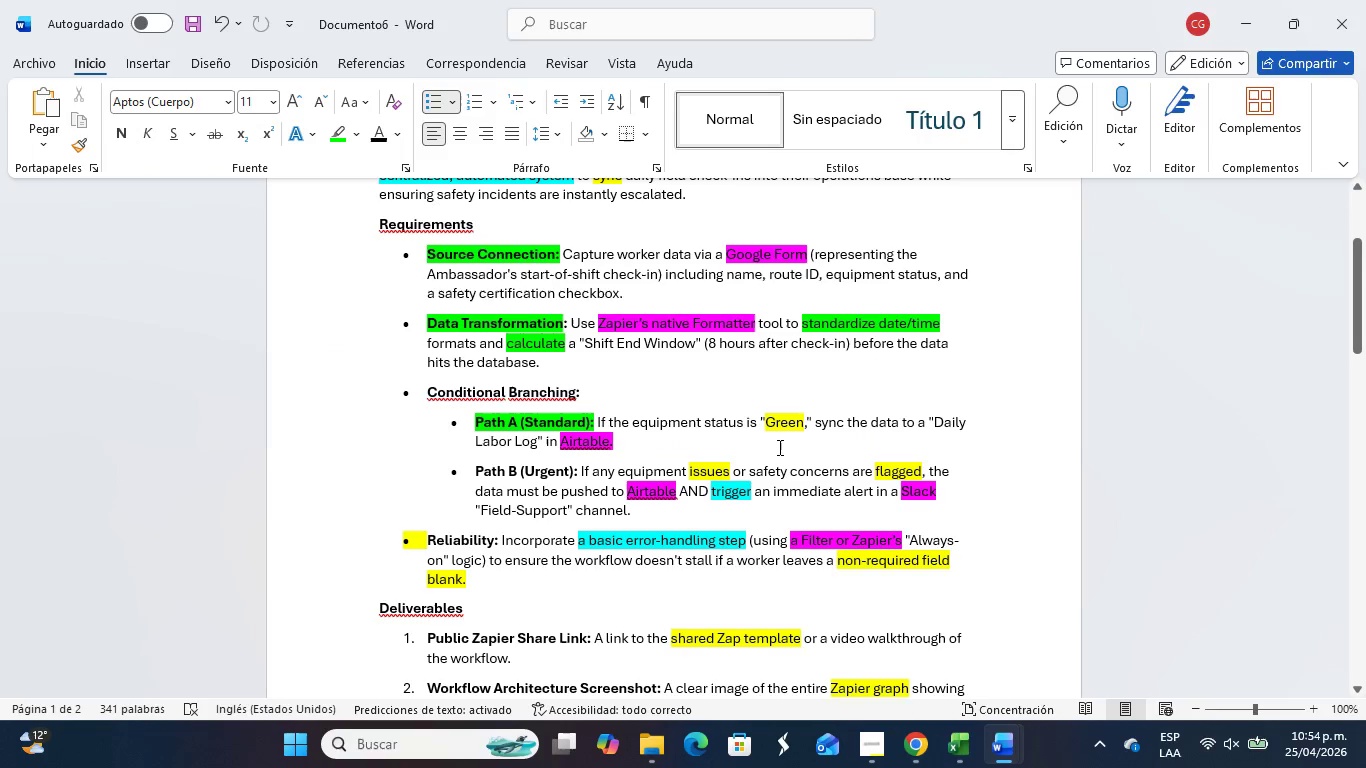 
key(Alt+Tab)
 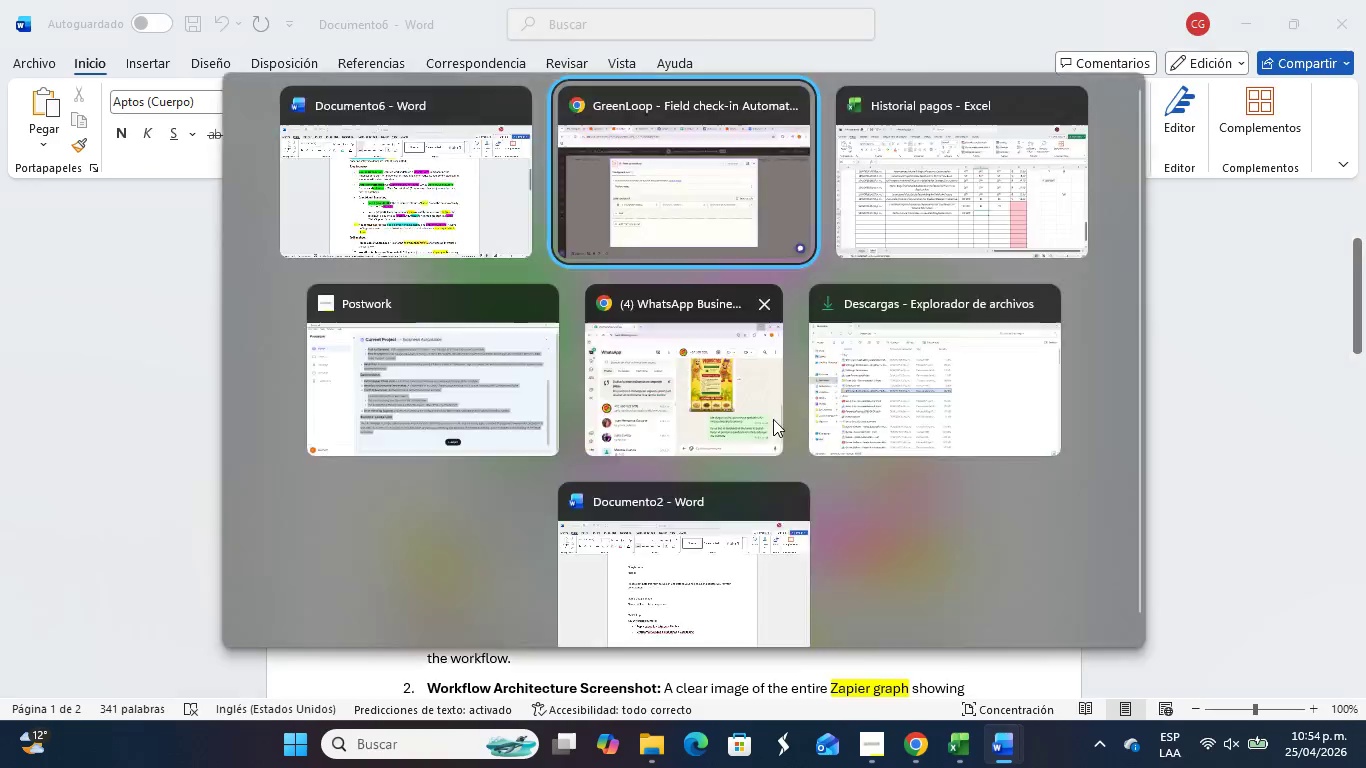 
mouse_move([776, 442])
 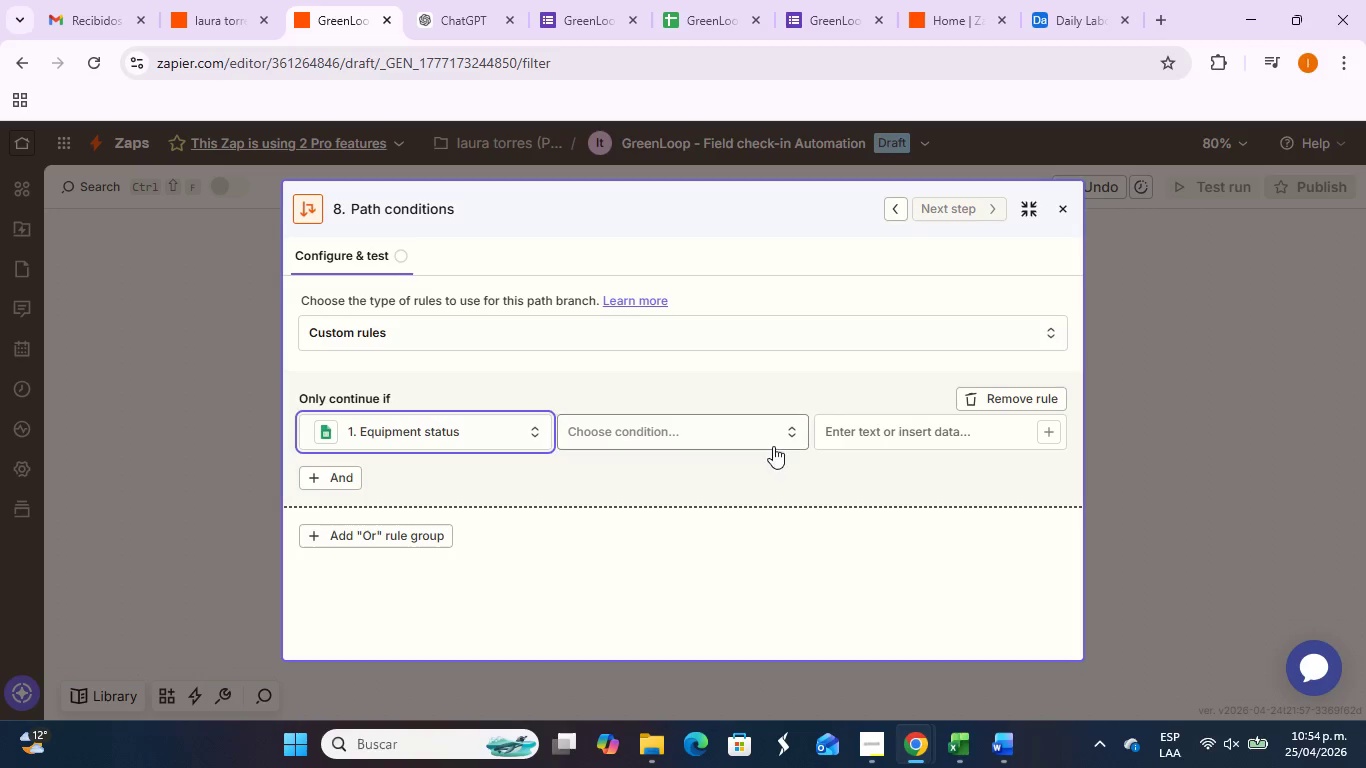 
left_click([773, 445])
 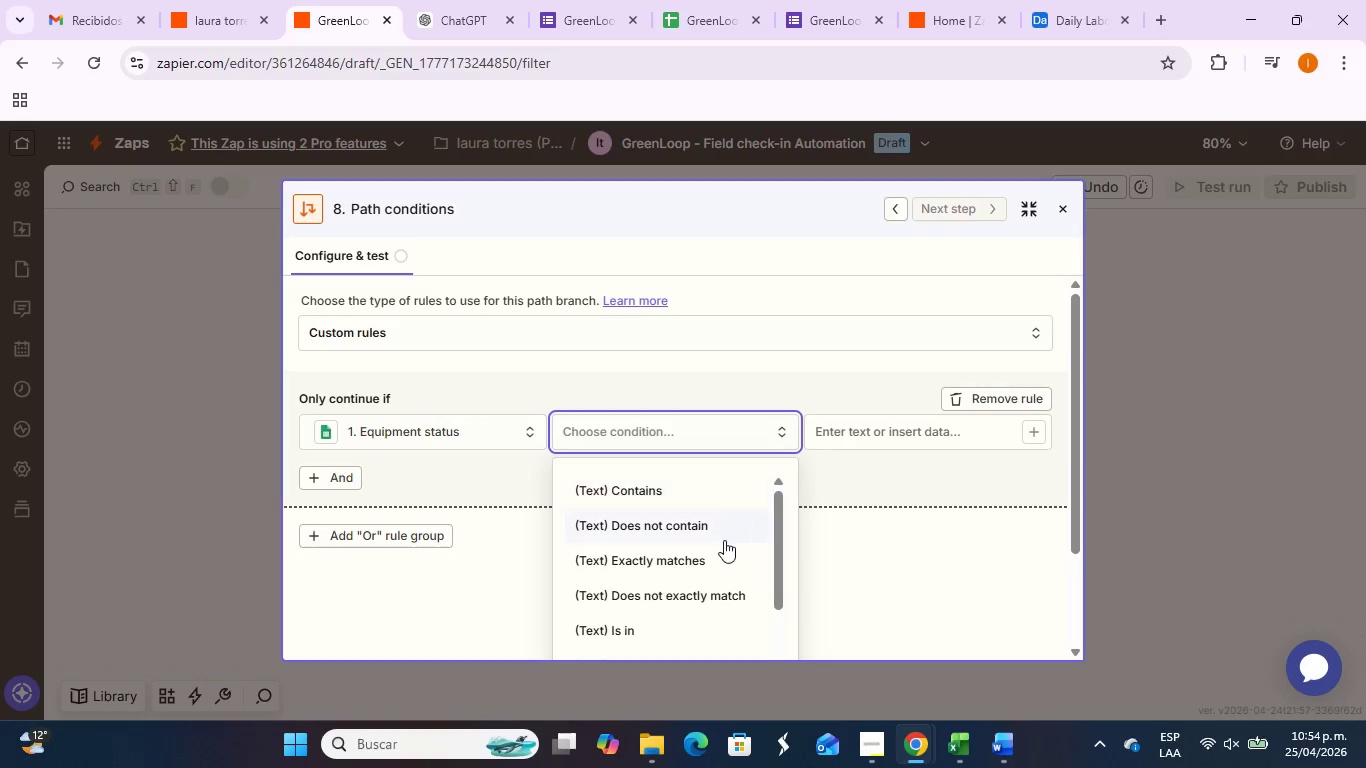 
left_click([708, 559])
 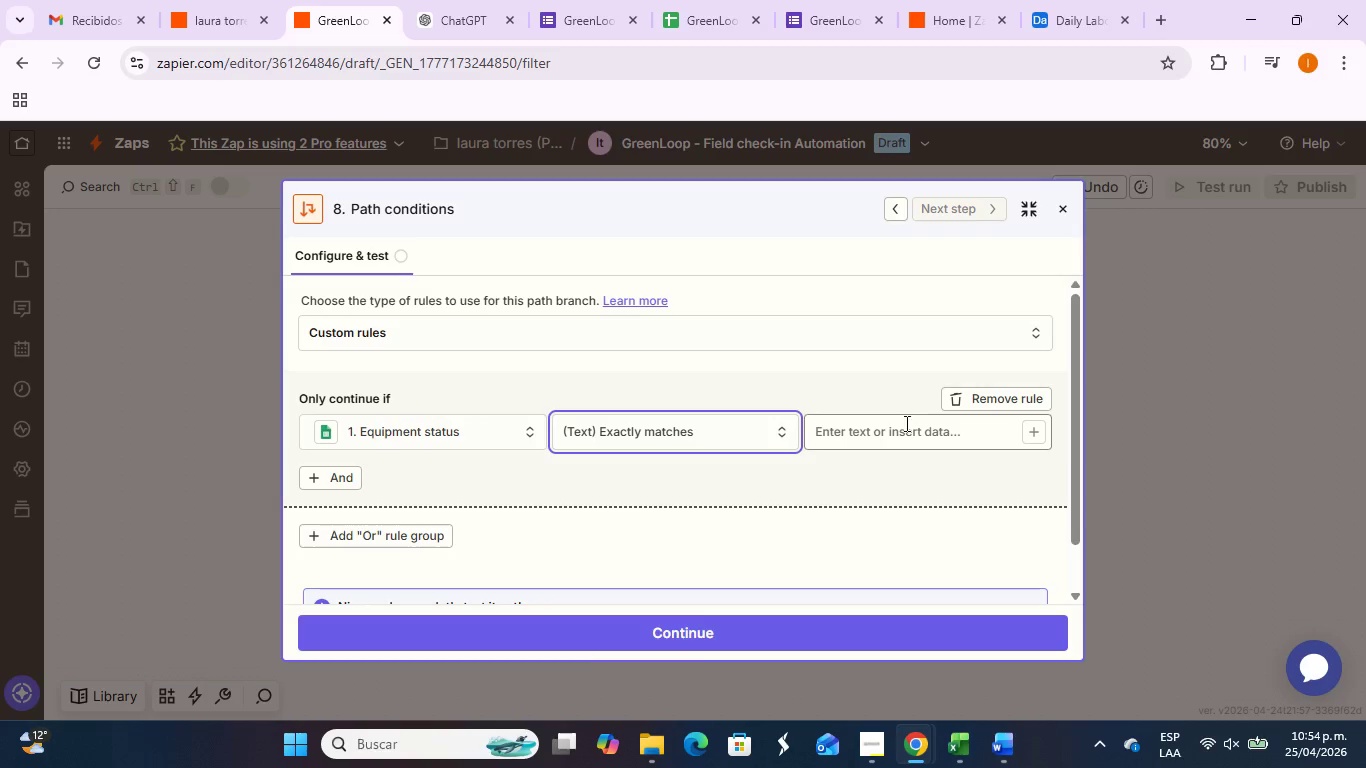 
left_click([905, 423])
 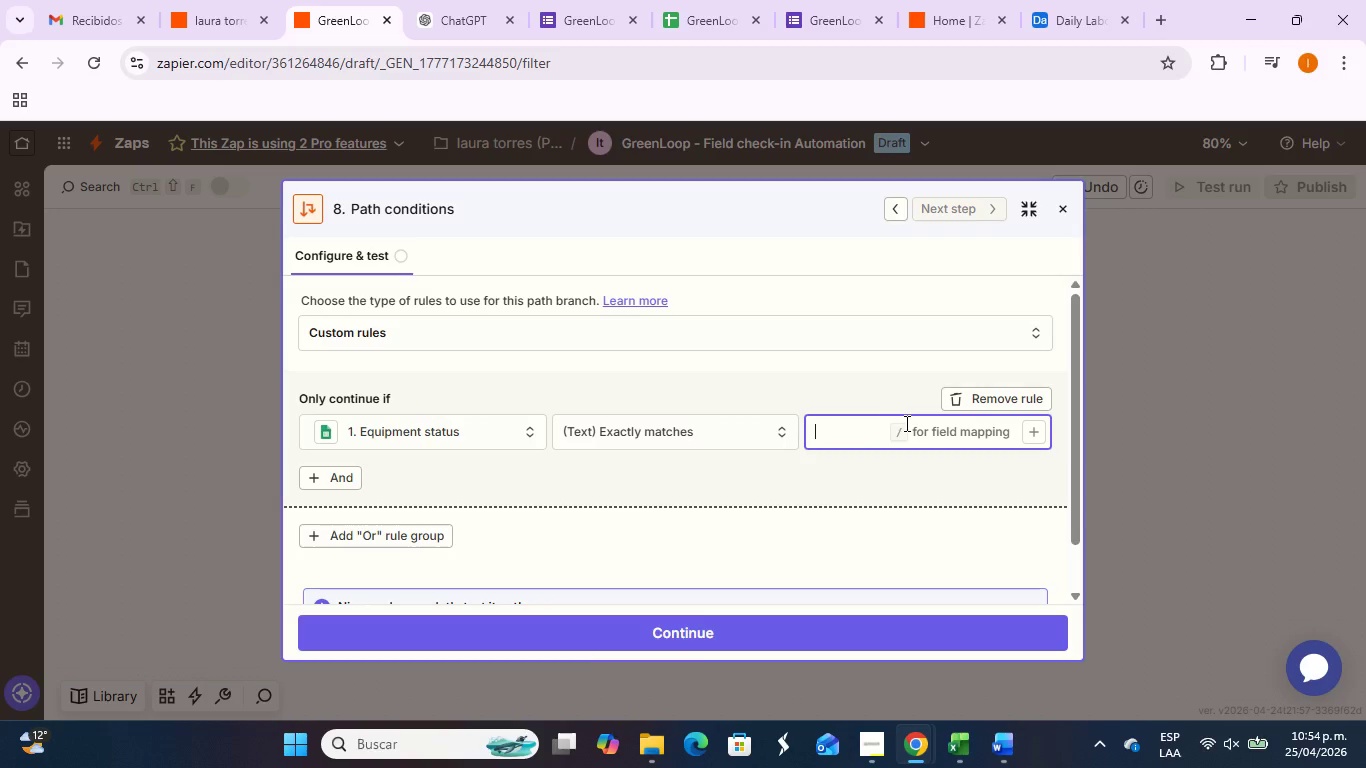 
key(Control+V)
 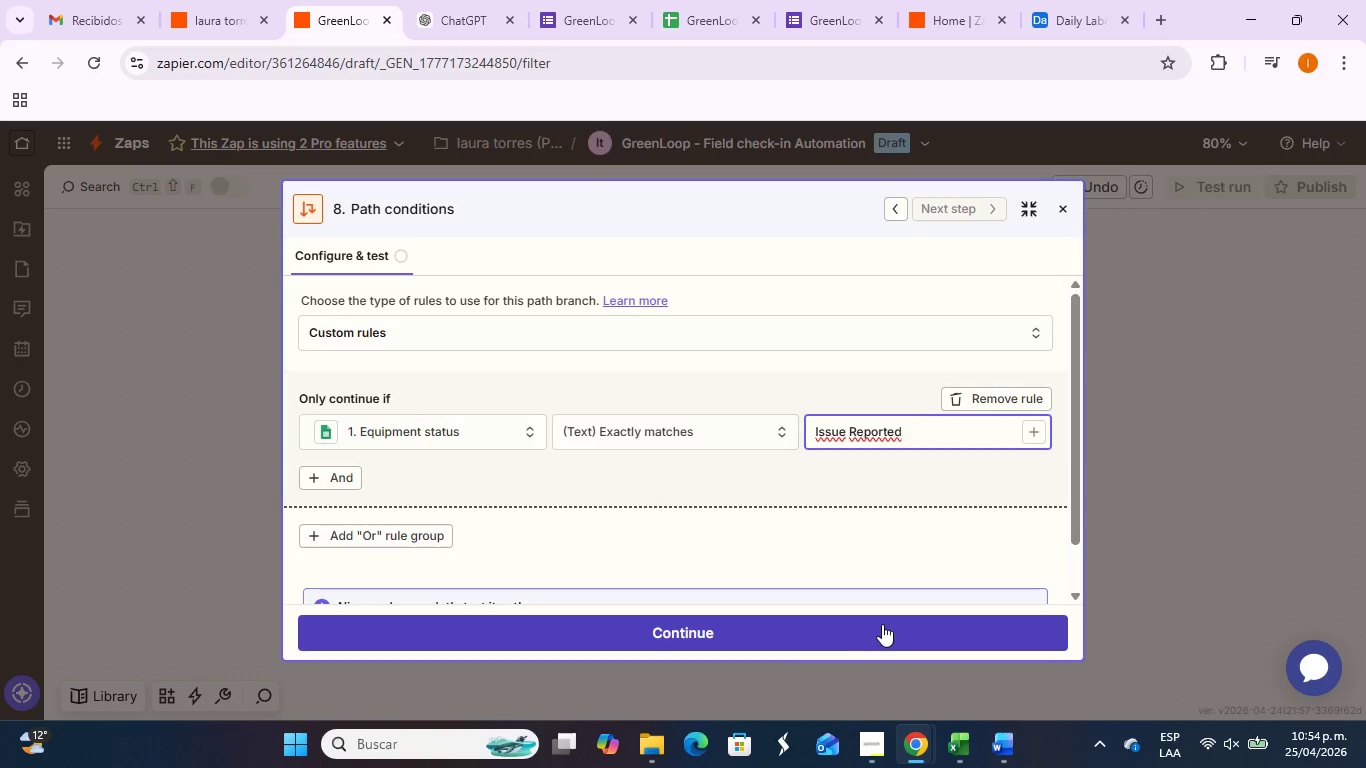 
left_click([882, 624])
 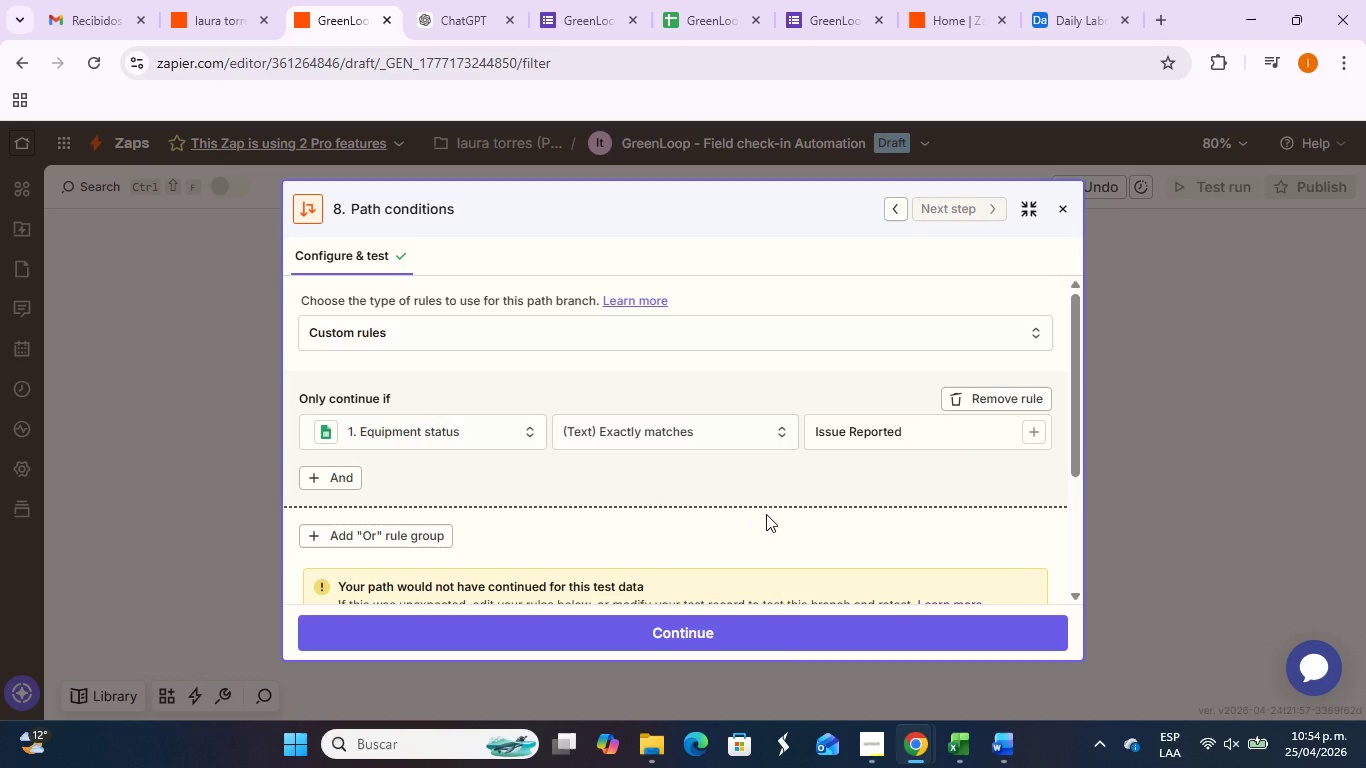 
scroll: coordinate [767, 512], scroll_direction: down, amount: 2.0
 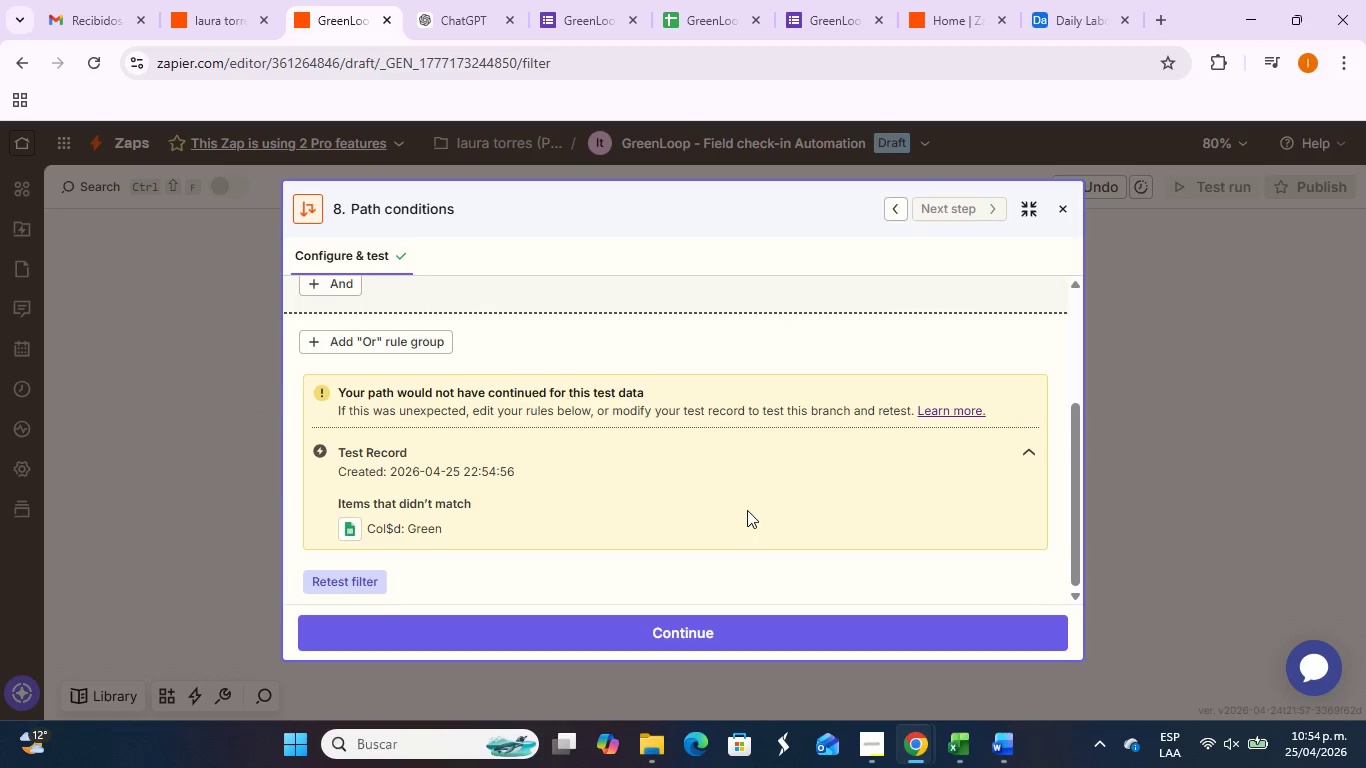 
scroll: coordinate [741, 514], scroll_direction: up, amount: 2.0
 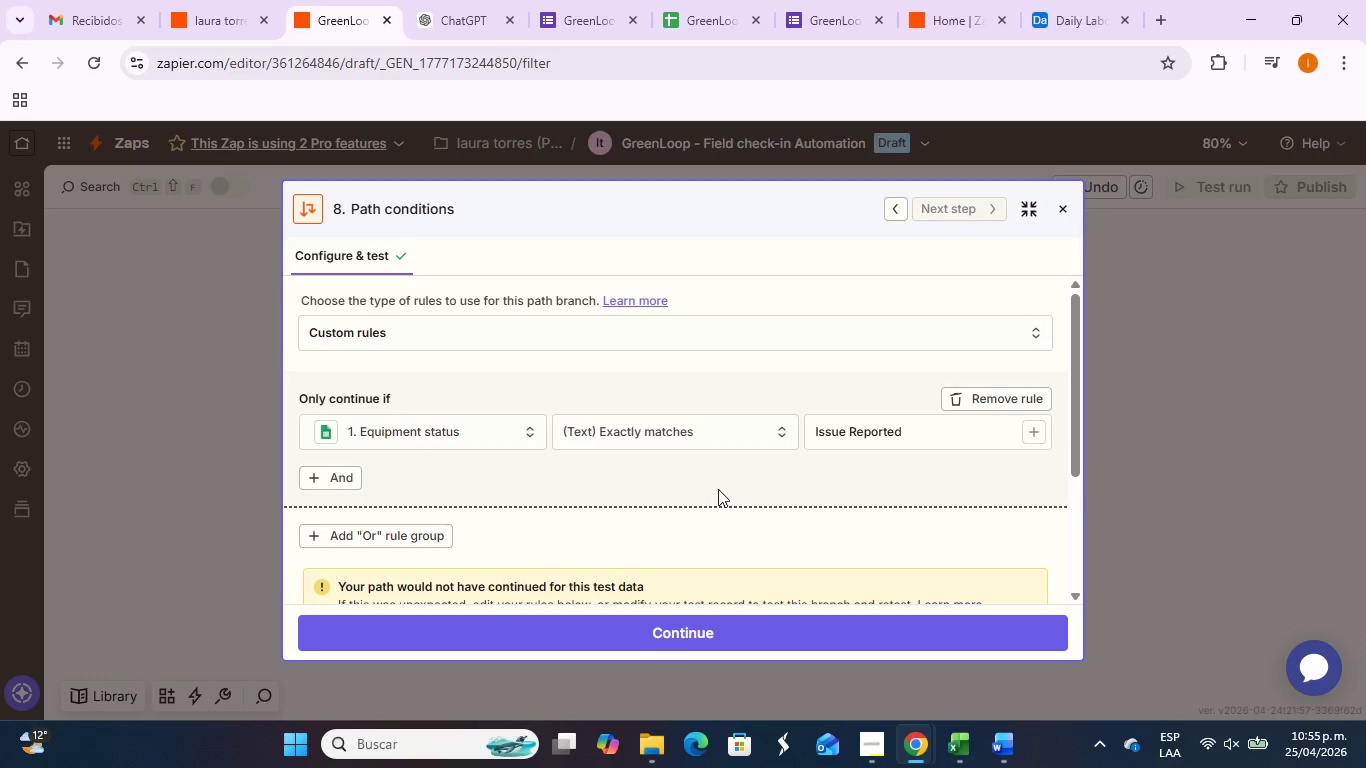 
scroll: coordinate [721, 490], scroll_direction: down, amount: 4.0
 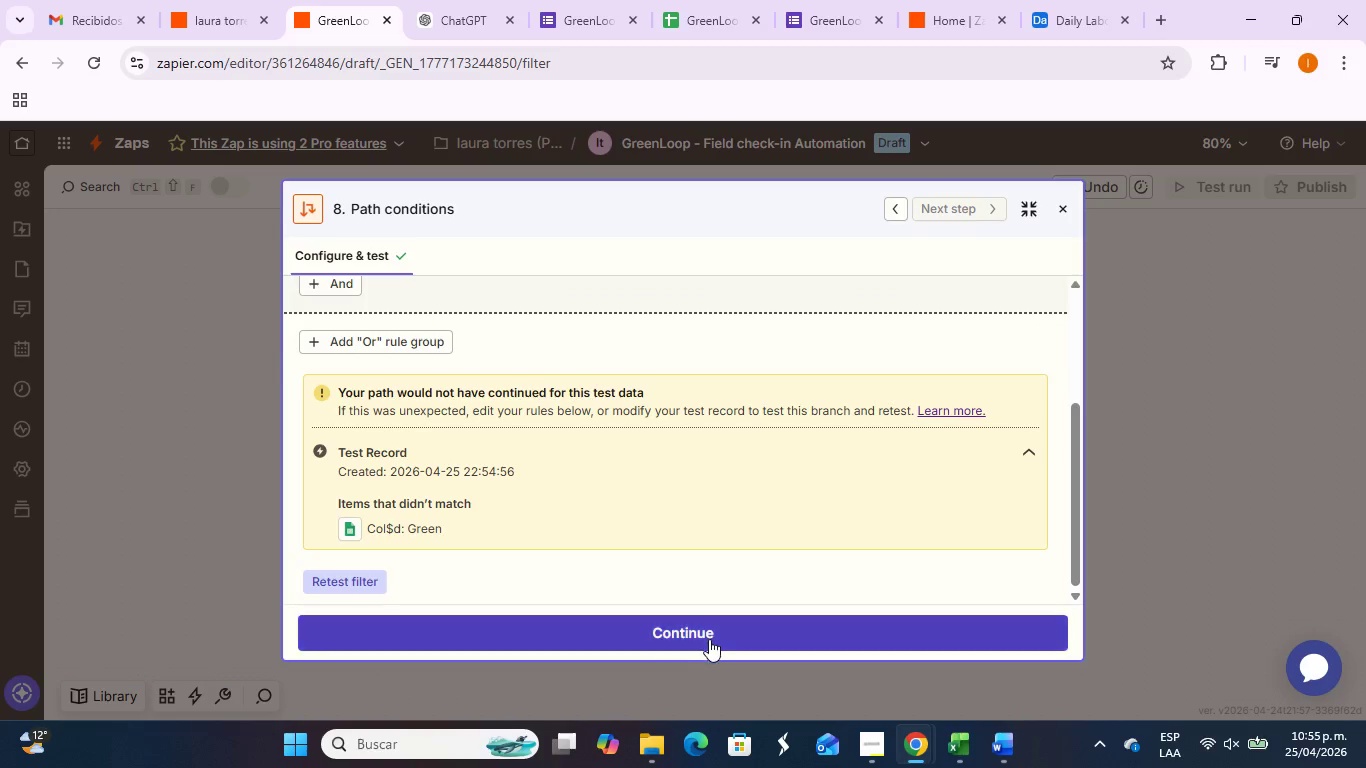 
left_click([709, 639])
 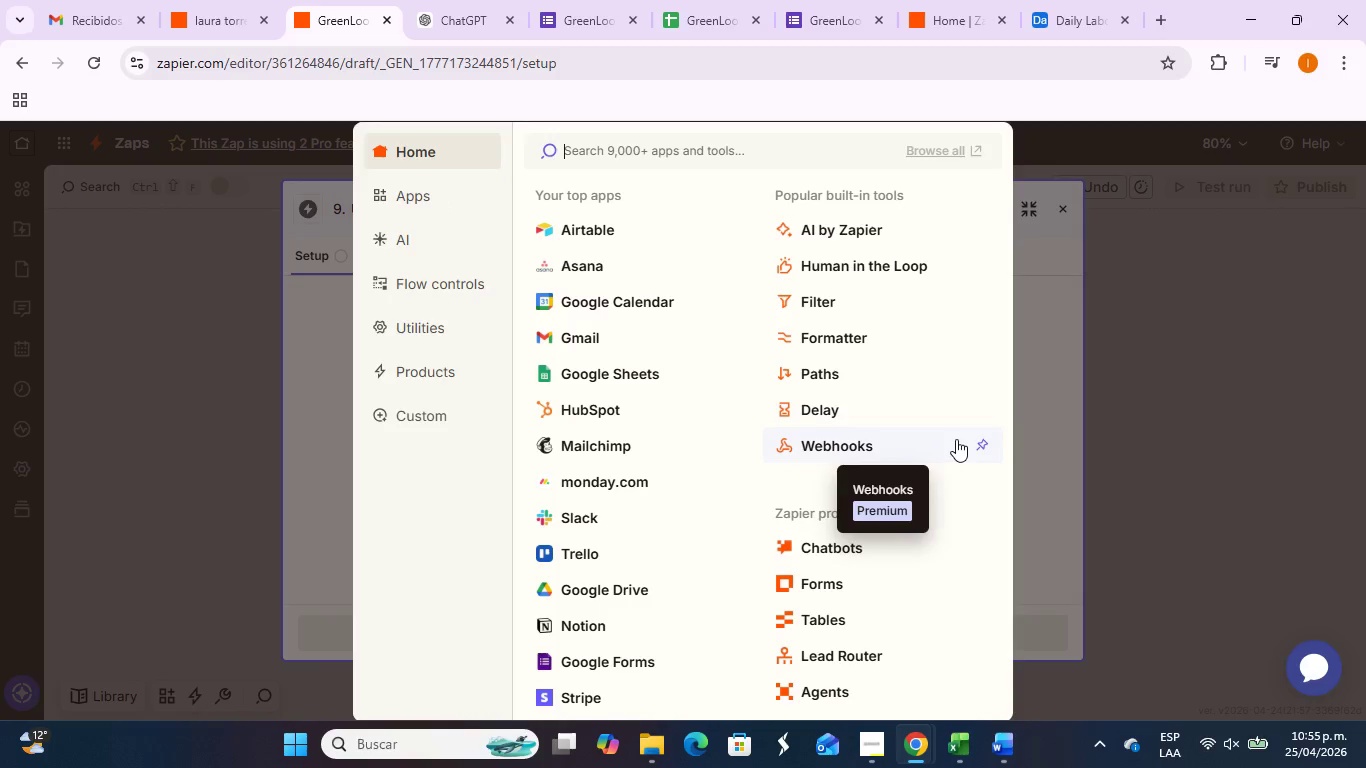 
key(Alt+Tab)
 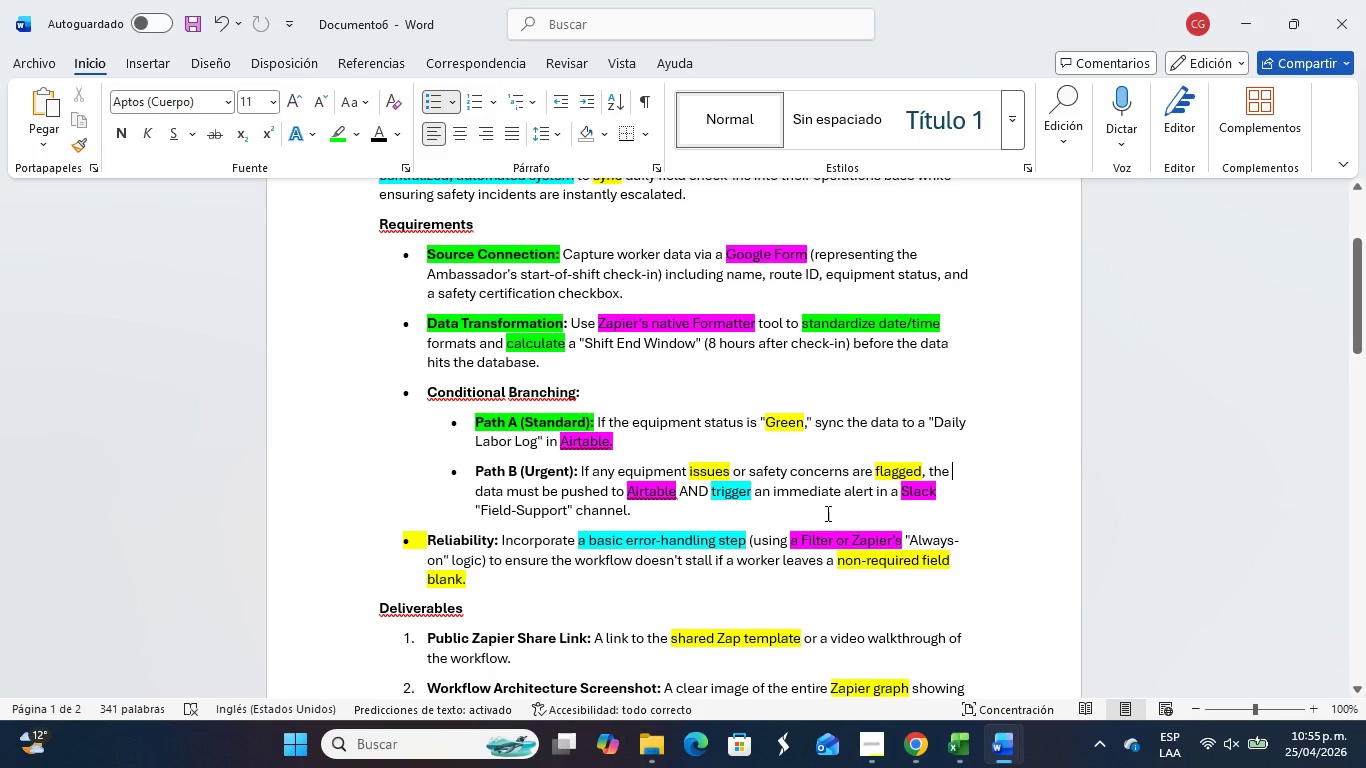 
scroll: coordinate [824, 514], scroll_direction: down, amount: 1.0
 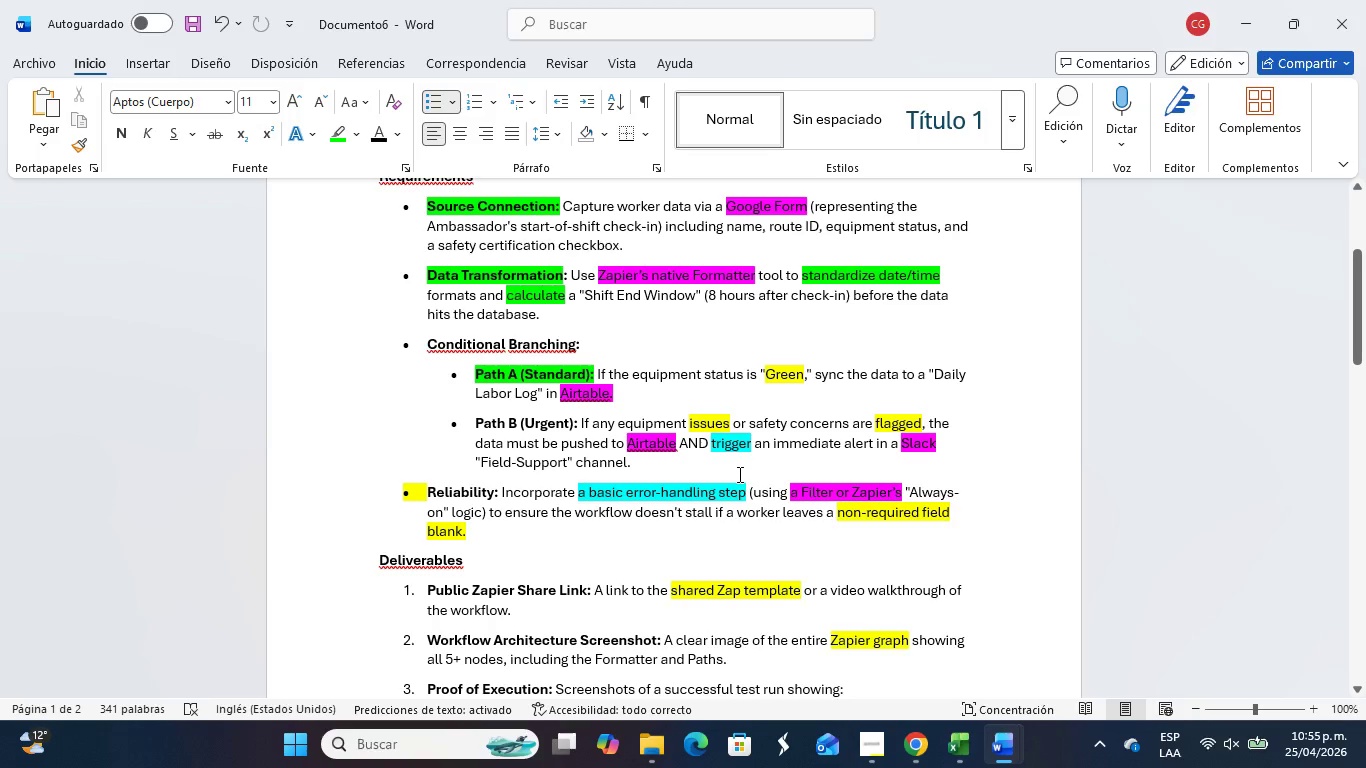 
wait(30.92)
 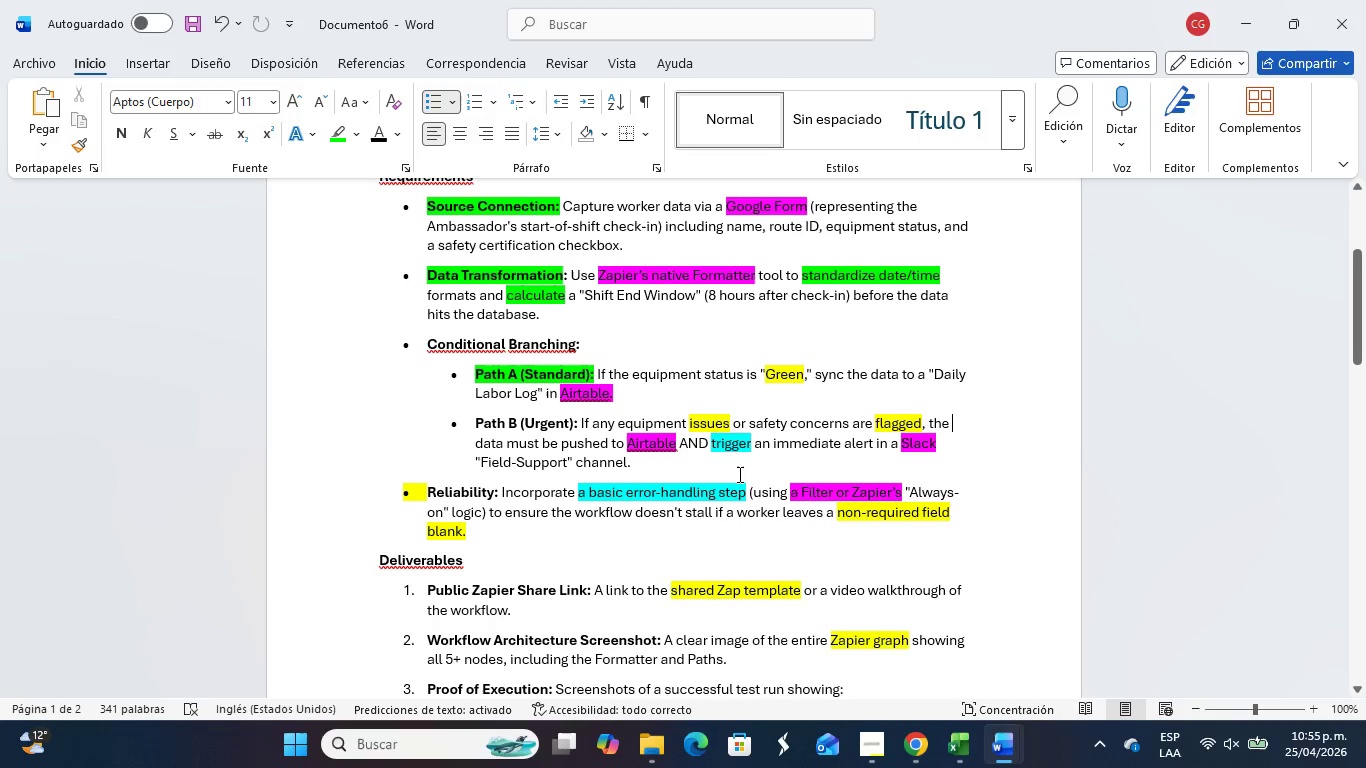 
key(Alt+Tab)
 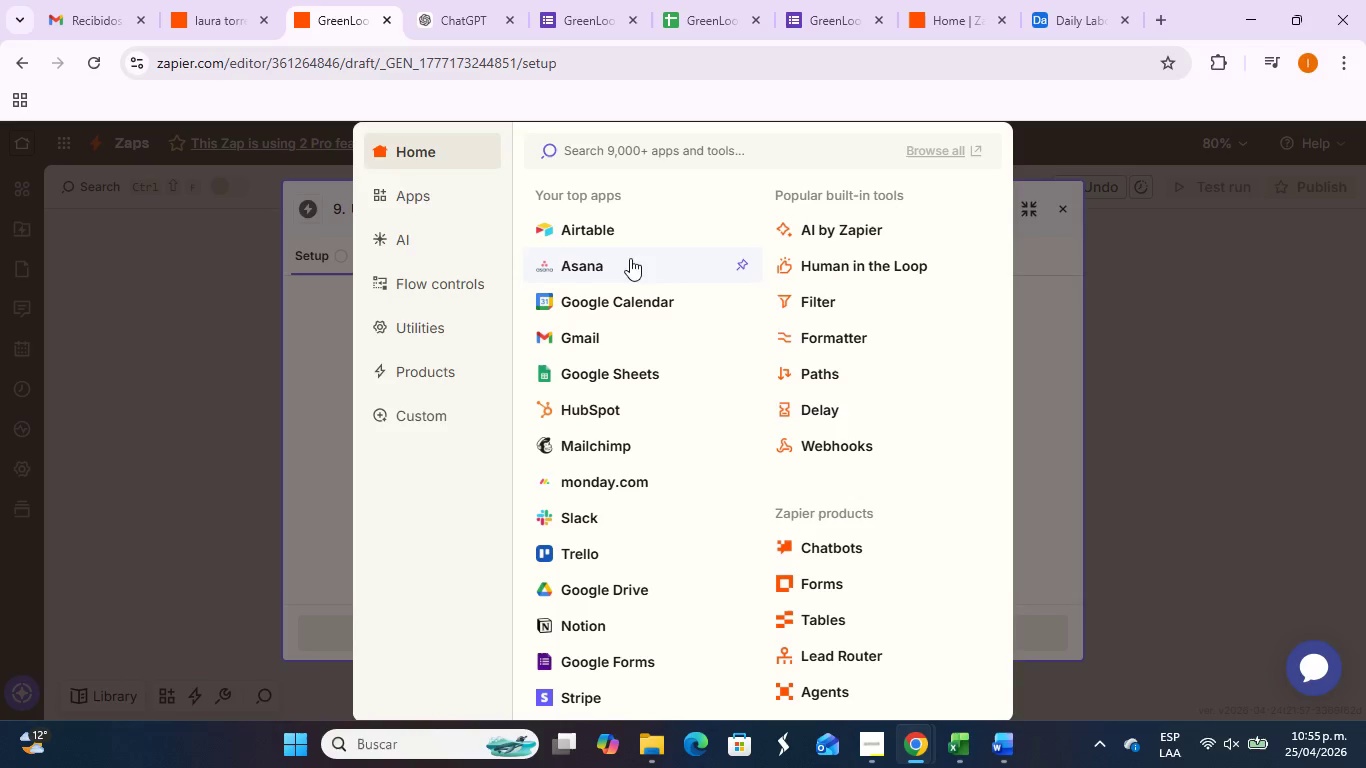 
left_click([608, 243])
 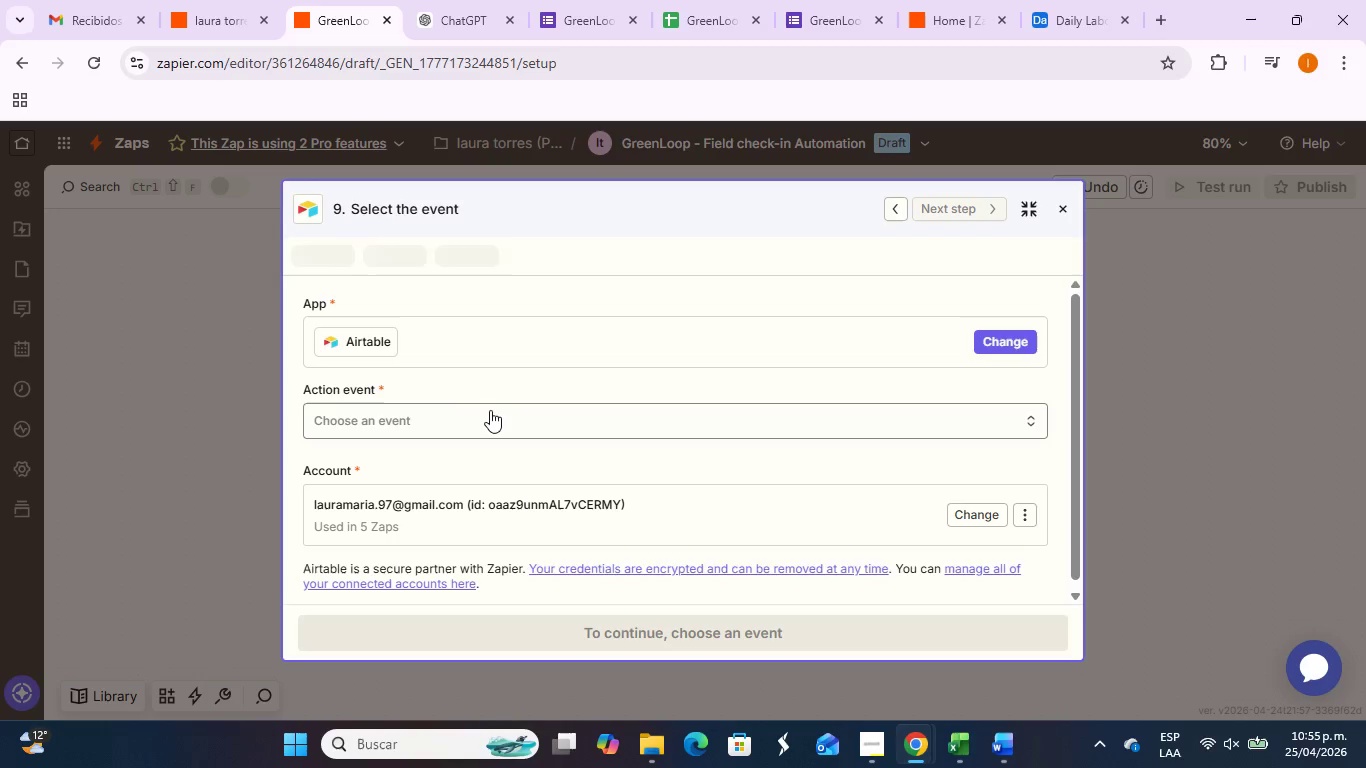 
left_click([490, 410])
 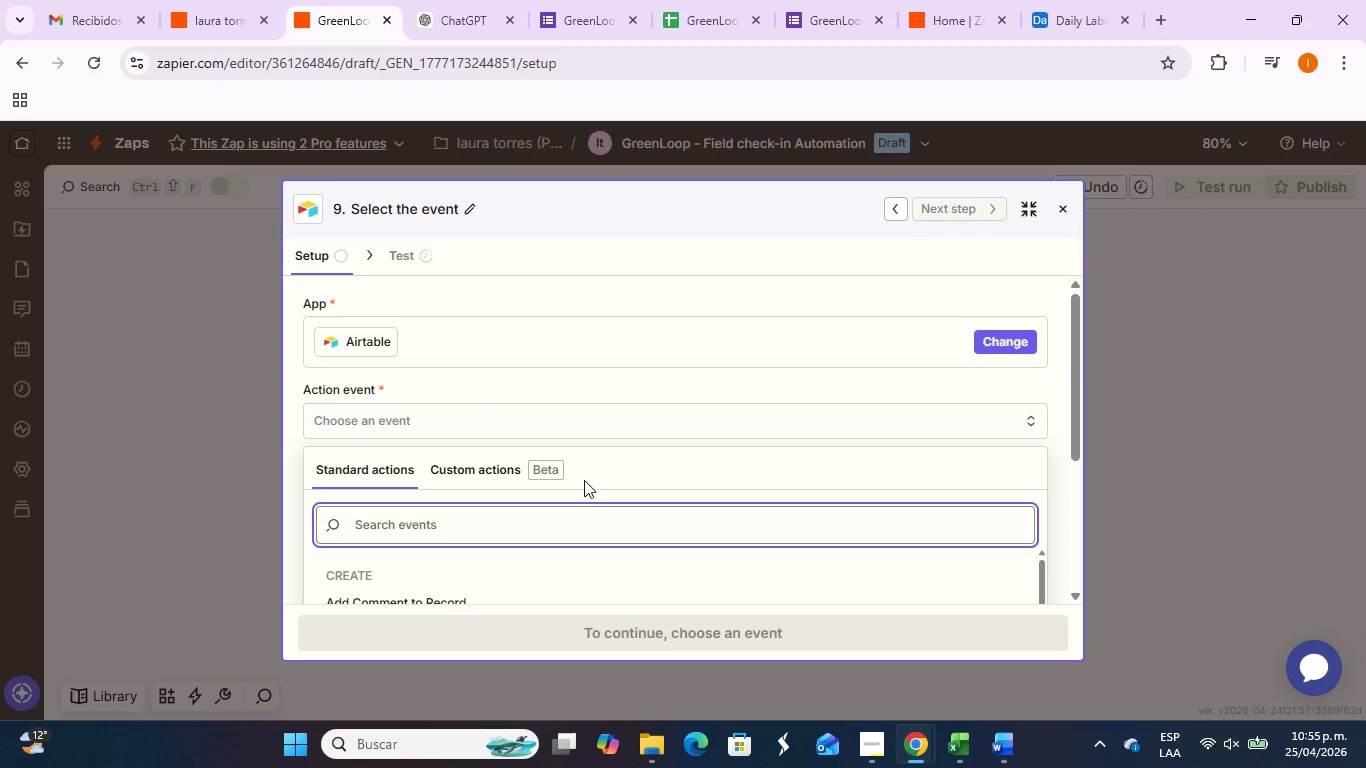 
scroll: coordinate [581, 496], scroll_direction: down, amount: 1.0
 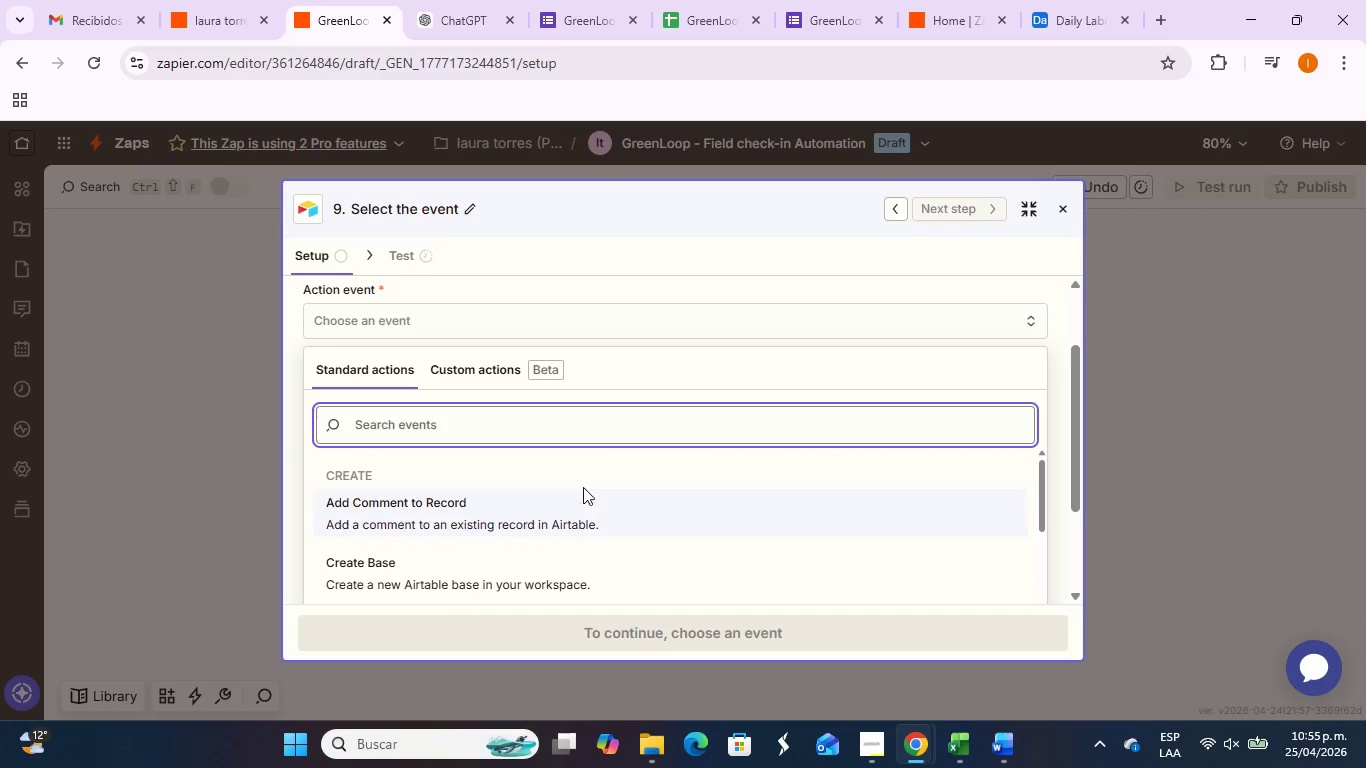 
type(crea)
 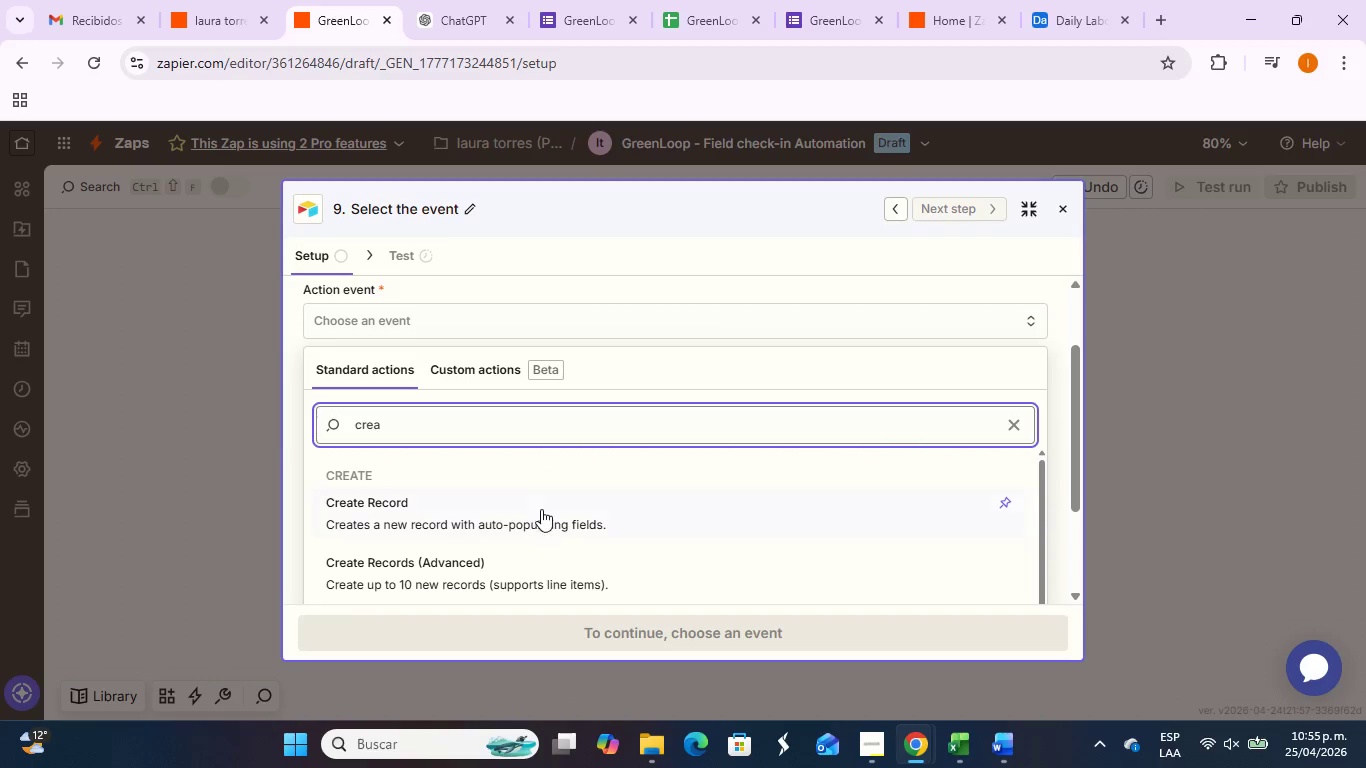 
left_click([541, 511])
 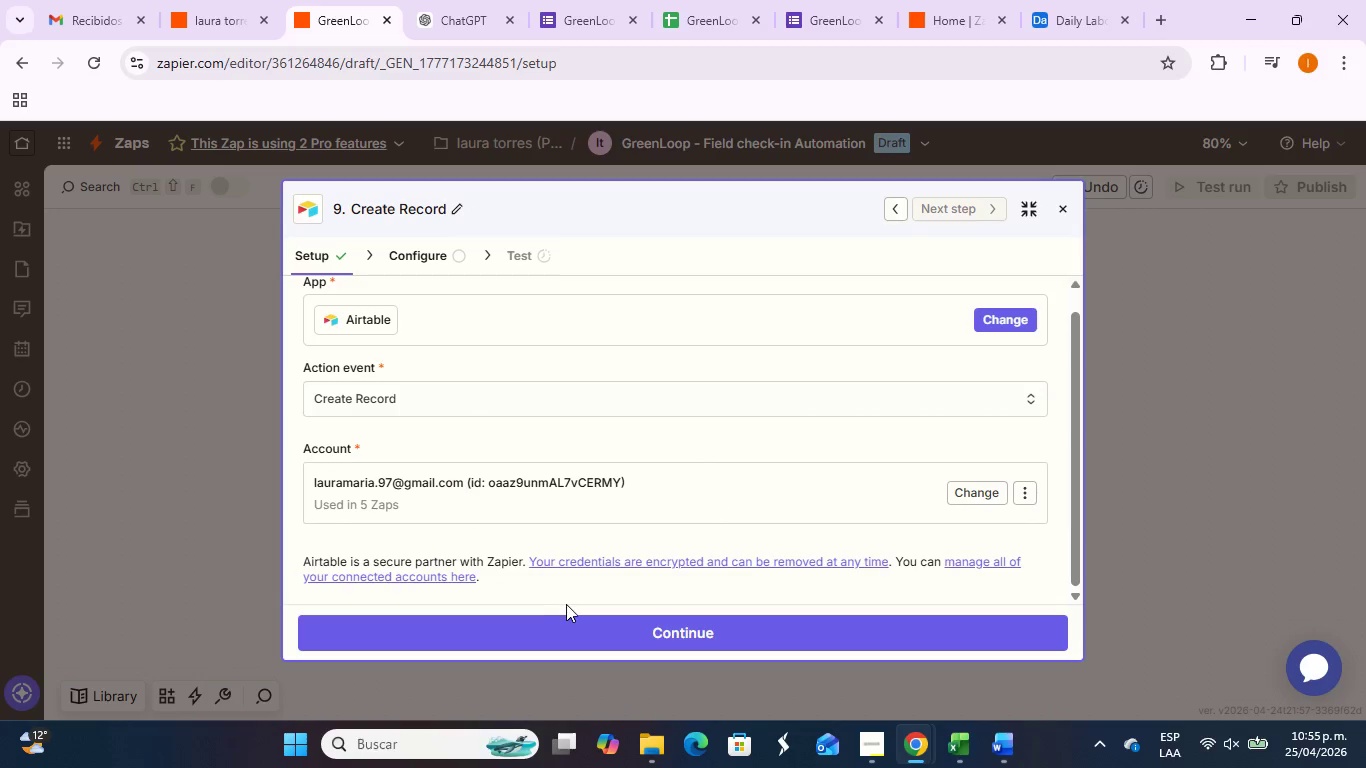 
left_click([567, 618])
 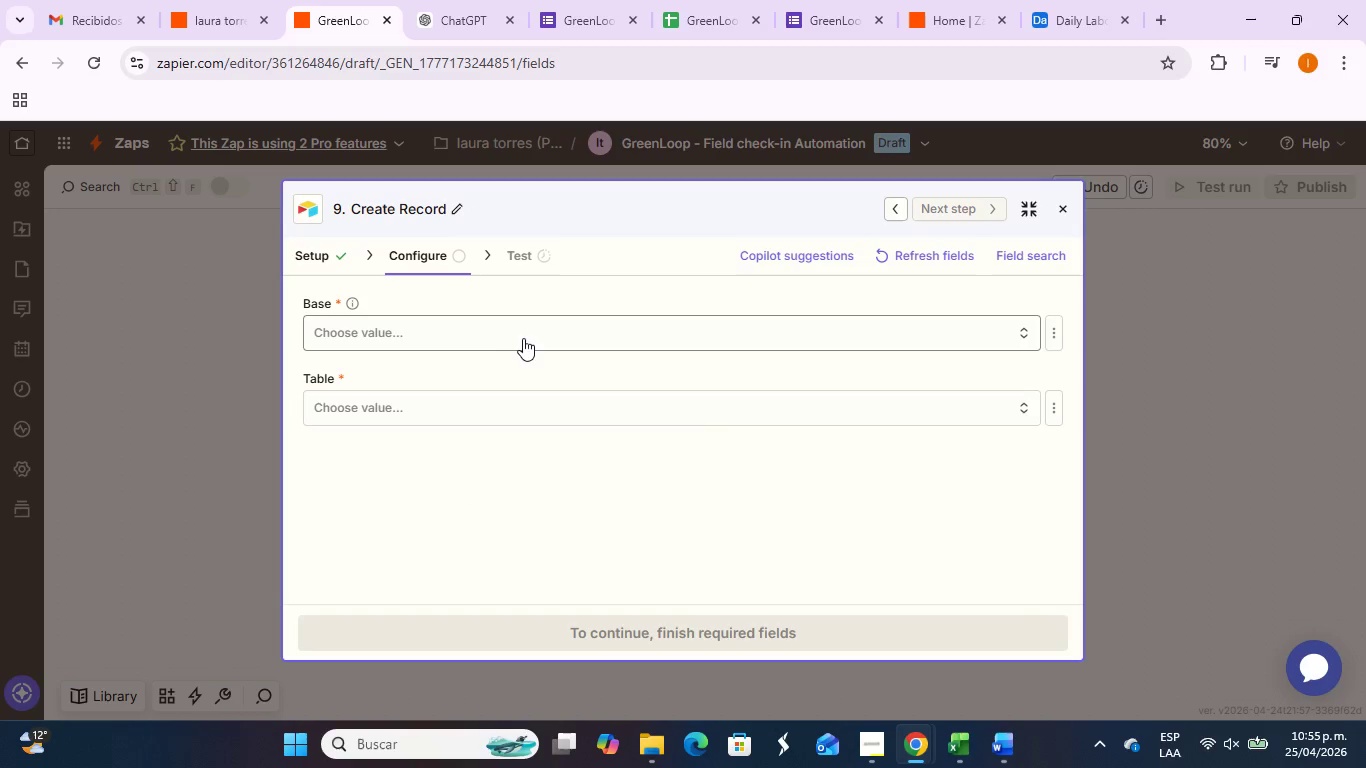 
left_click([527, 333])
 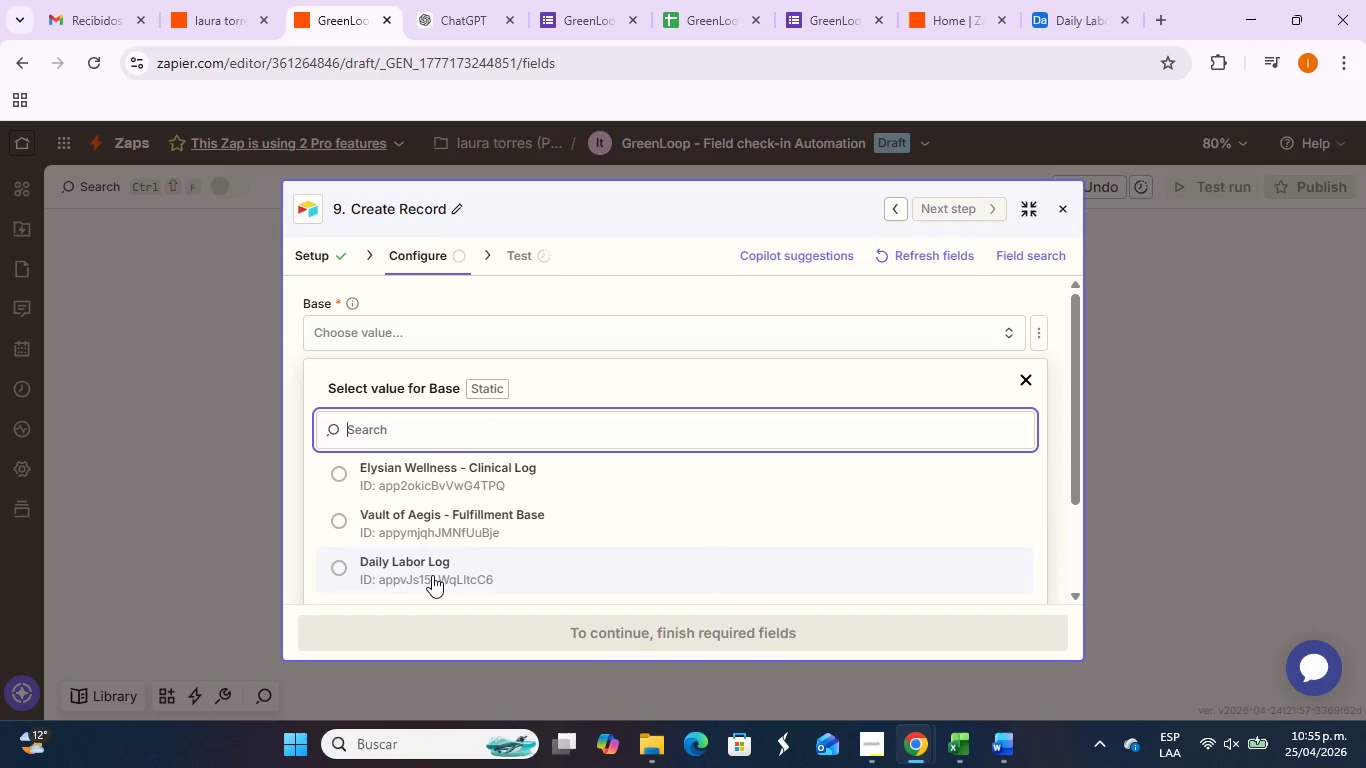 
left_click([432, 571])
 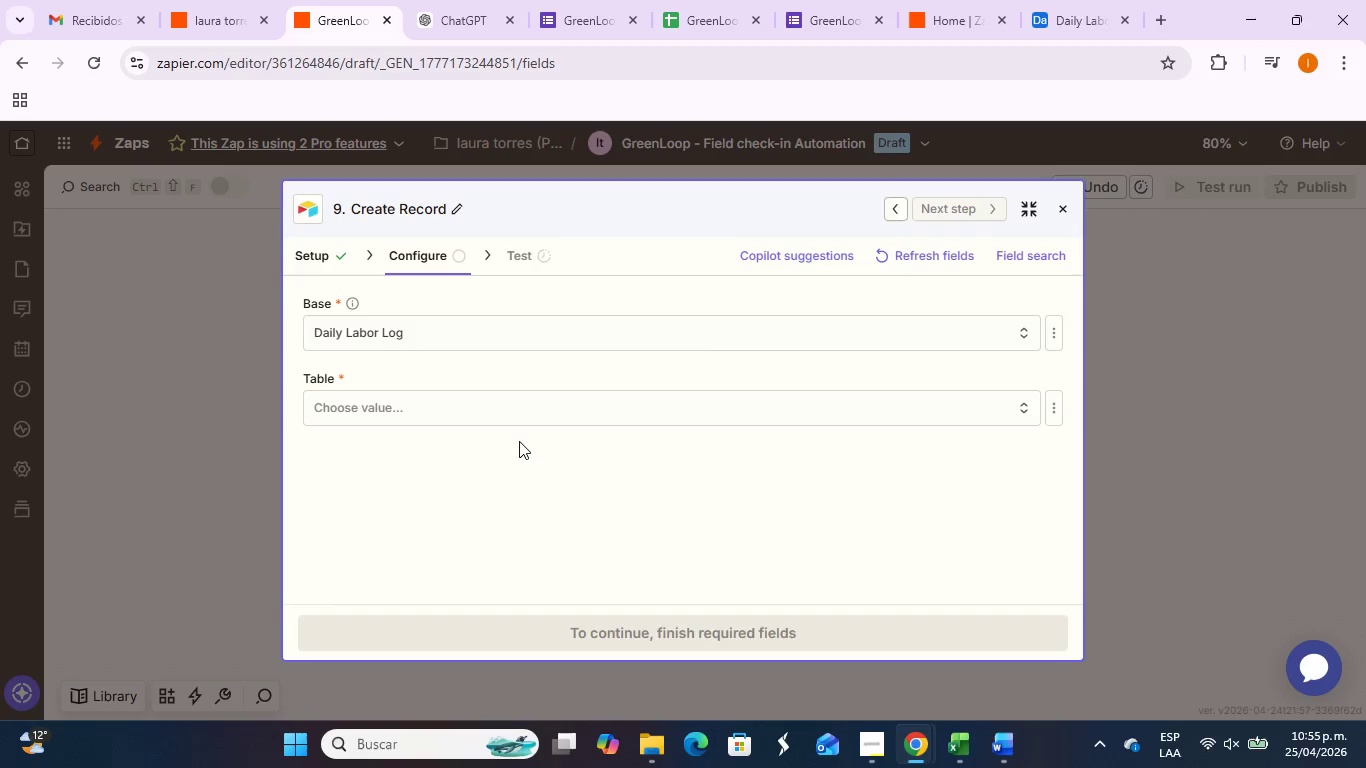 
left_click([527, 417])
 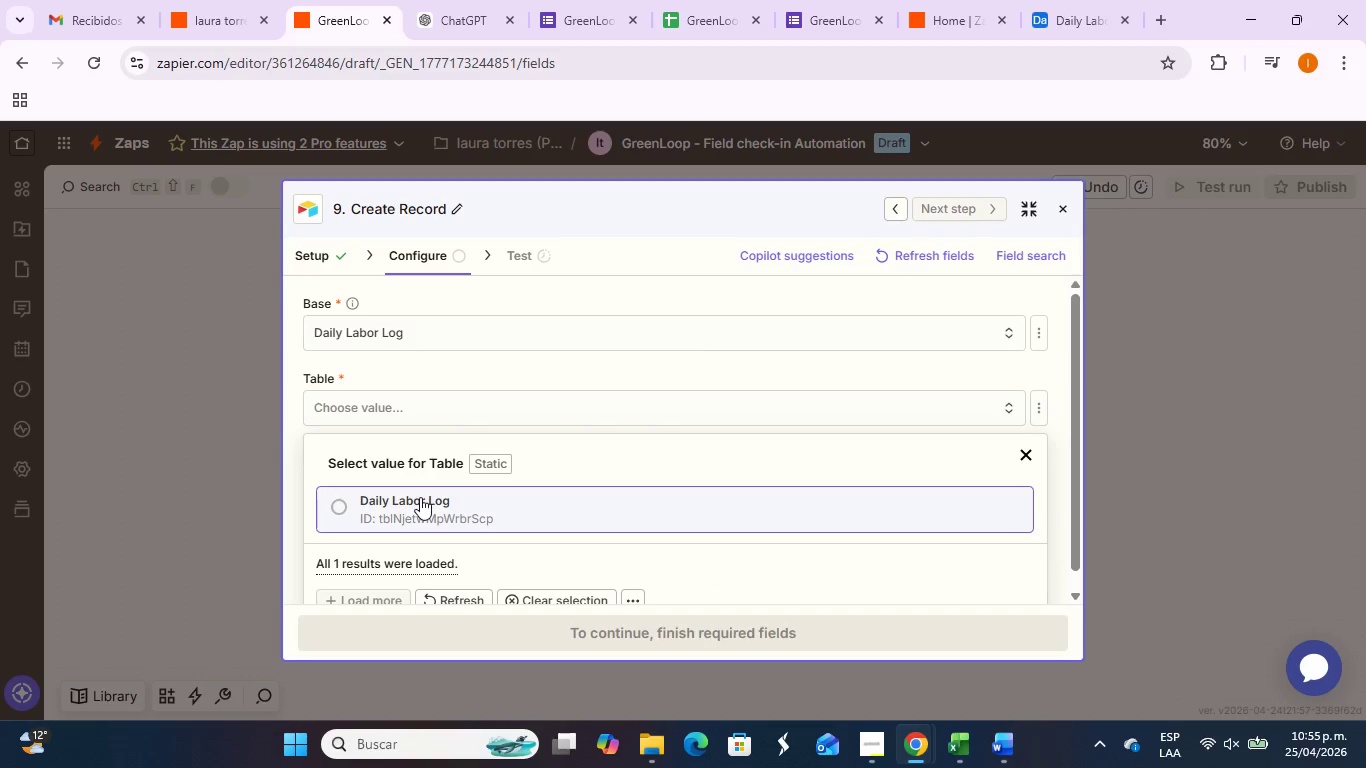 
left_click([420, 501])
 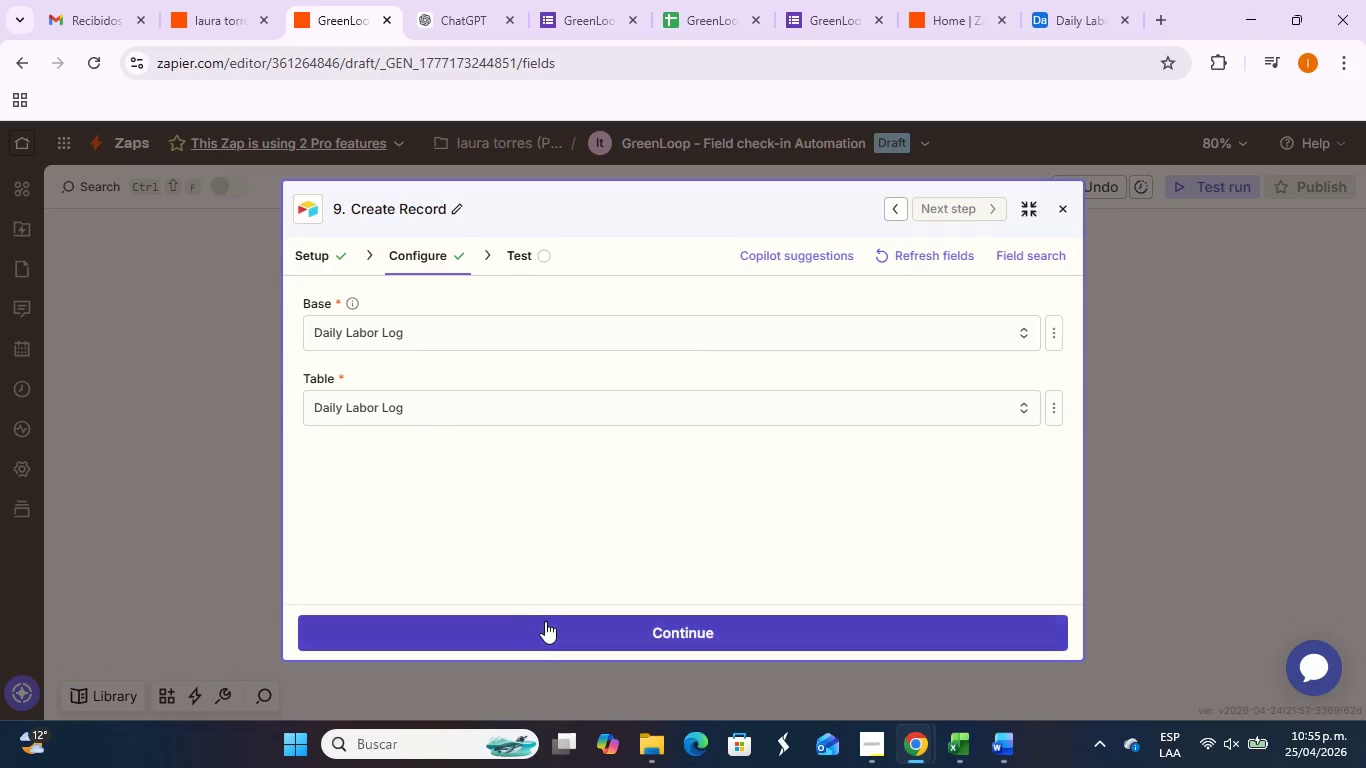 
left_click([547, 626])
 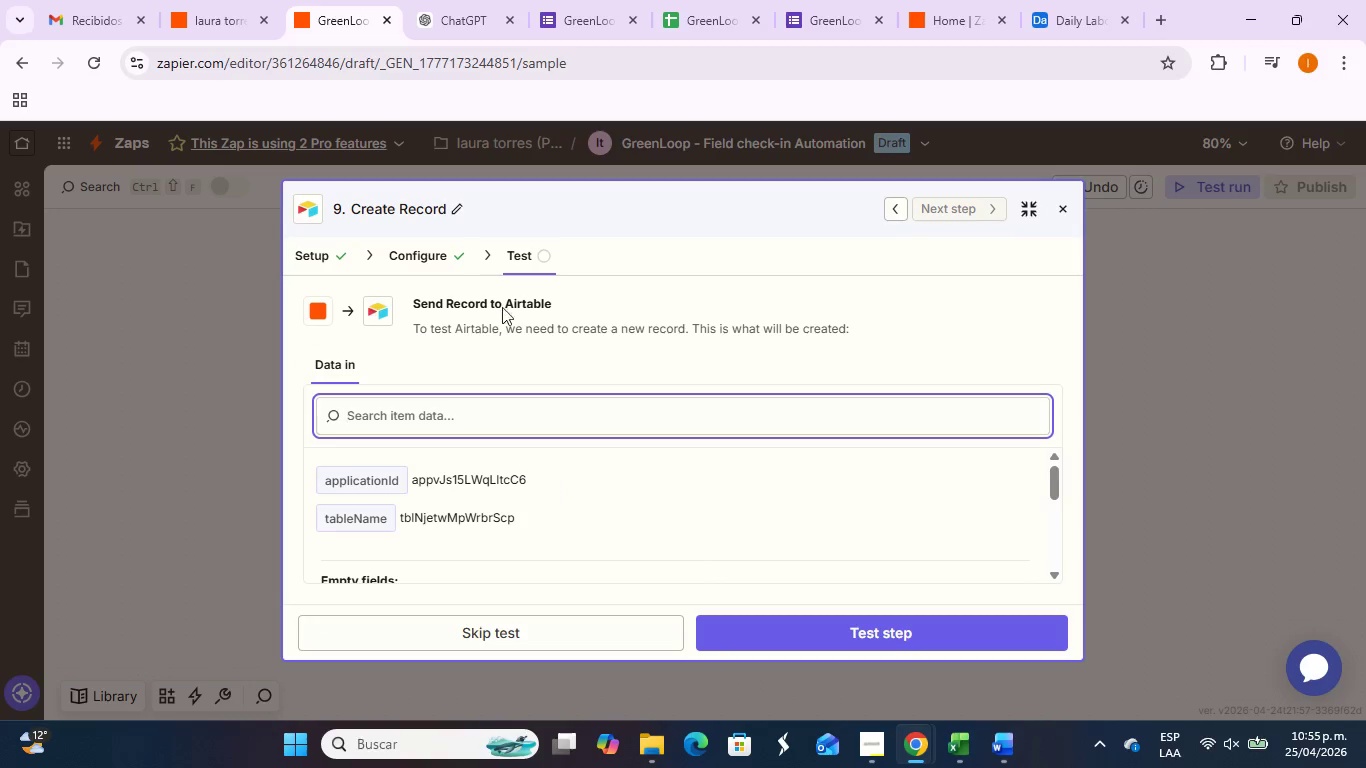 
left_click([455, 266])
 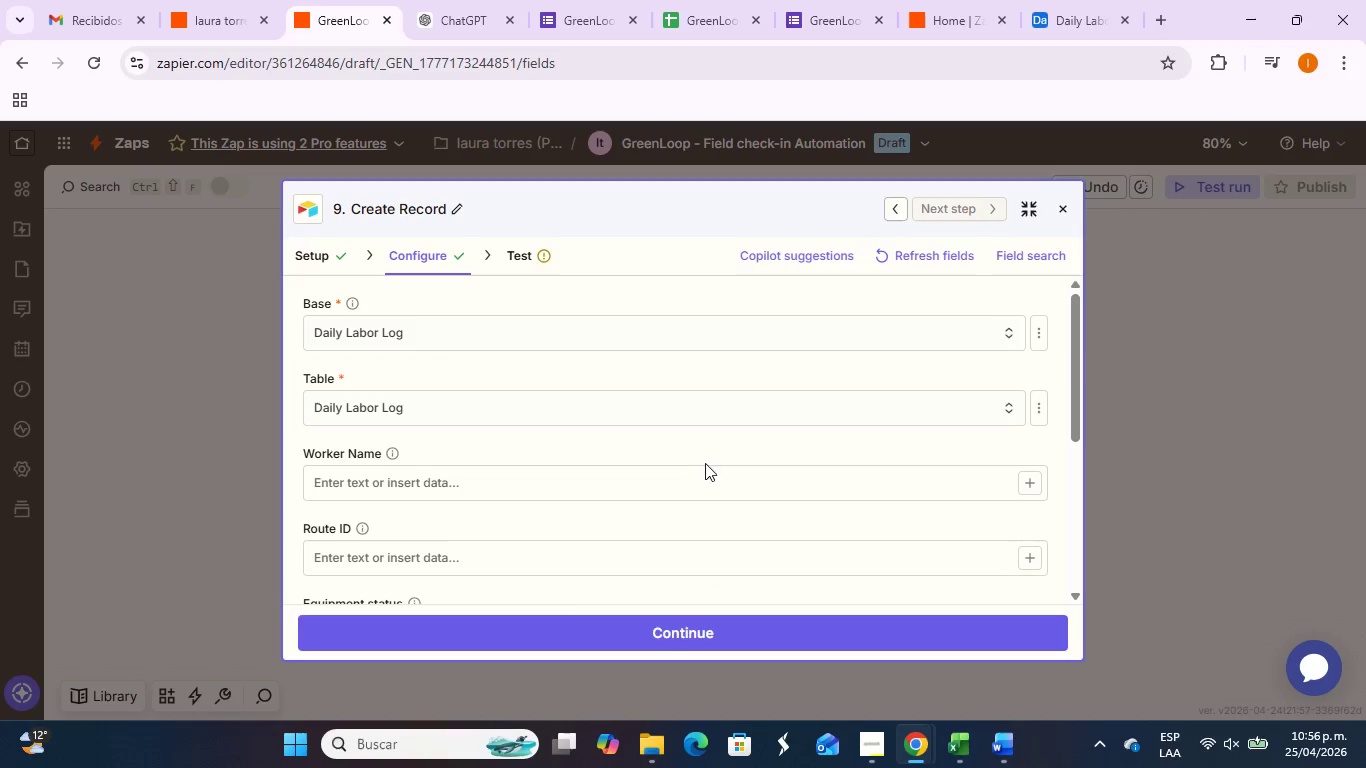 
scroll: coordinate [710, 467], scroll_direction: down, amount: 1.0
 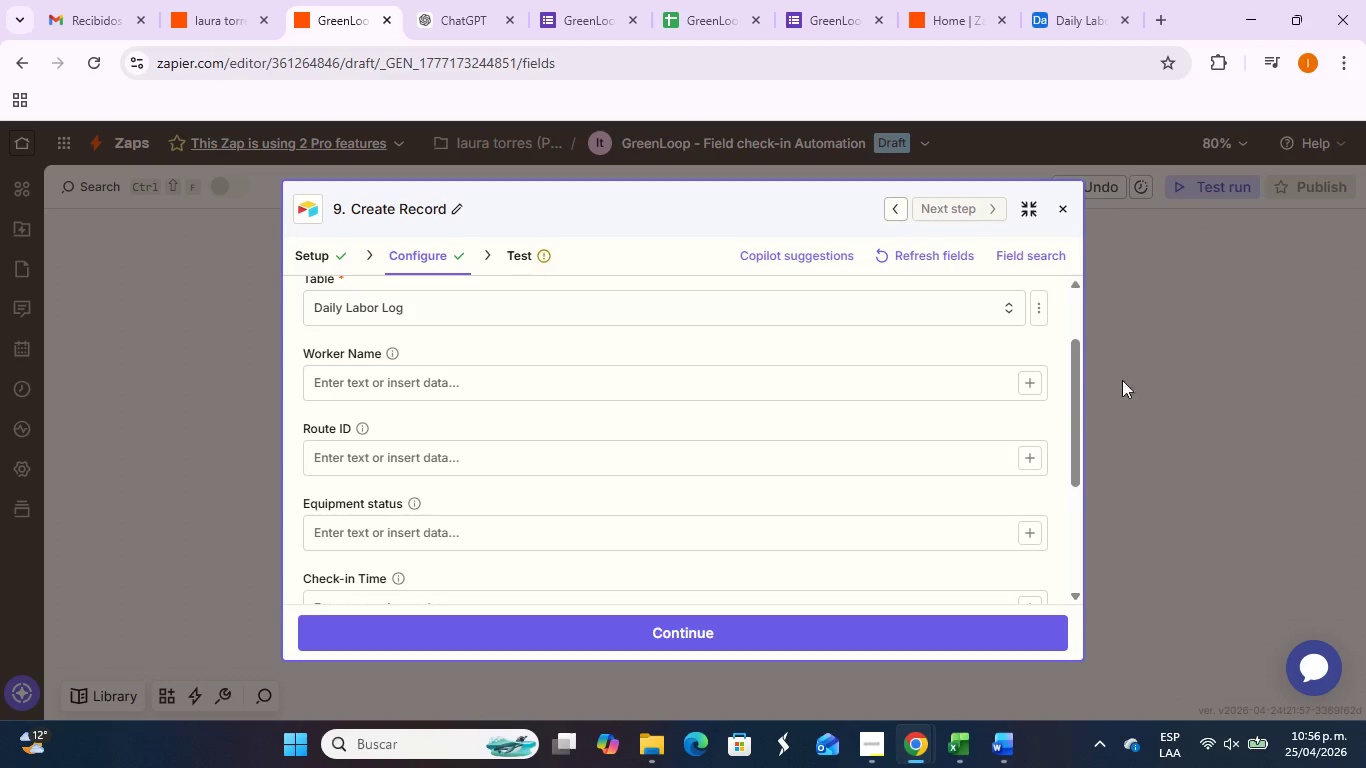 
wait(5.21)
 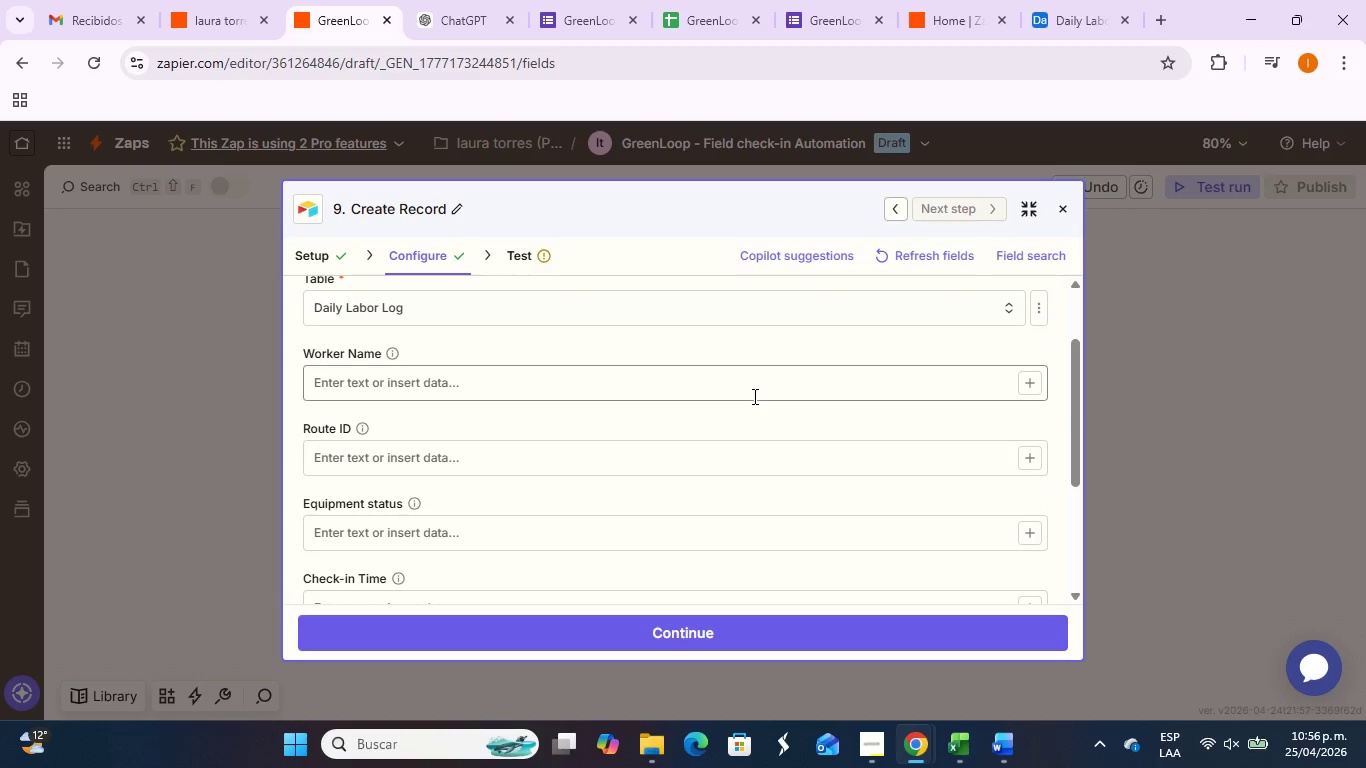 
left_click([1035, 386])
 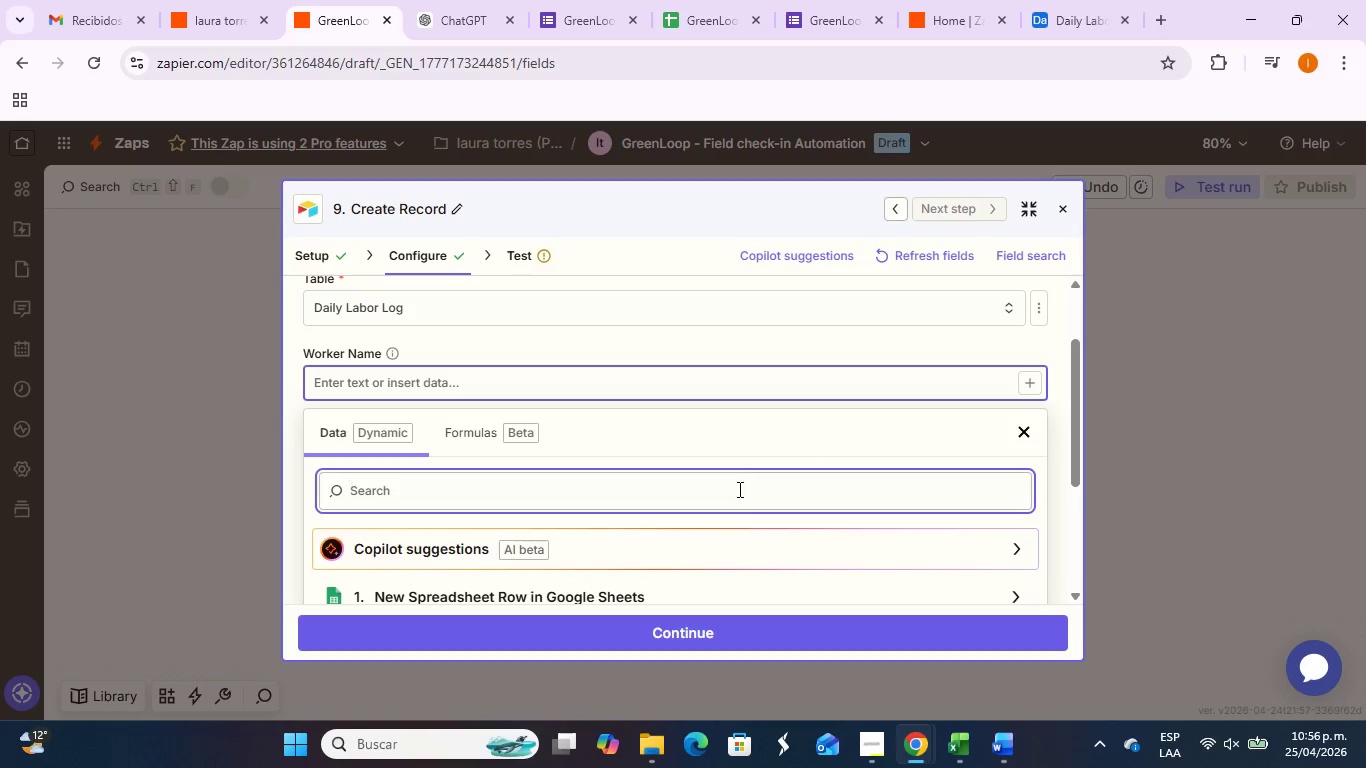 
scroll: coordinate [537, 557], scroll_direction: down, amount: 2.0
 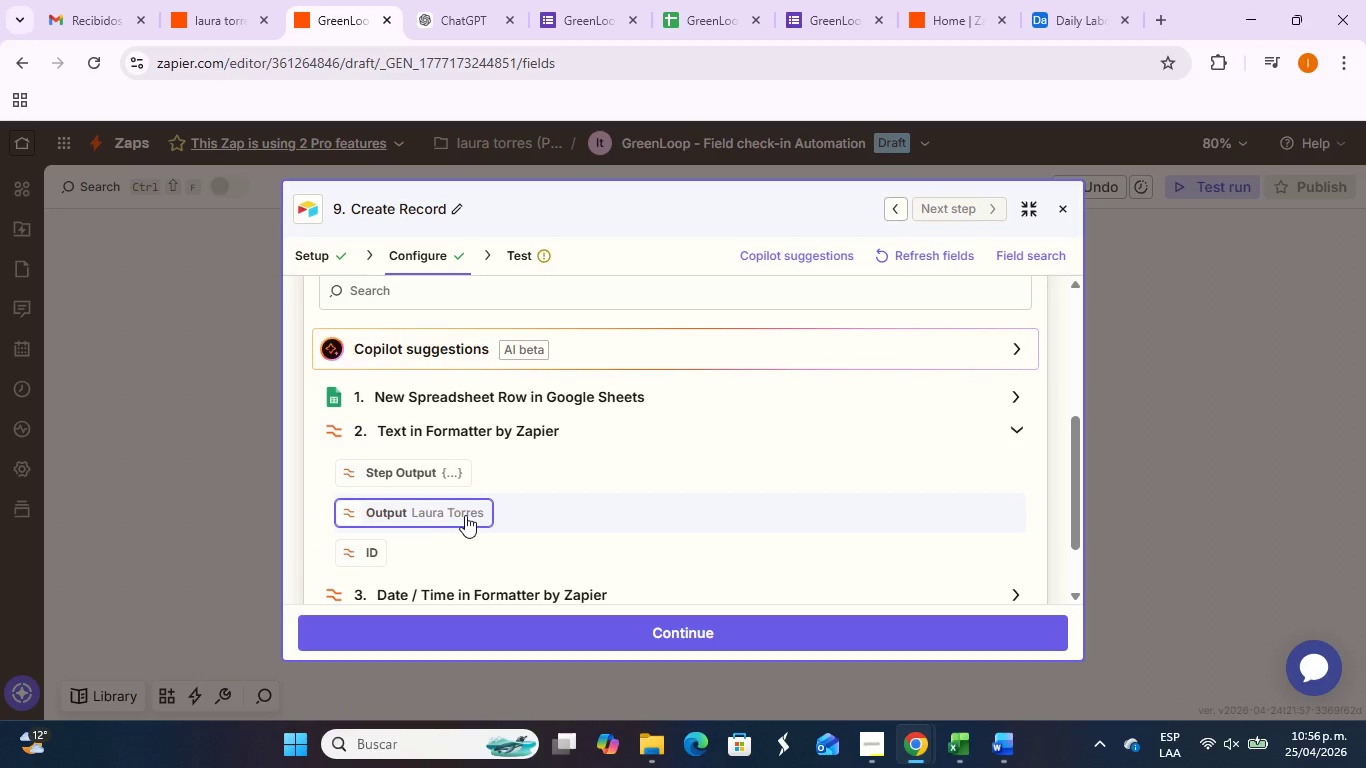 
scroll: coordinate [608, 504], scroll_direction: up, amount: 3.0
 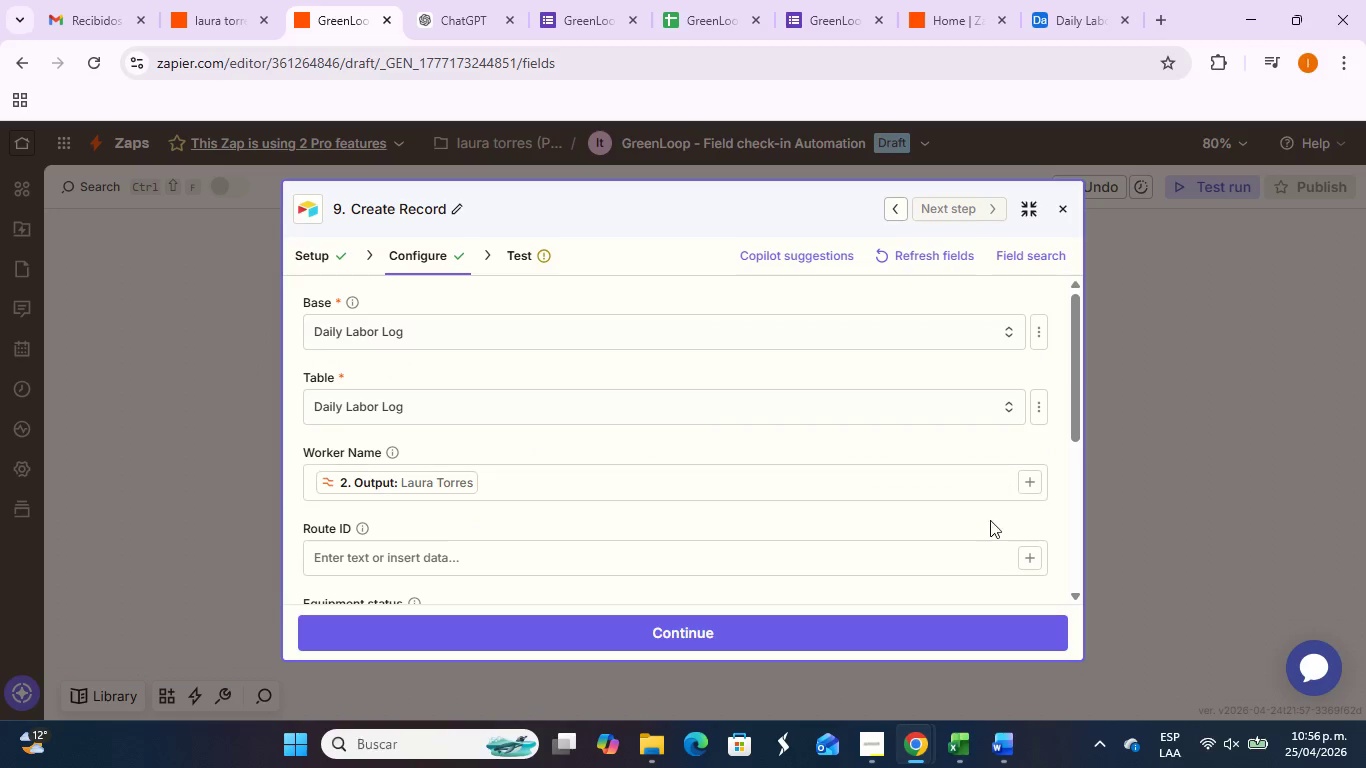 
scroll: coordinate [793, 505], scroll_direction: down, amount: 2.0
 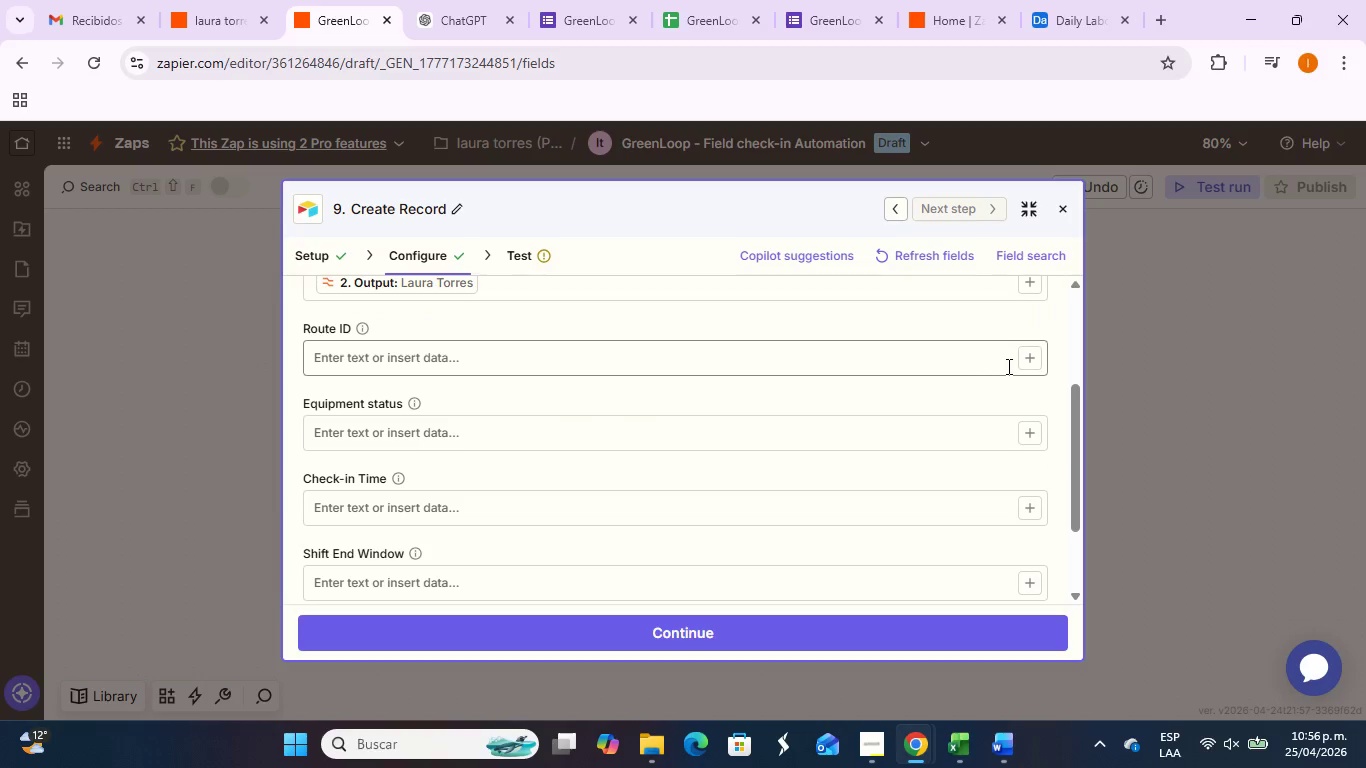 
left_click([1023, 363])
 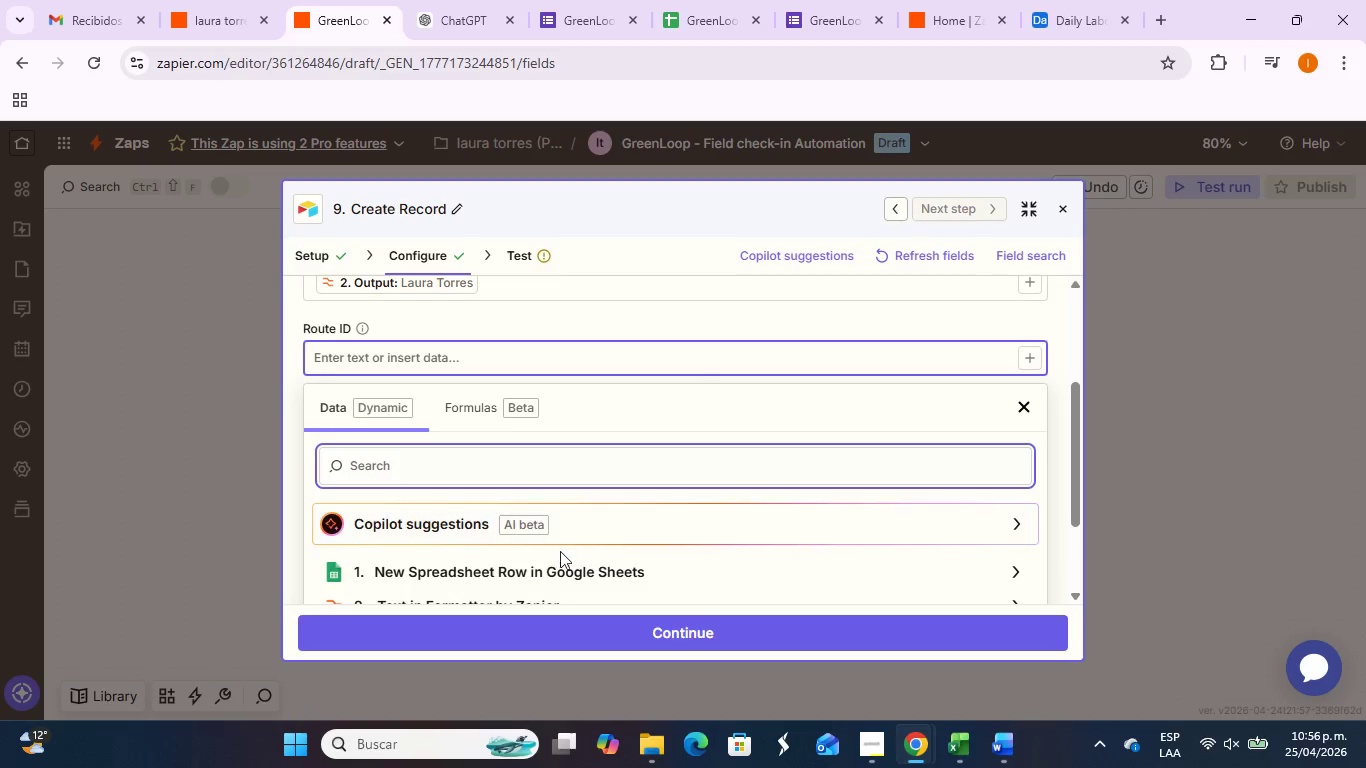 
left_click([560, 558])
 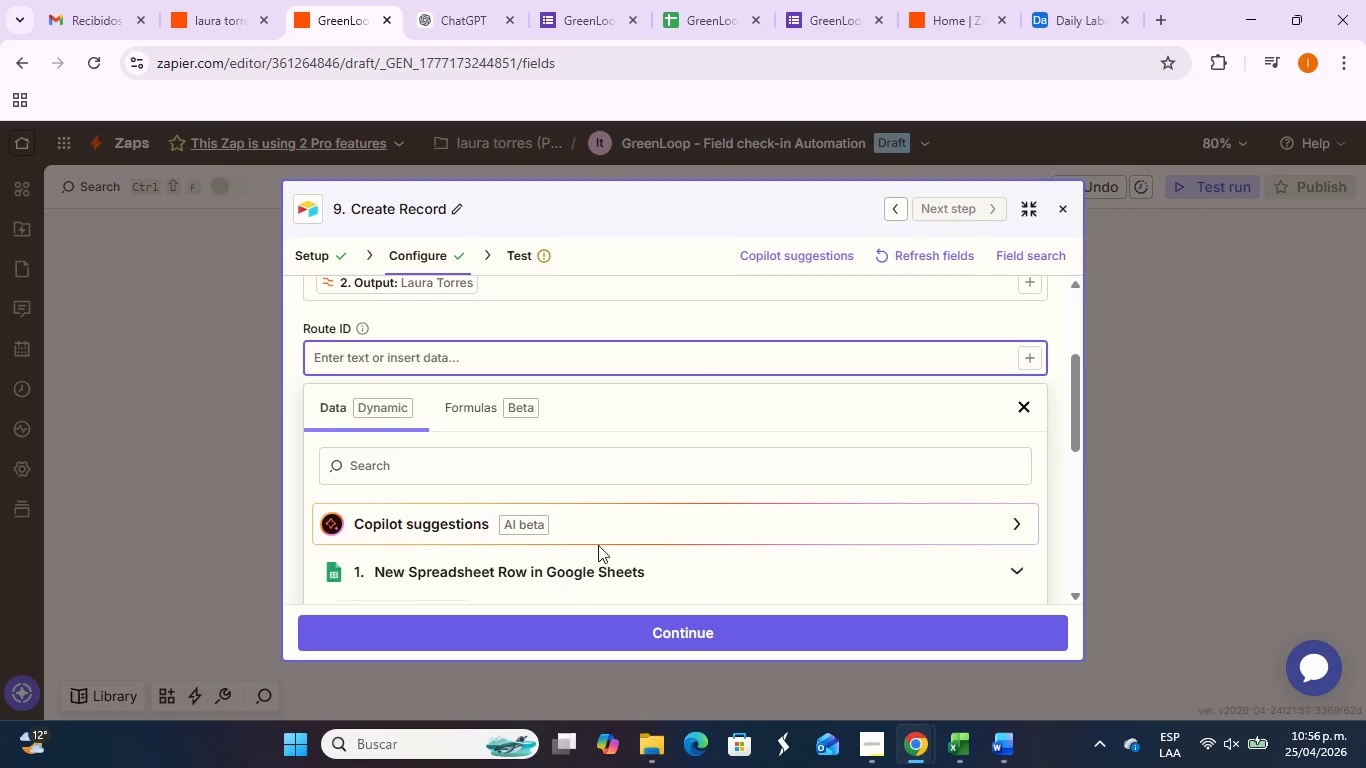 
scroll: coordinate [599, 545], scroll_direction: down, amount: 3.0
 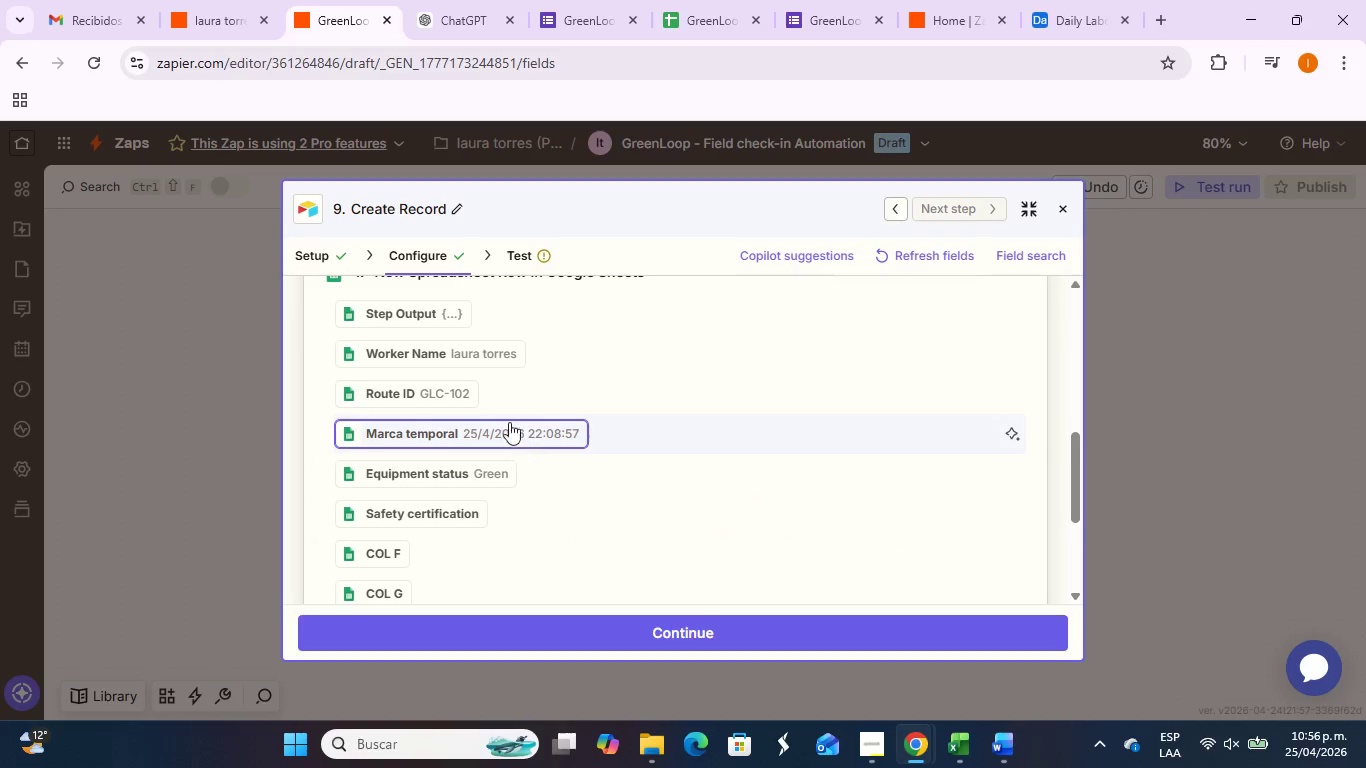 
left_click([449, 397])
 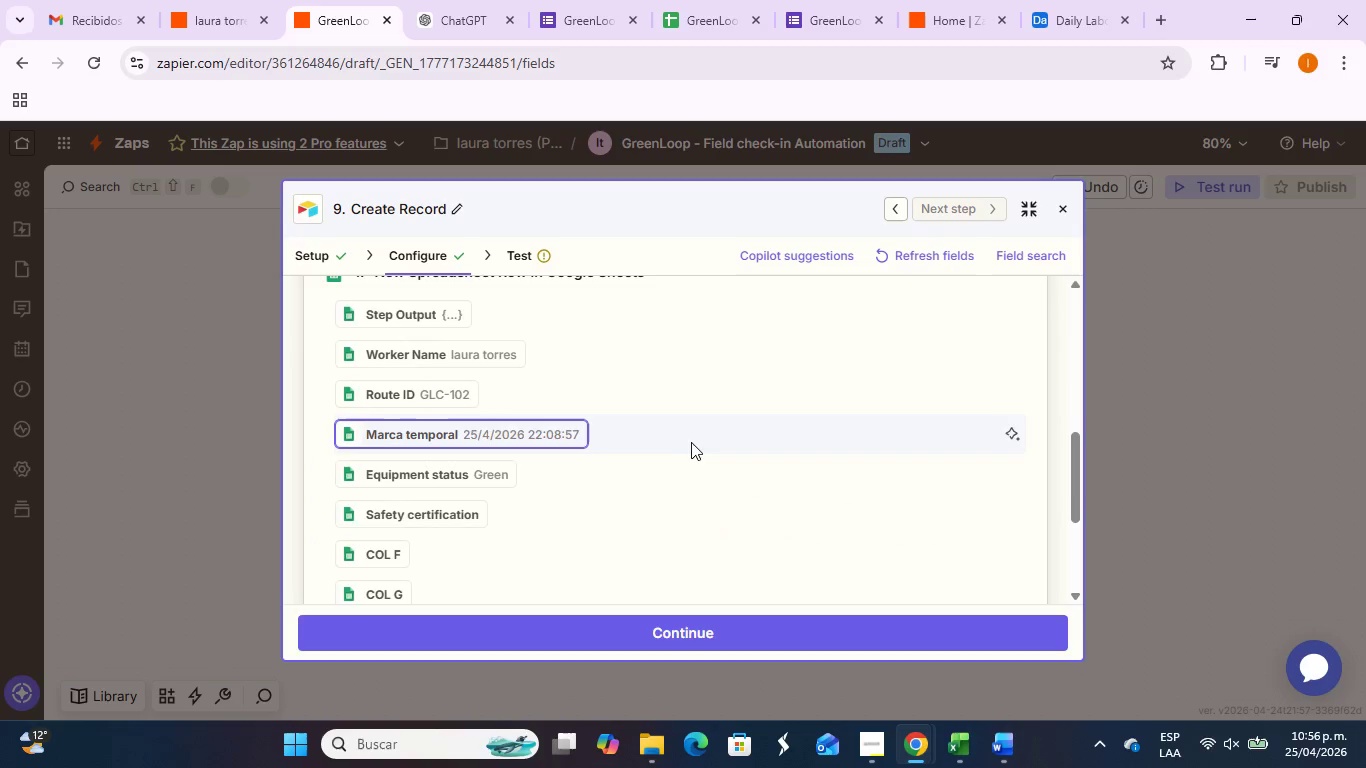 
scroll: coordinate [692, 446], scroll_direction: up, amount: 3.0
 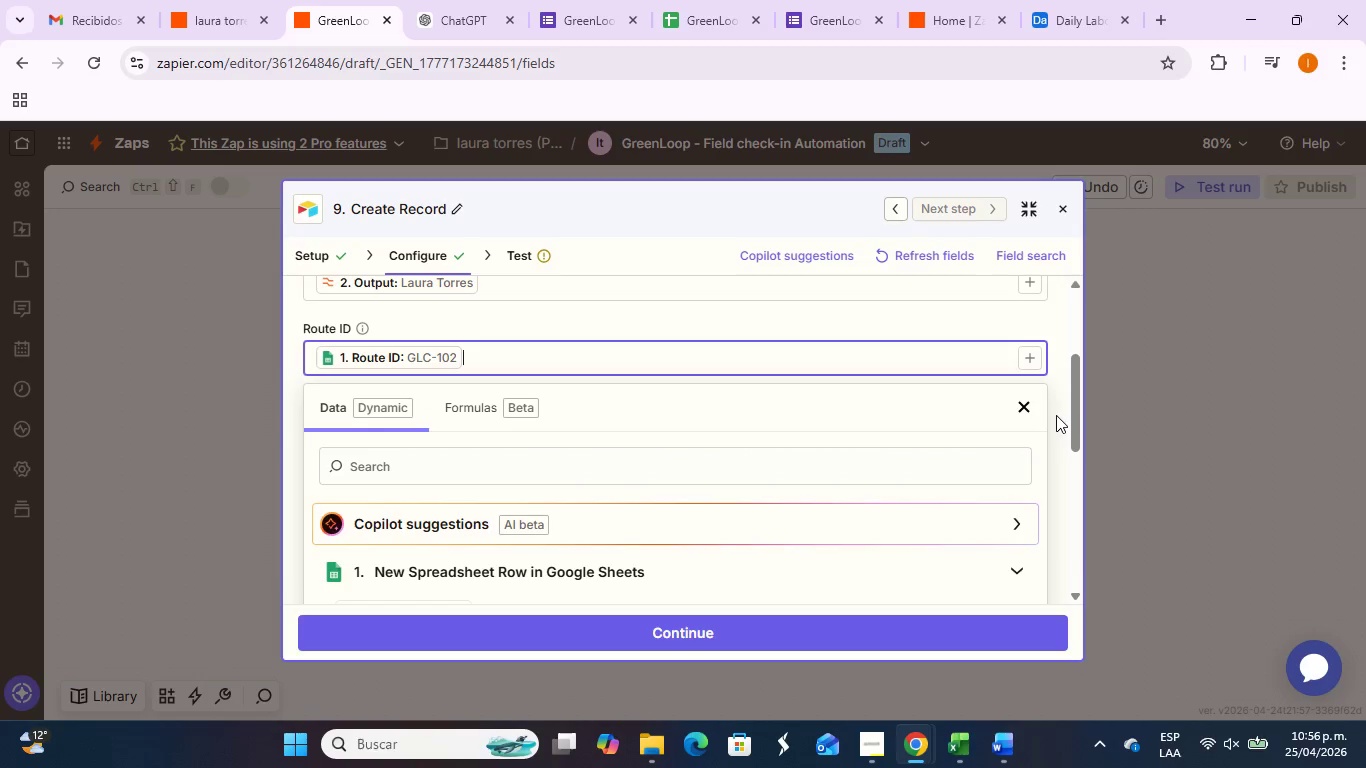 
left_click([1024, 411])
 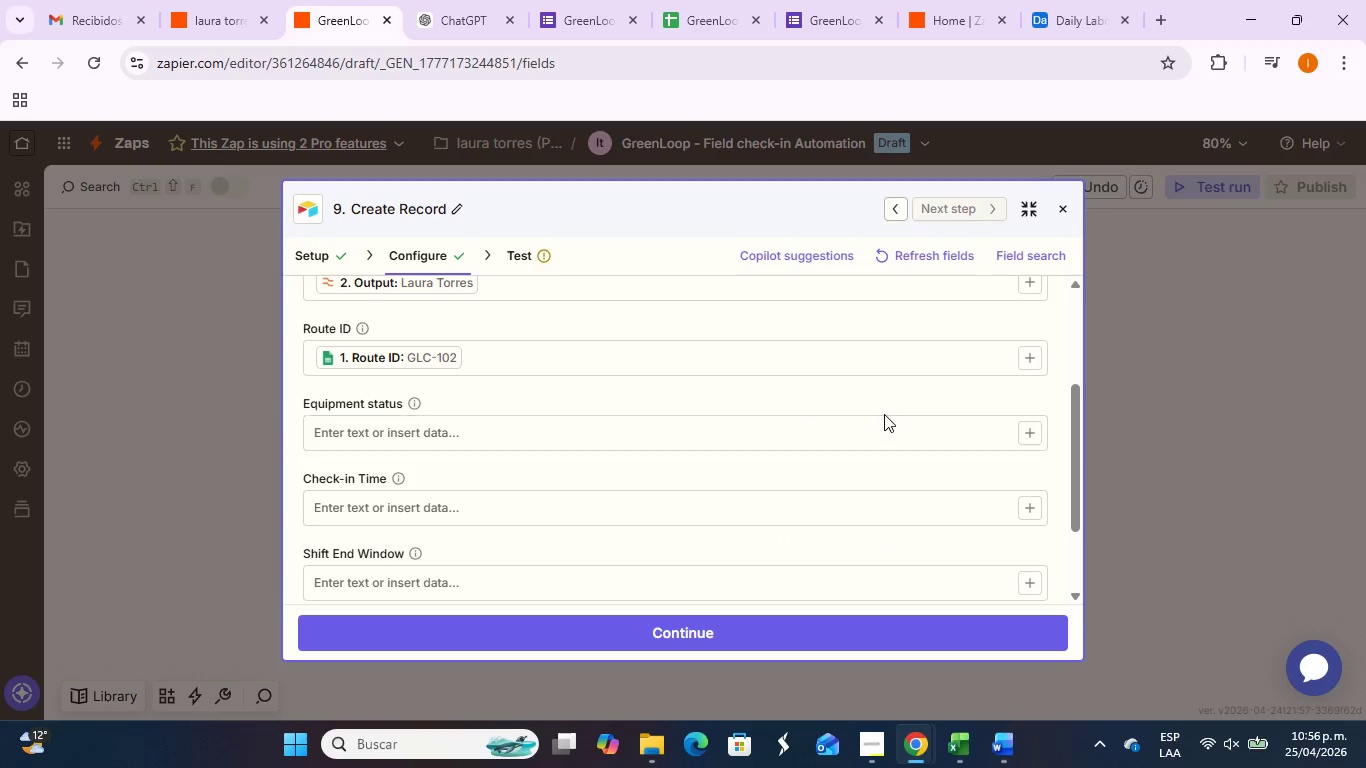 
left_click_drag(start_coordinate=[905, 411], to_coordinate=[910, 405])
 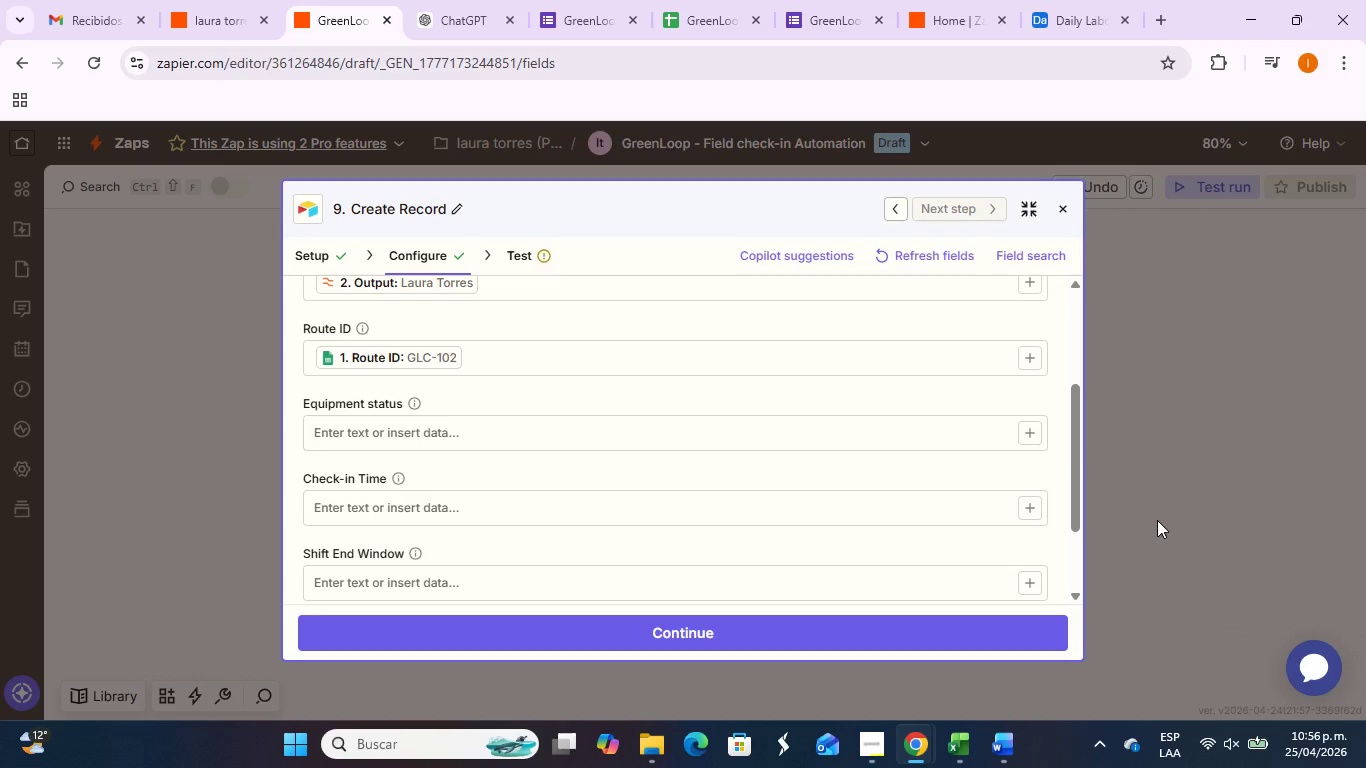 
wait(28.05)
 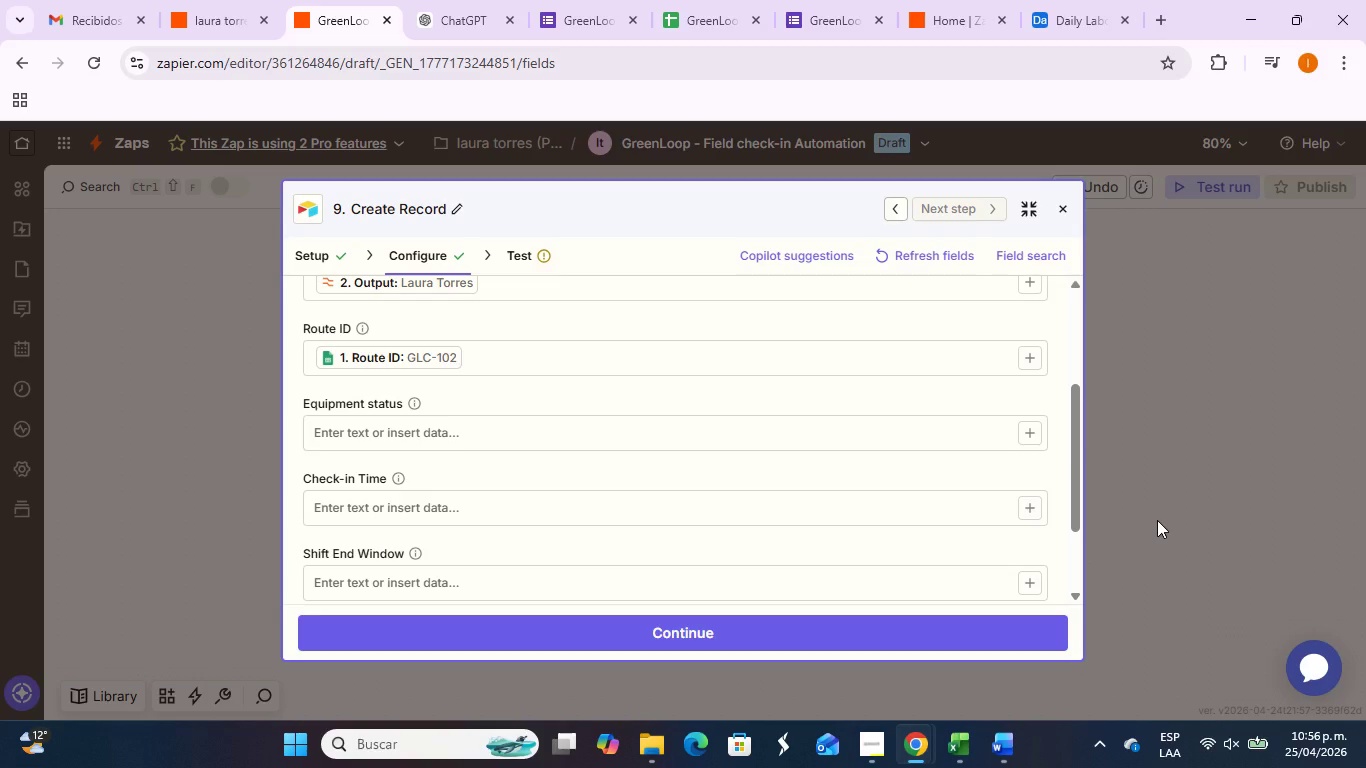 
scroll: coordinate [917, 502], scroll_direction: down, amount: 2.0
 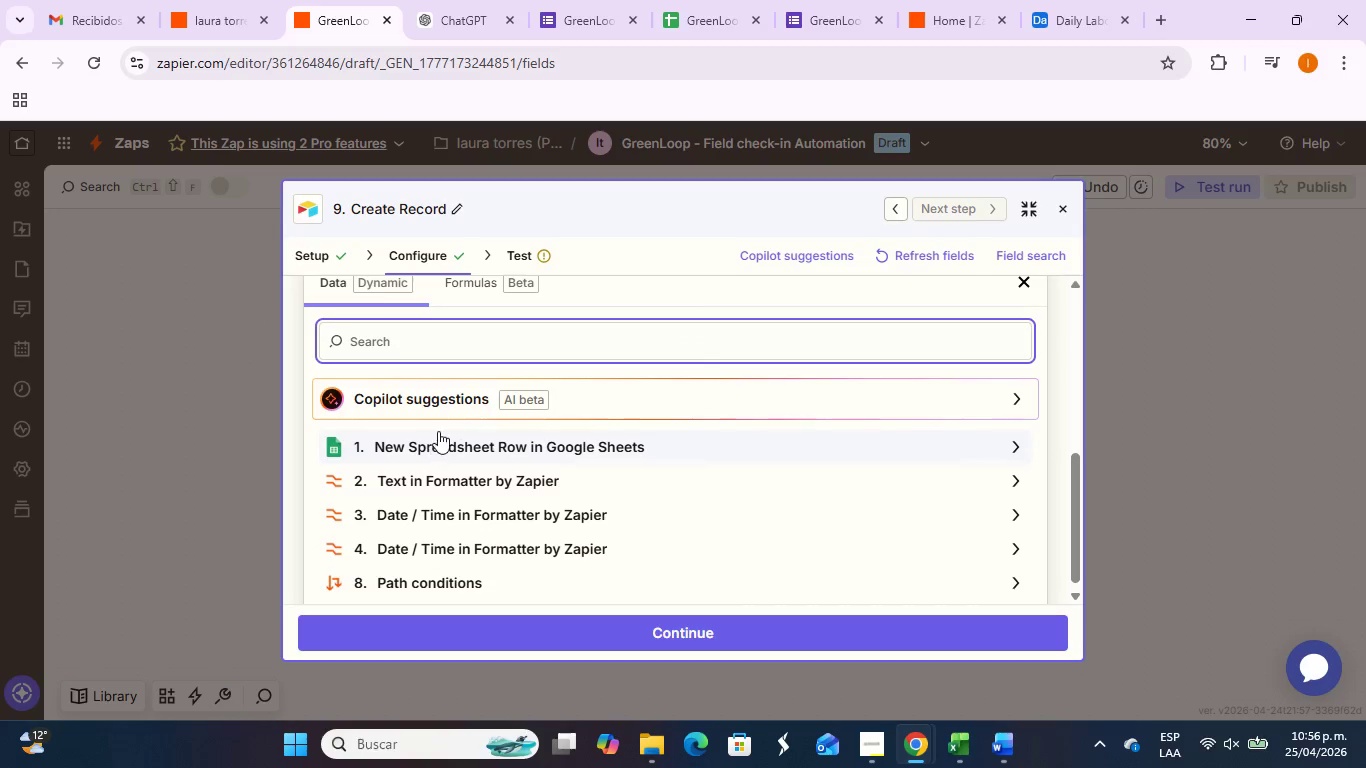 
left_click([472, 439])
 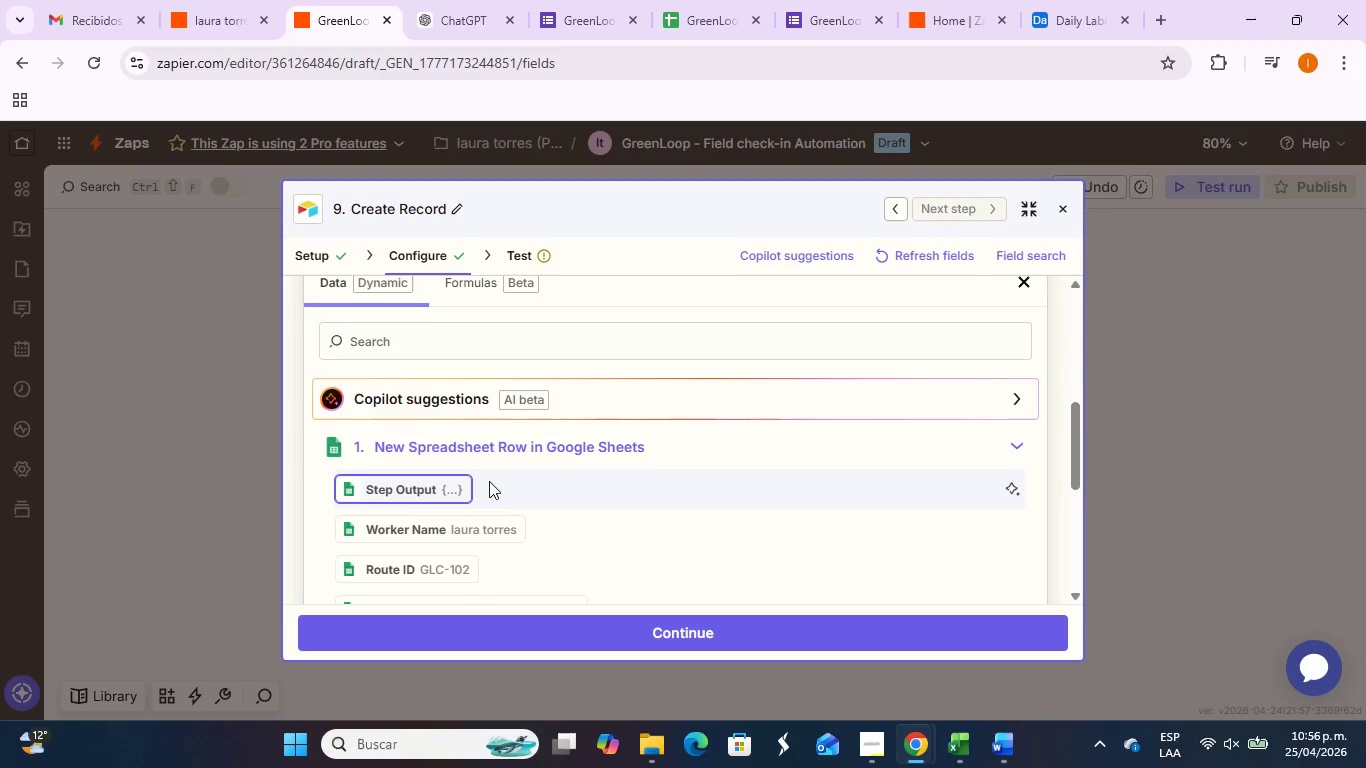 
scroll: coordinate [486, 494], scroll_direction: down, amount: 2.0
 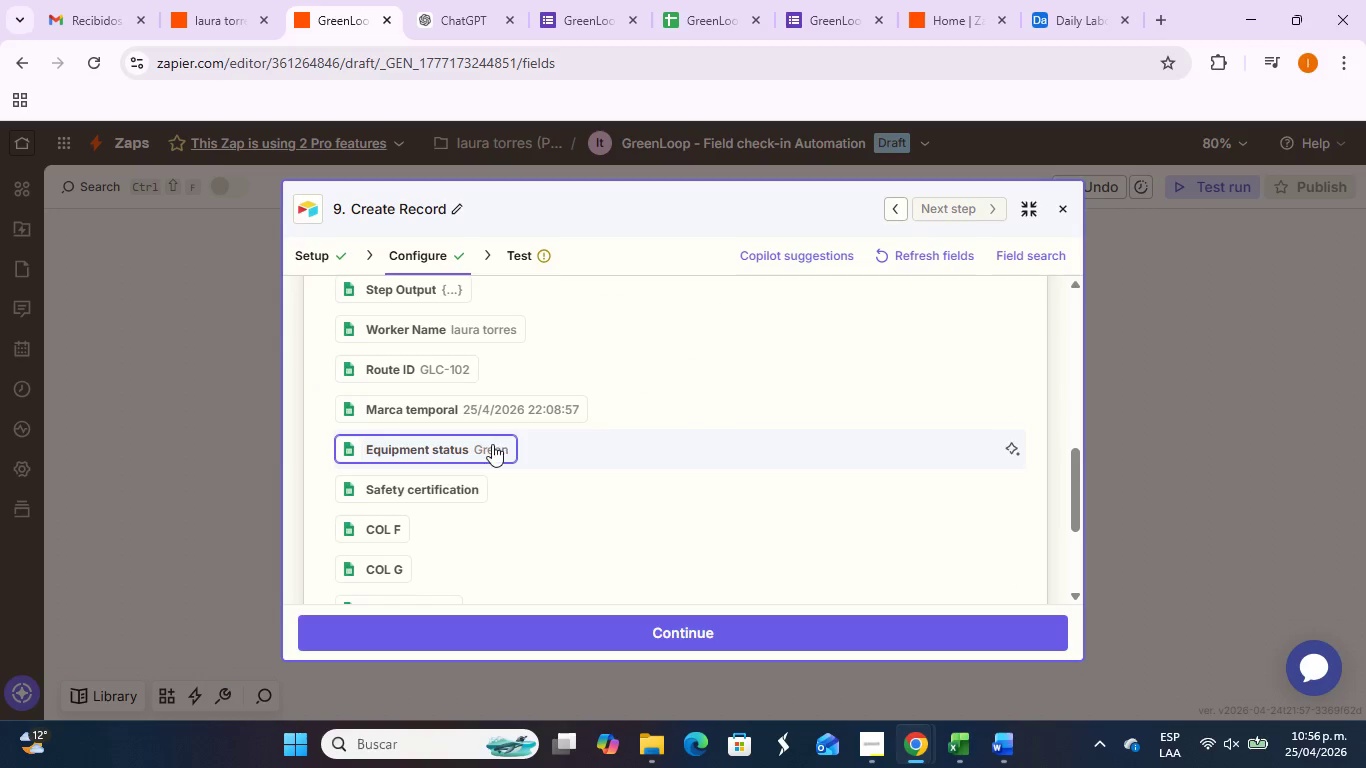 
left_click([491, 446])
 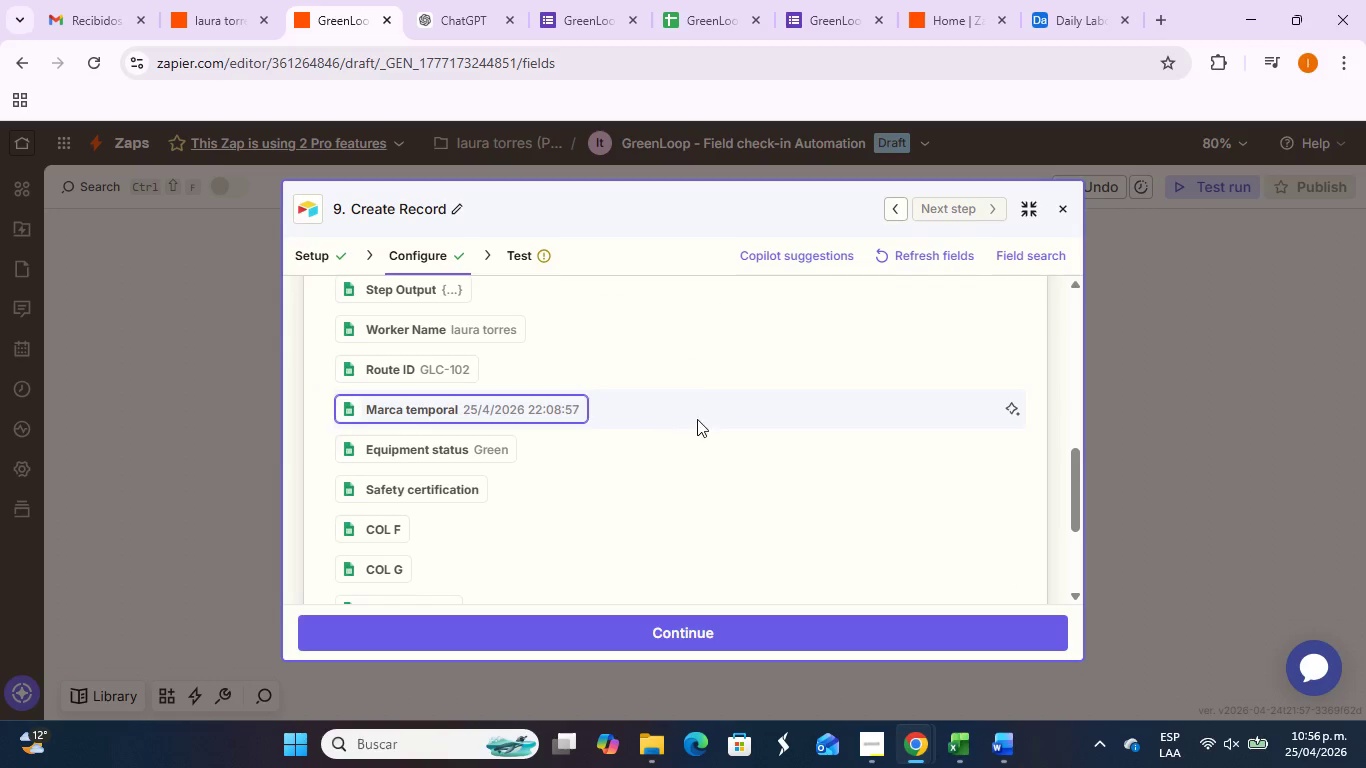 
scroll: coordinate [727, 425], scroll_direction: up, amount: 4.0
 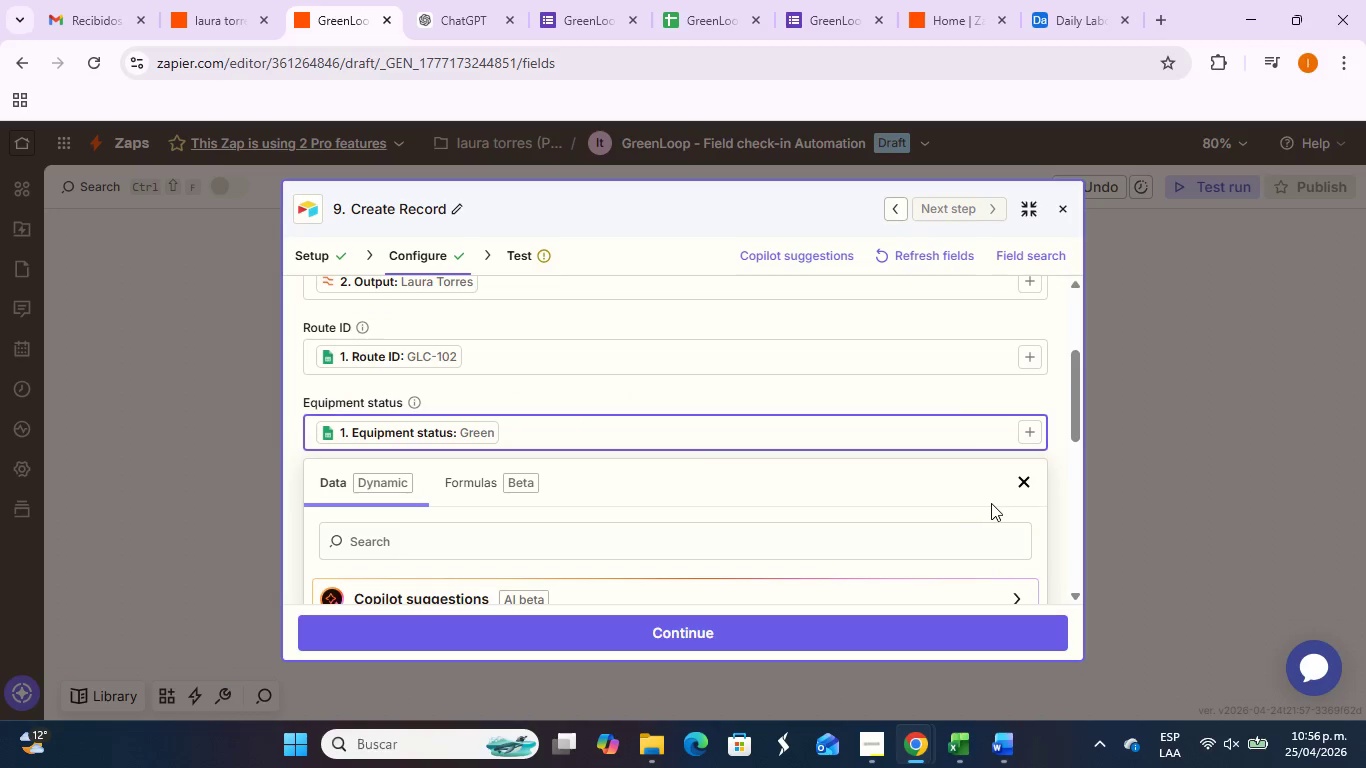 
left_click([1023, 477])
 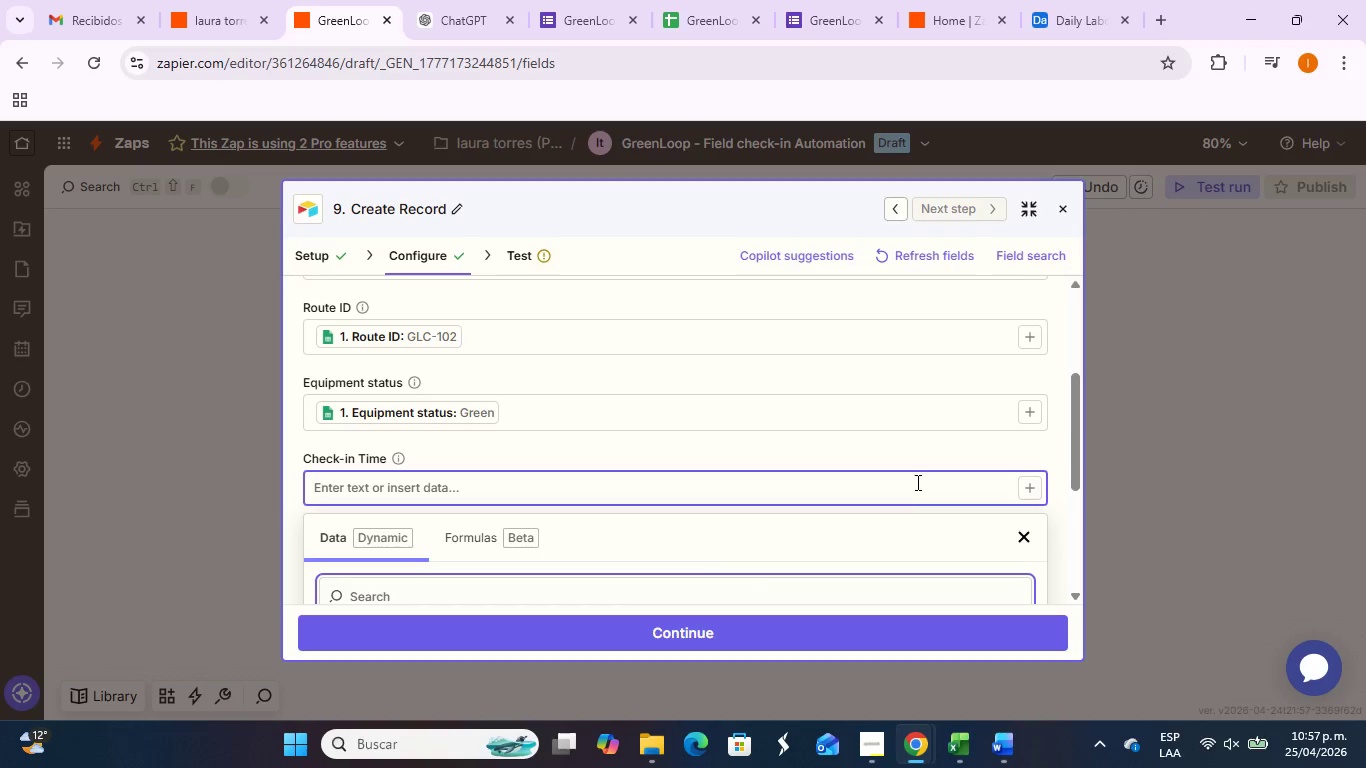 
wait(6.25)
 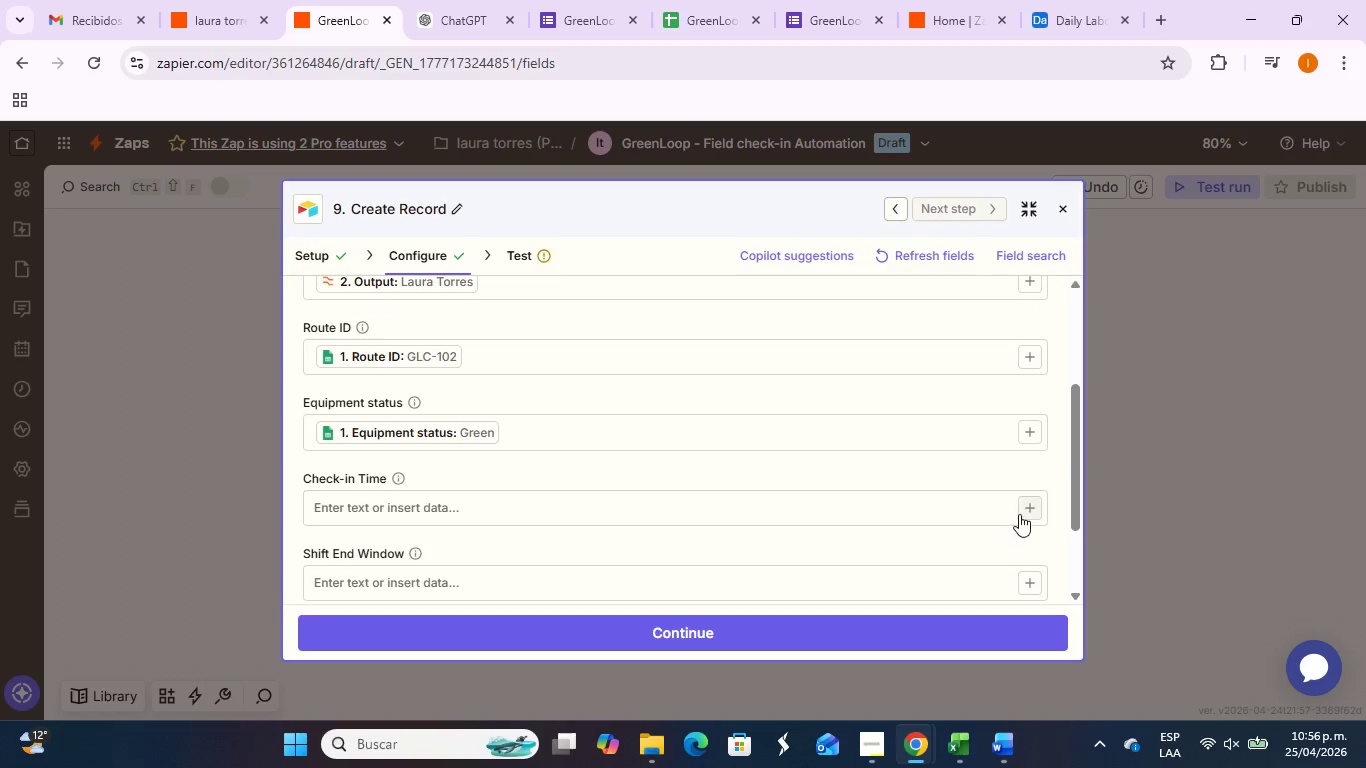 
scroll: coordinate [711, 498], scroll_direction: down, amount: 3.0
 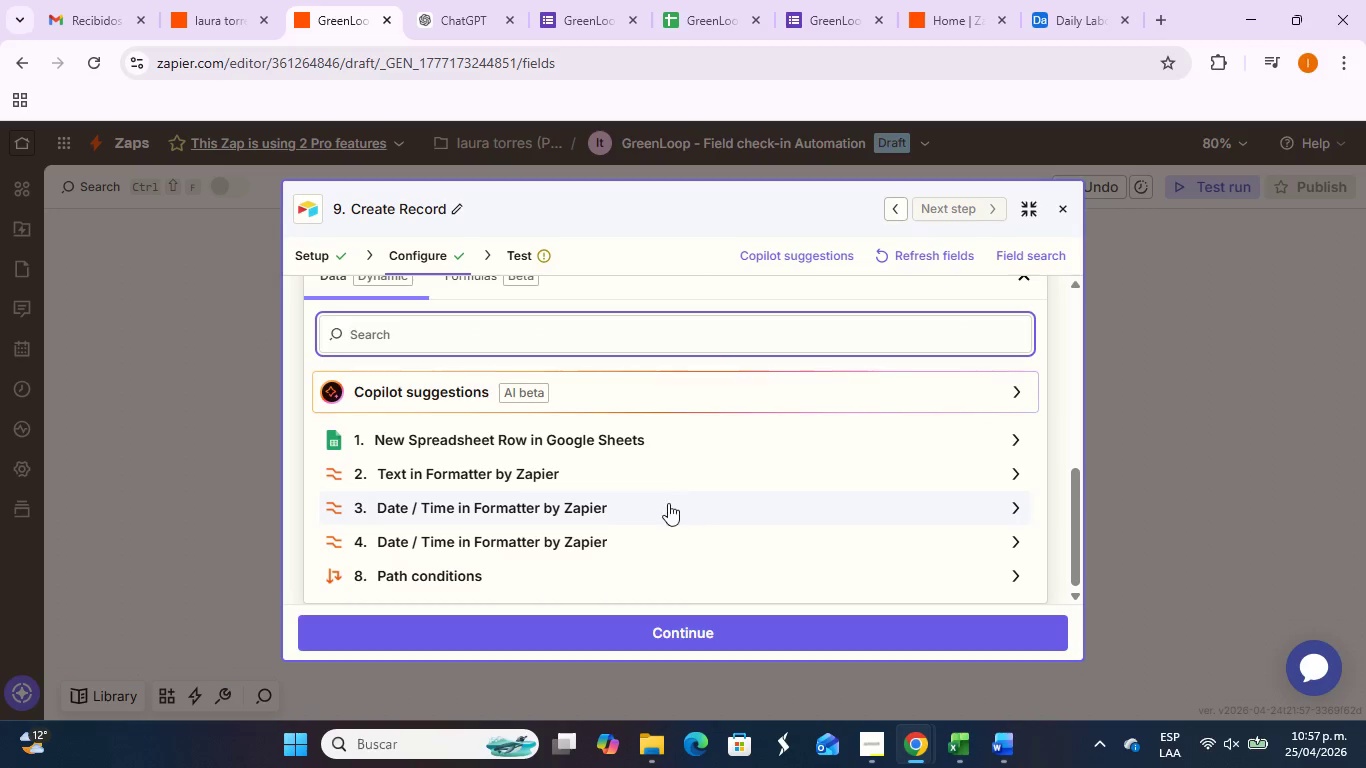 
left_click([666, 502])
 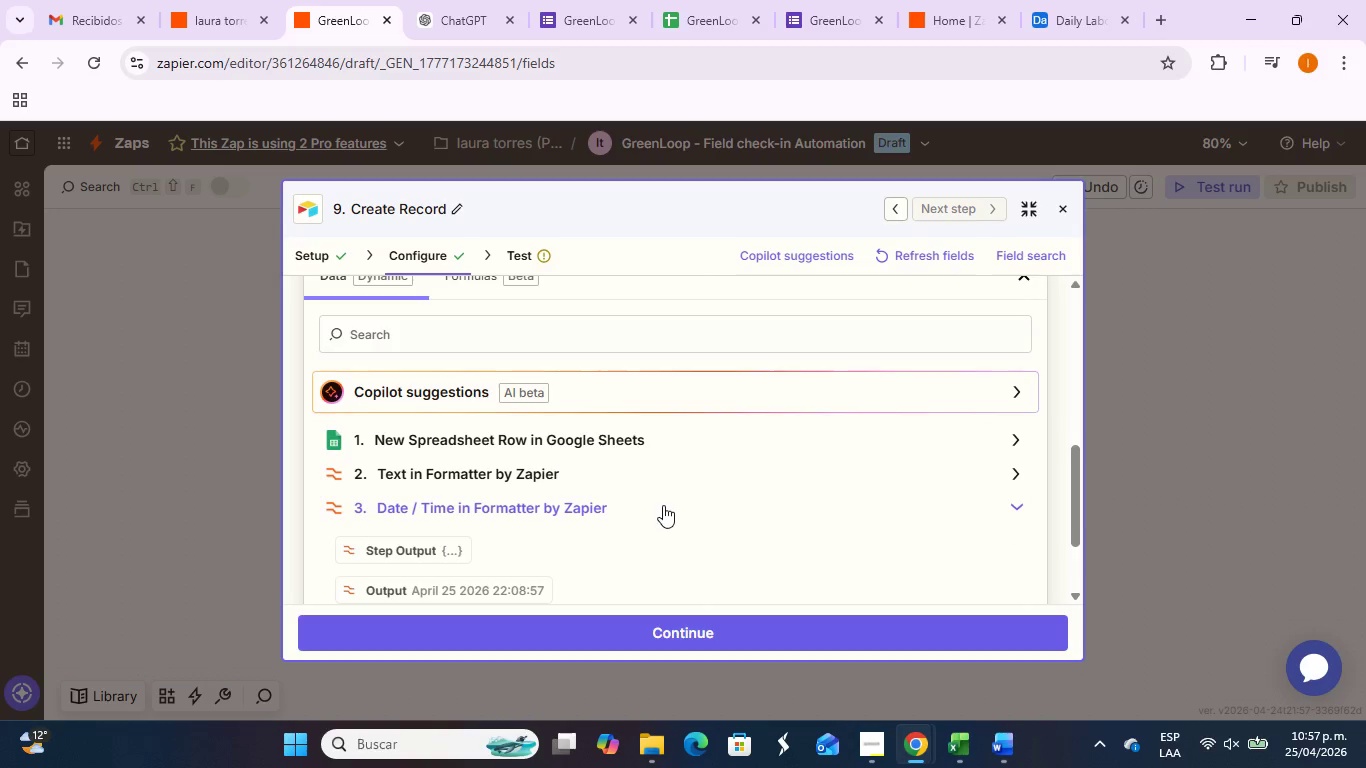 
scroll: coordinate [660, 509], scroll_direction: down, amount: 2.0
 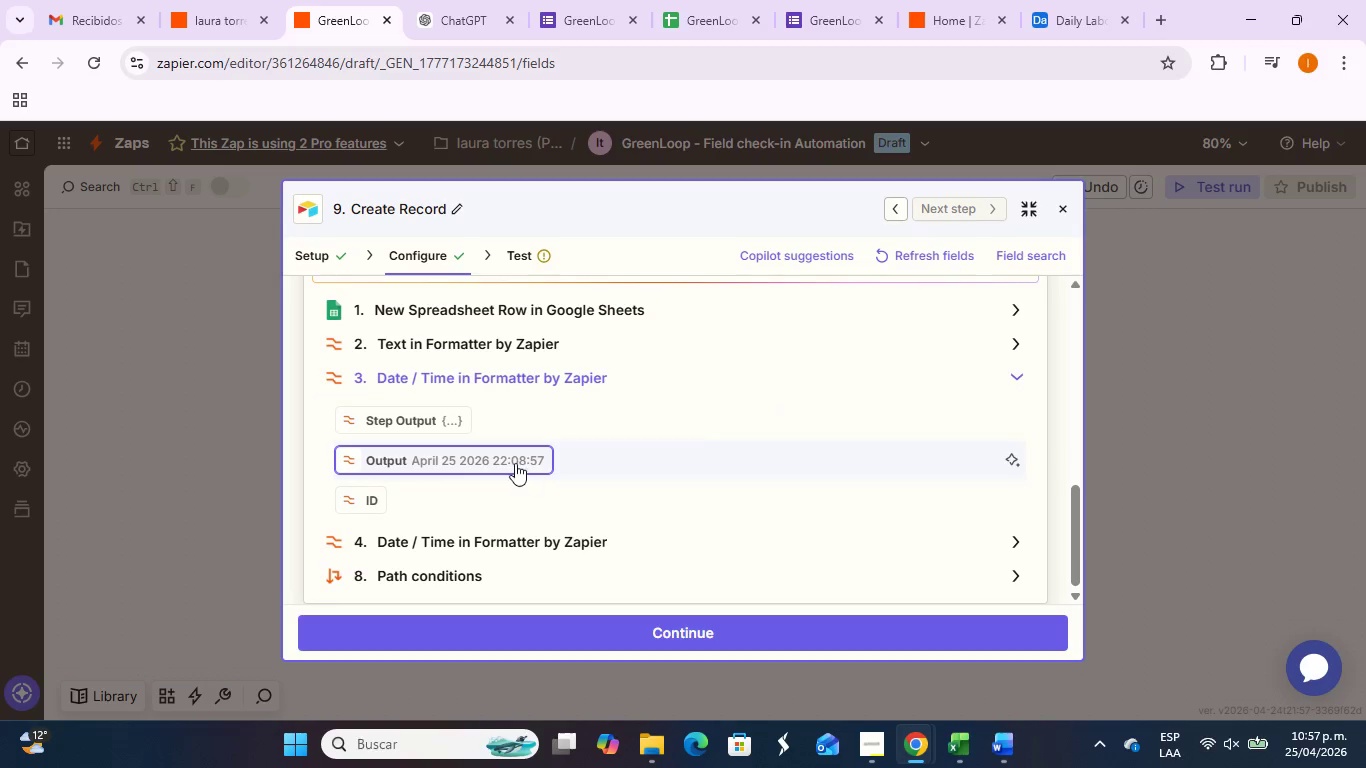 
left_click([515, 460])
 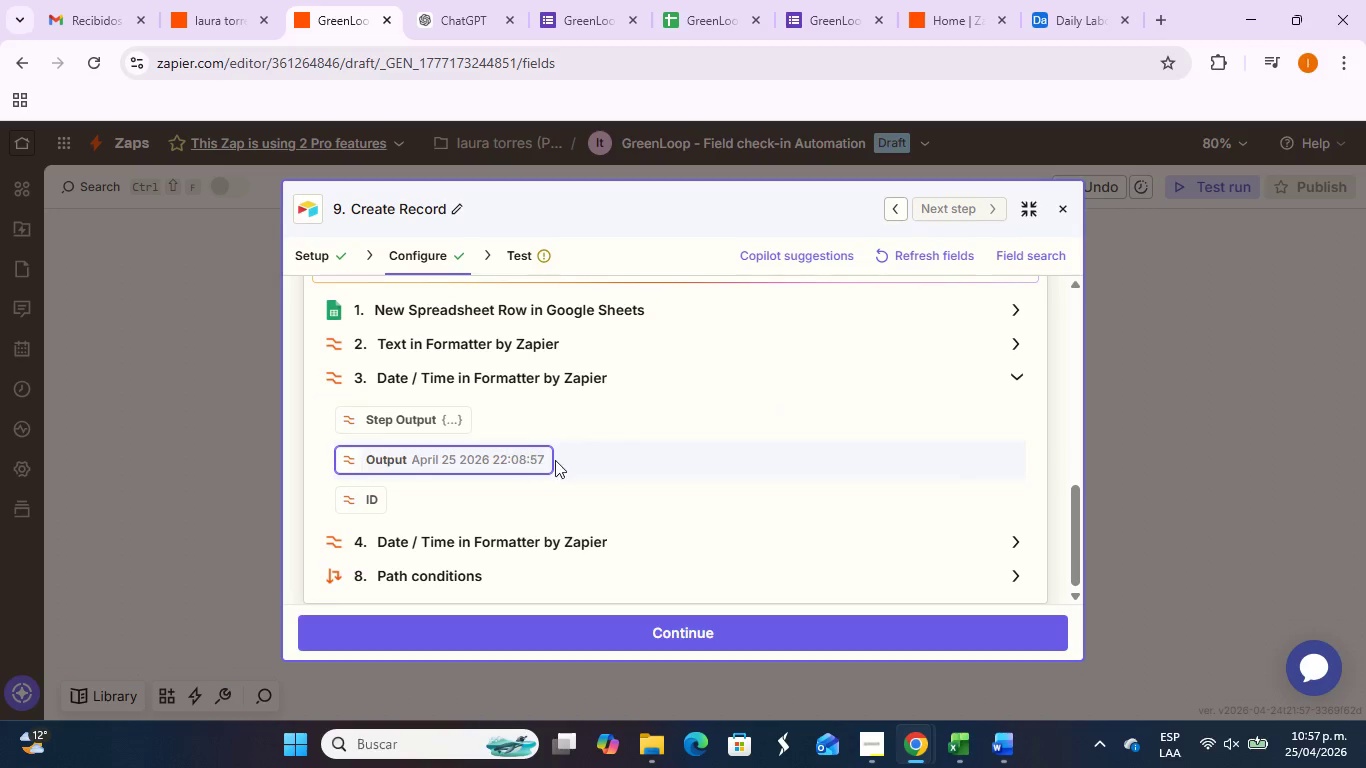 
scroll: coordinate [587, 462], scroll_direction: up, amount: 4.0
 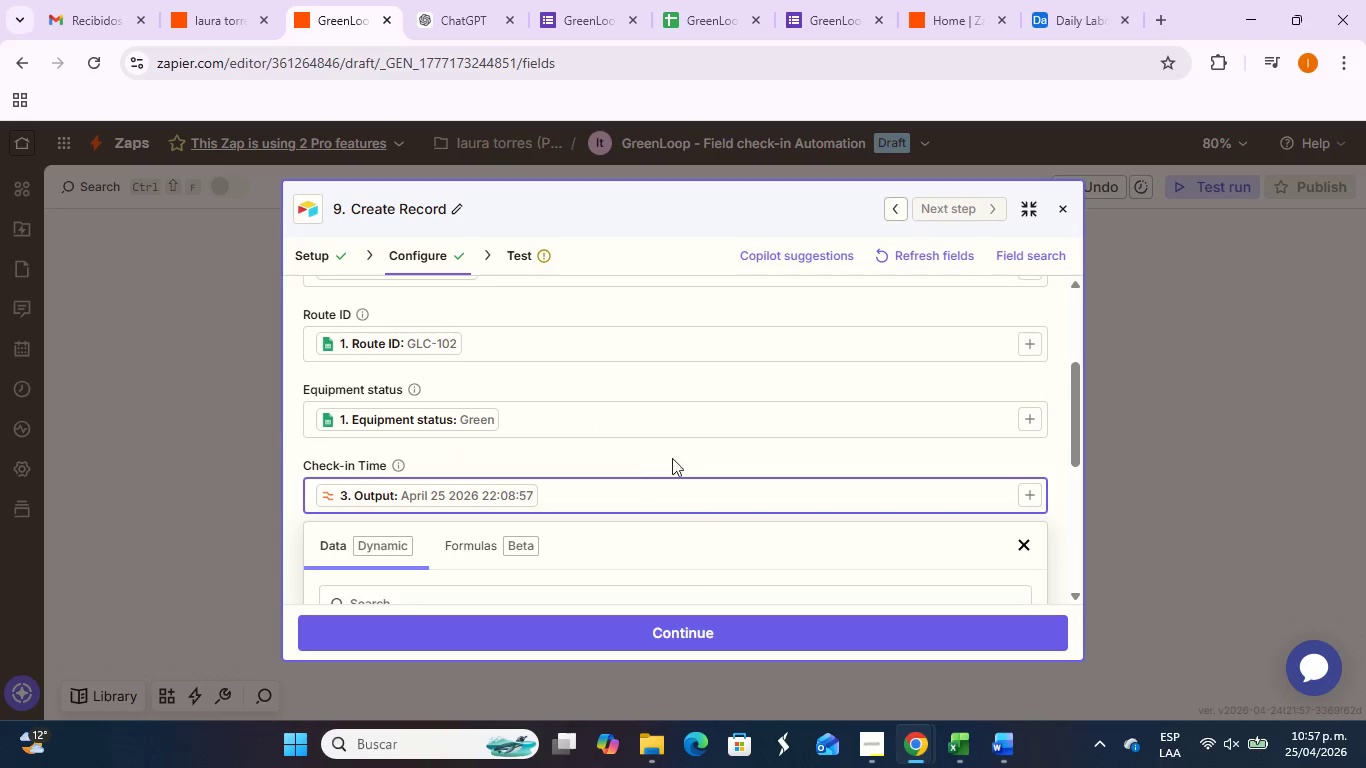 
left_click([686, 449])
 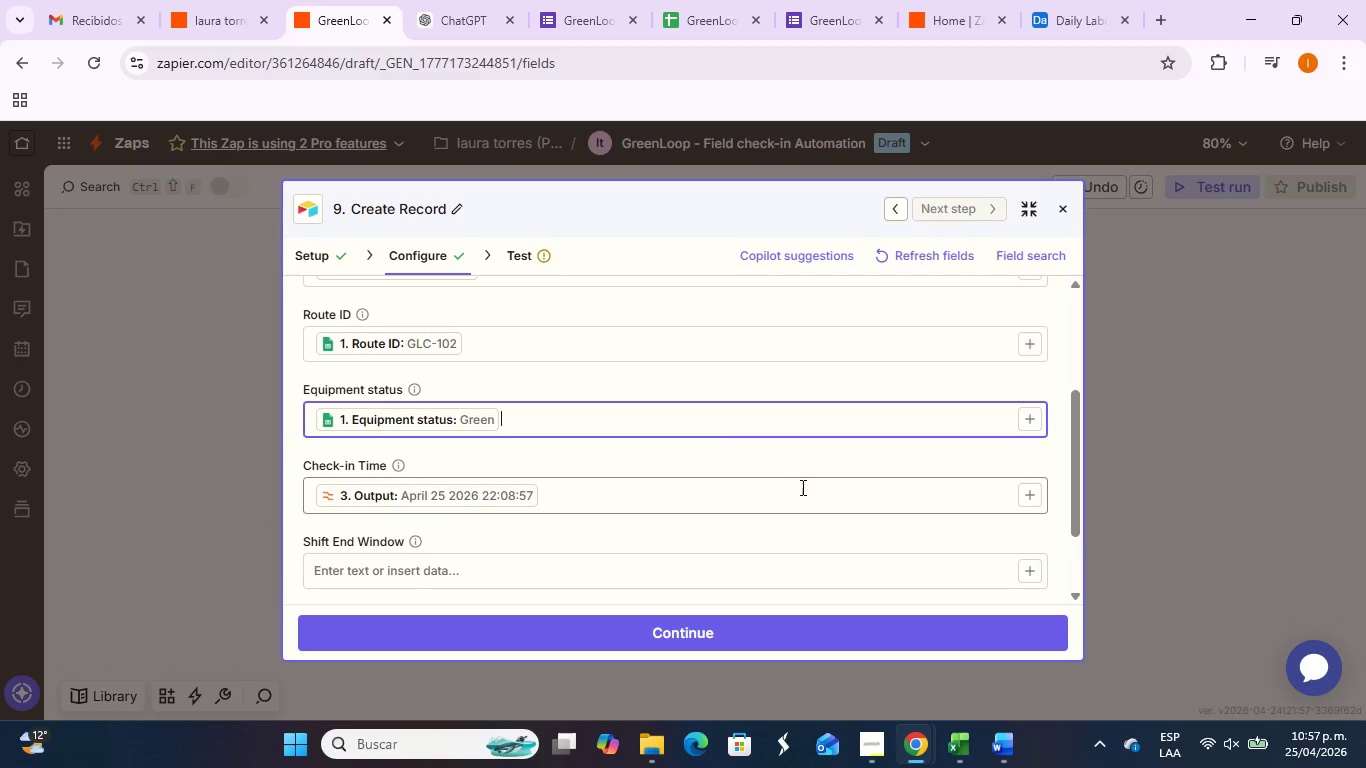 
scroll: coordinate [805, 492], scroll_direction: down, amount: 1.0
 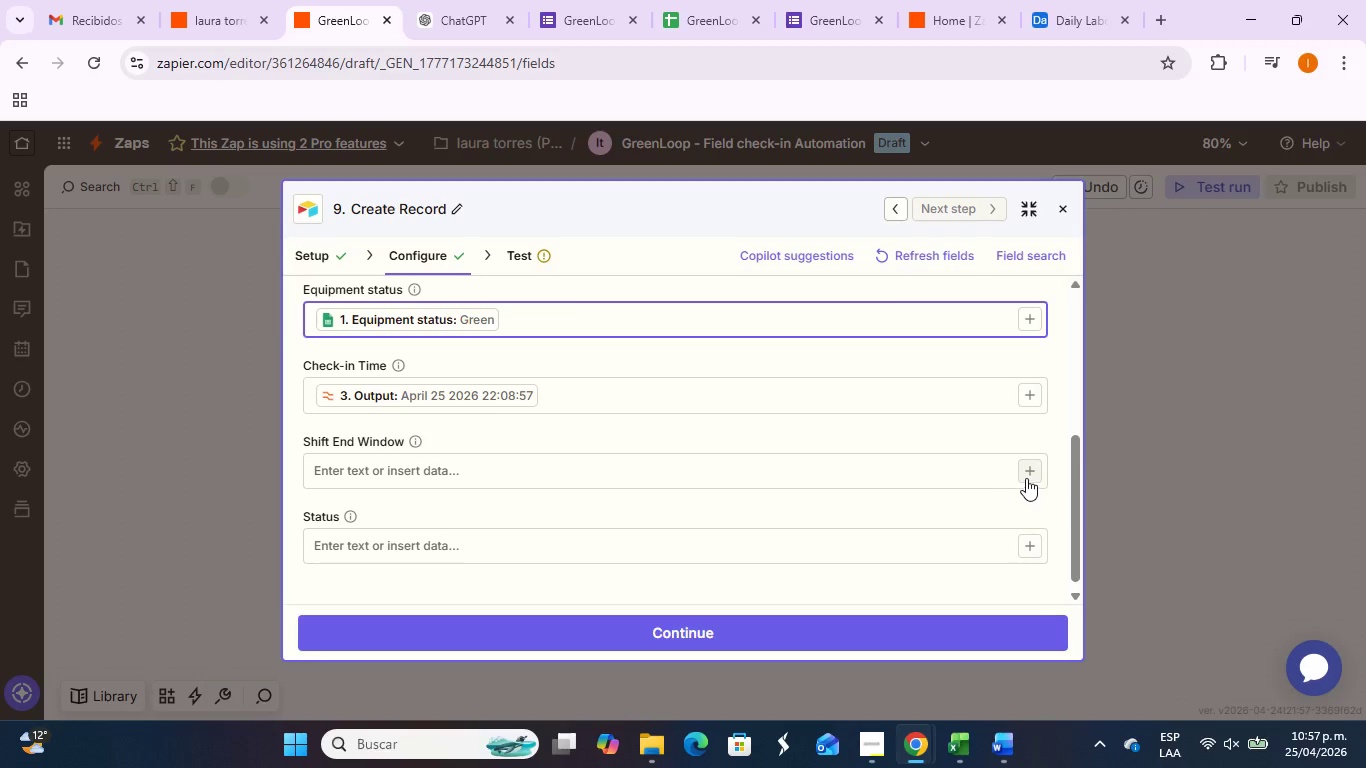 
left_click([1026, 478])
 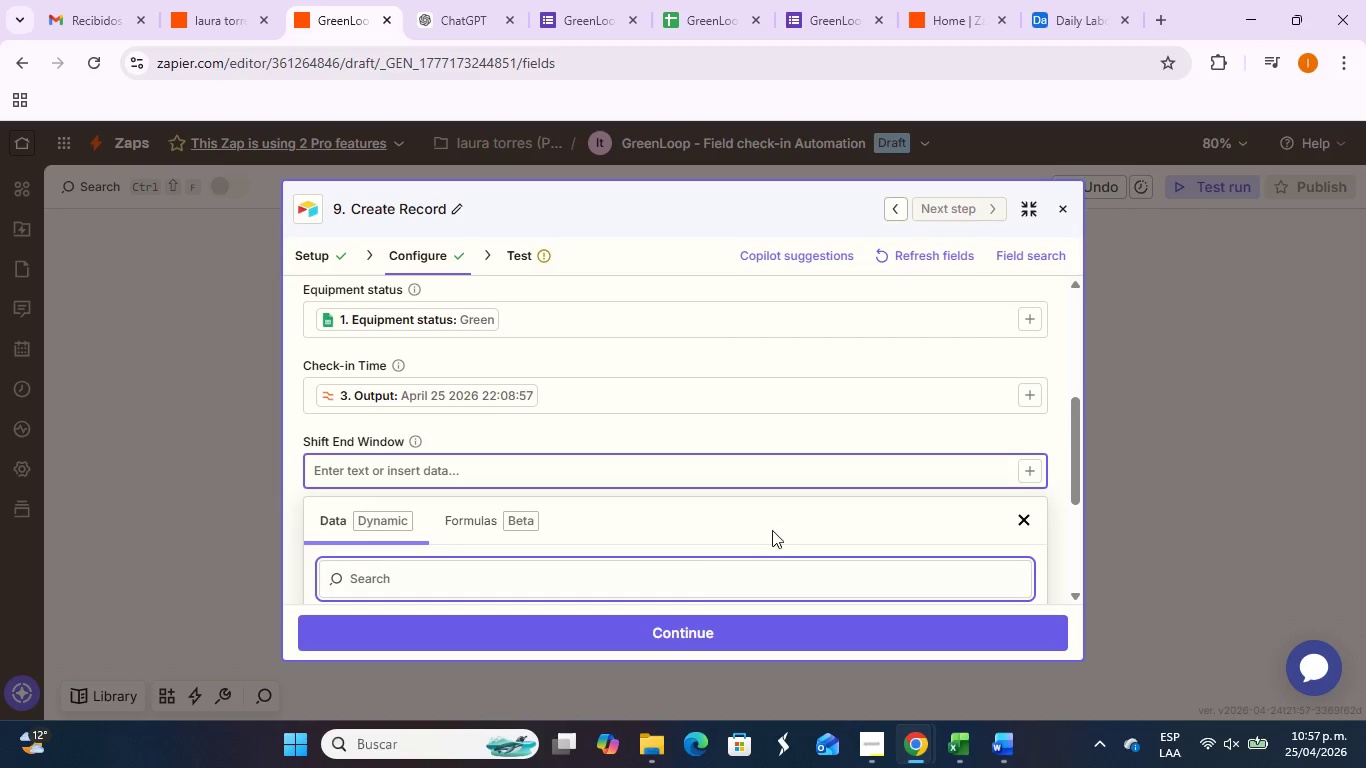 
scroll: coordinate [775, 526], scroll_direction: down, amount: 4.0
 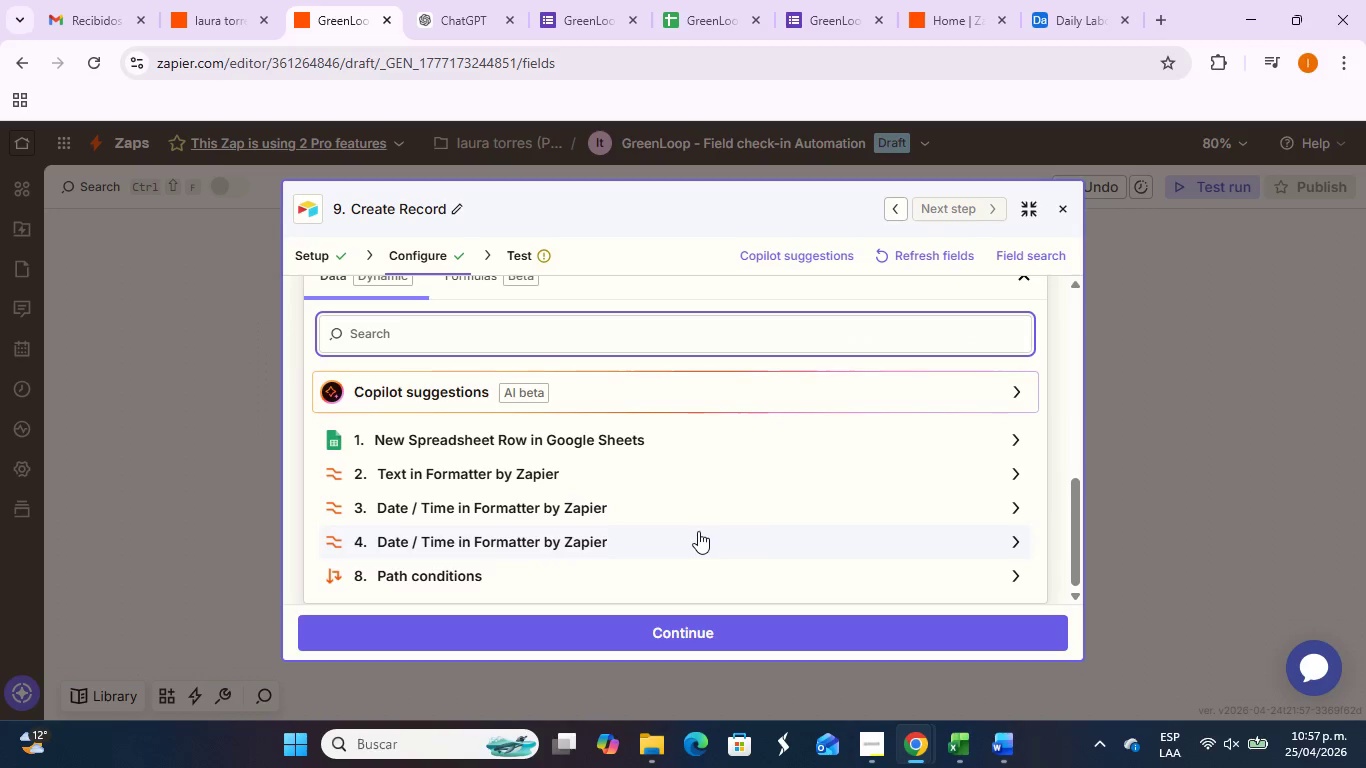 
left_click([695, 531])
 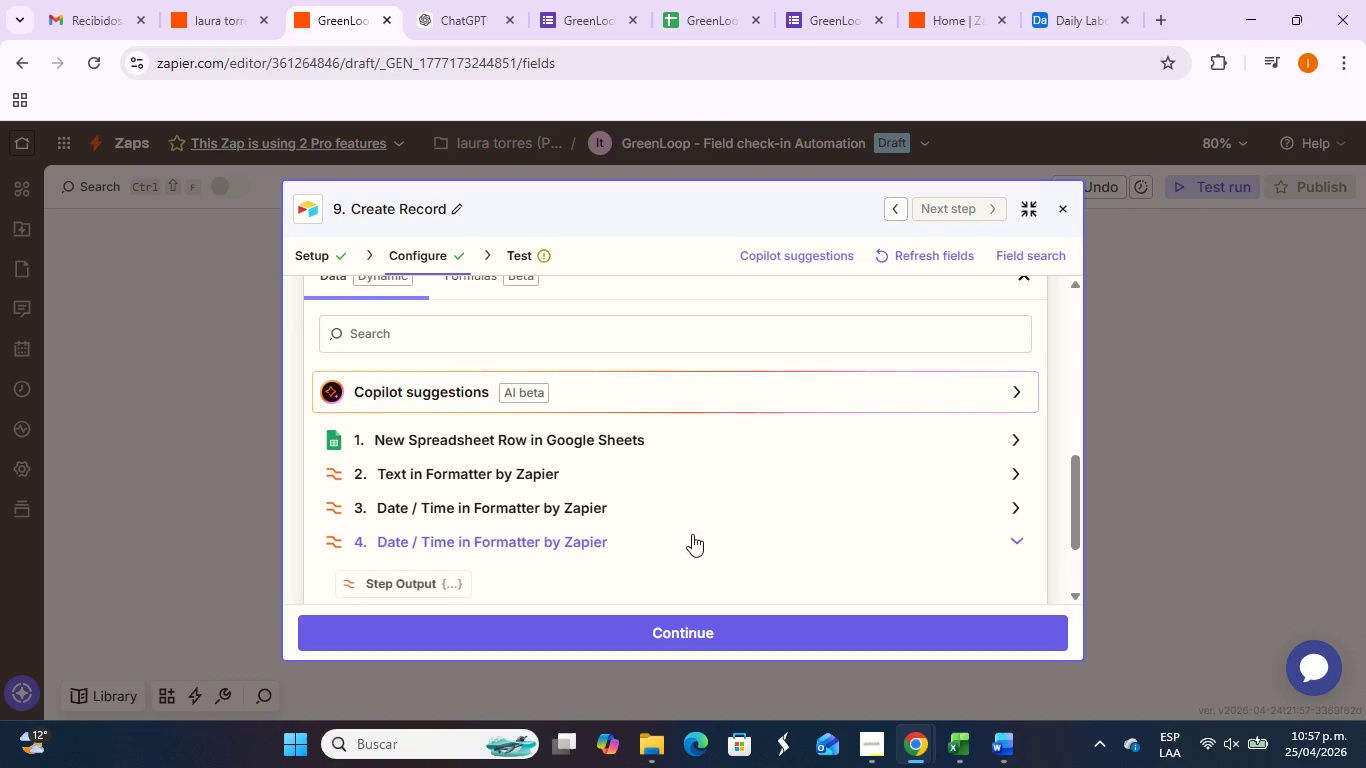 
scroll: coordinate [689, 542], scroll_direction: down, amount: 2.0
 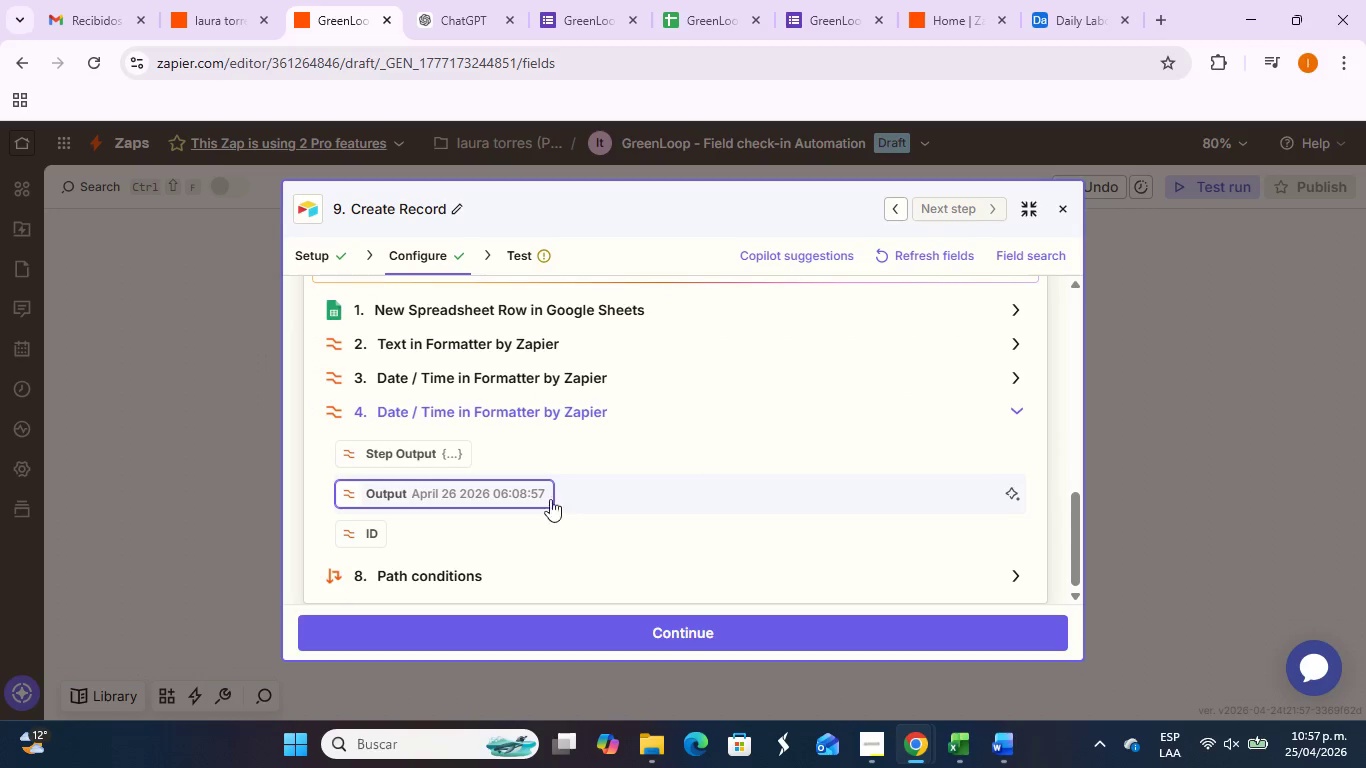 
left_click([538, 493])
 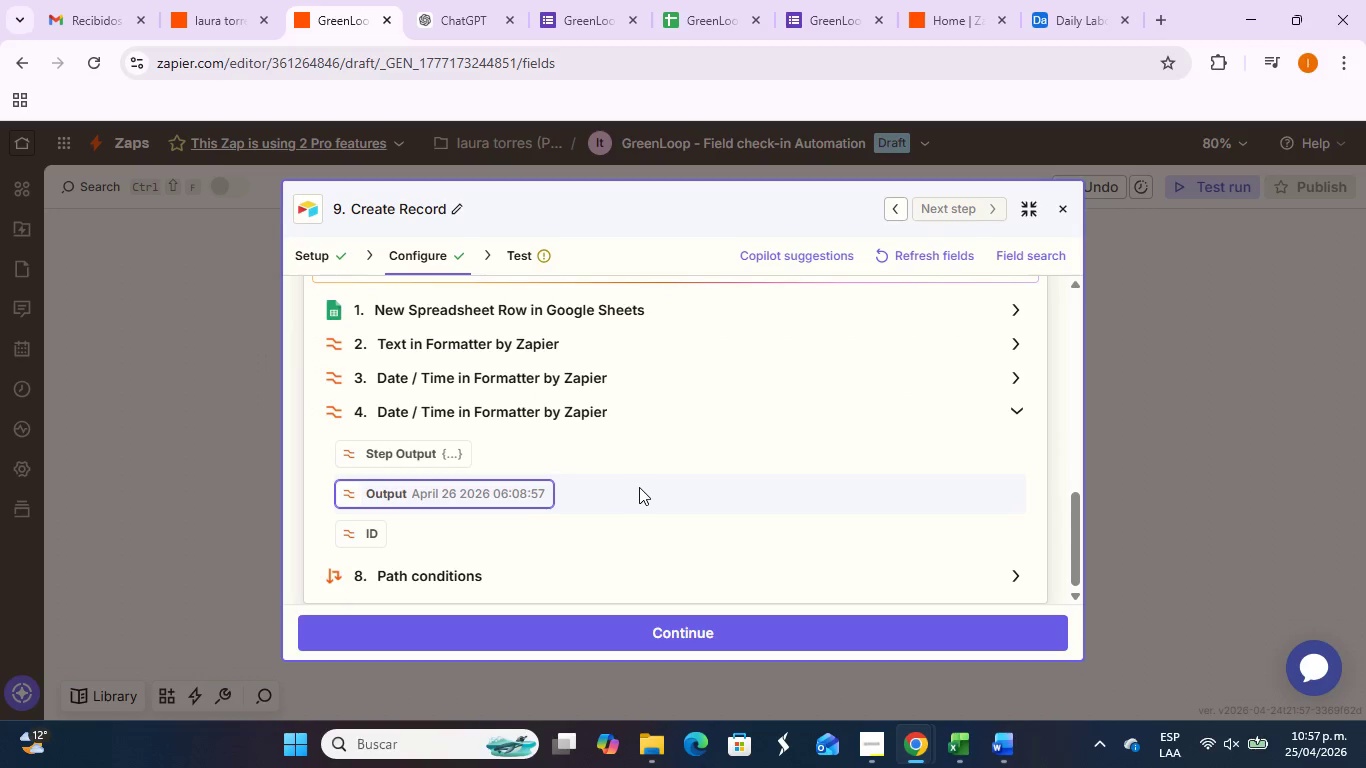 
scroll: coordinate [648, 485], scroll_direction: up, amount: 4.0
 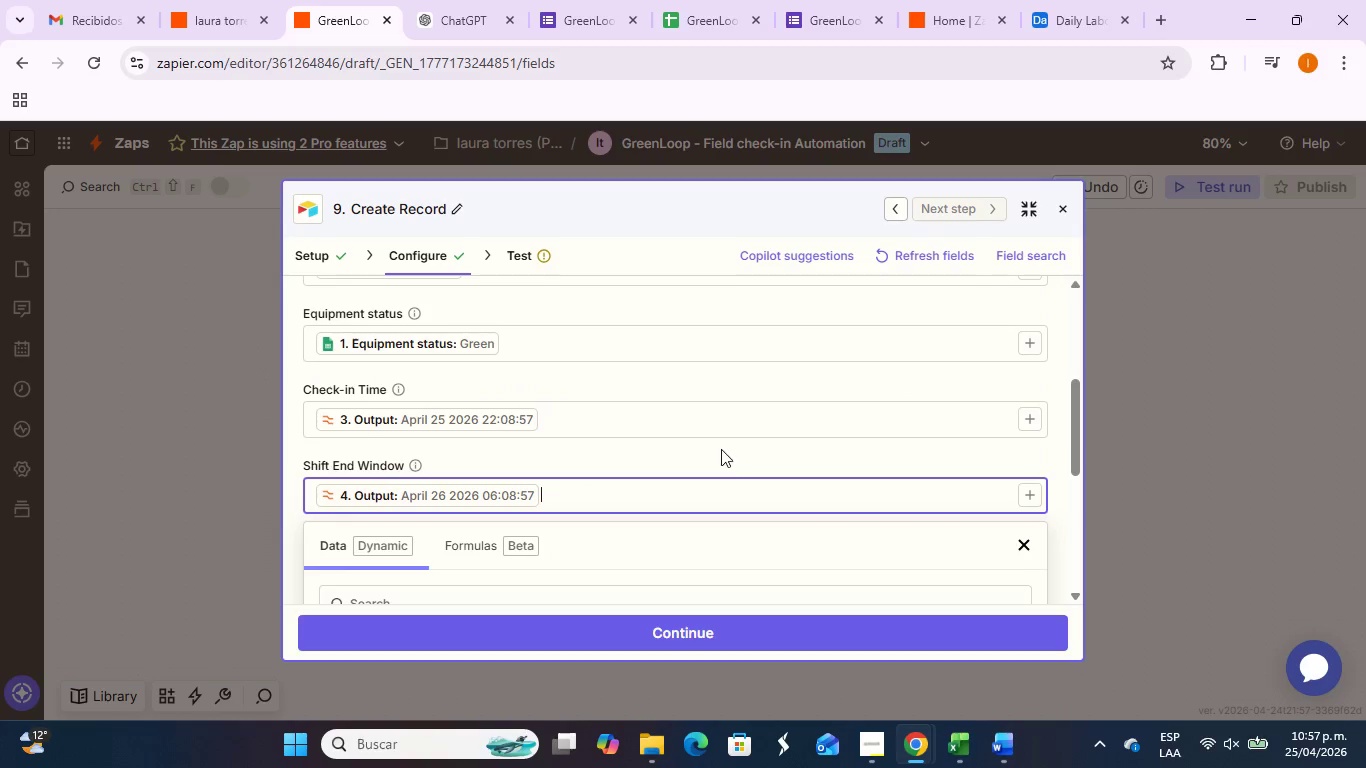 
left_click([721, 454])
 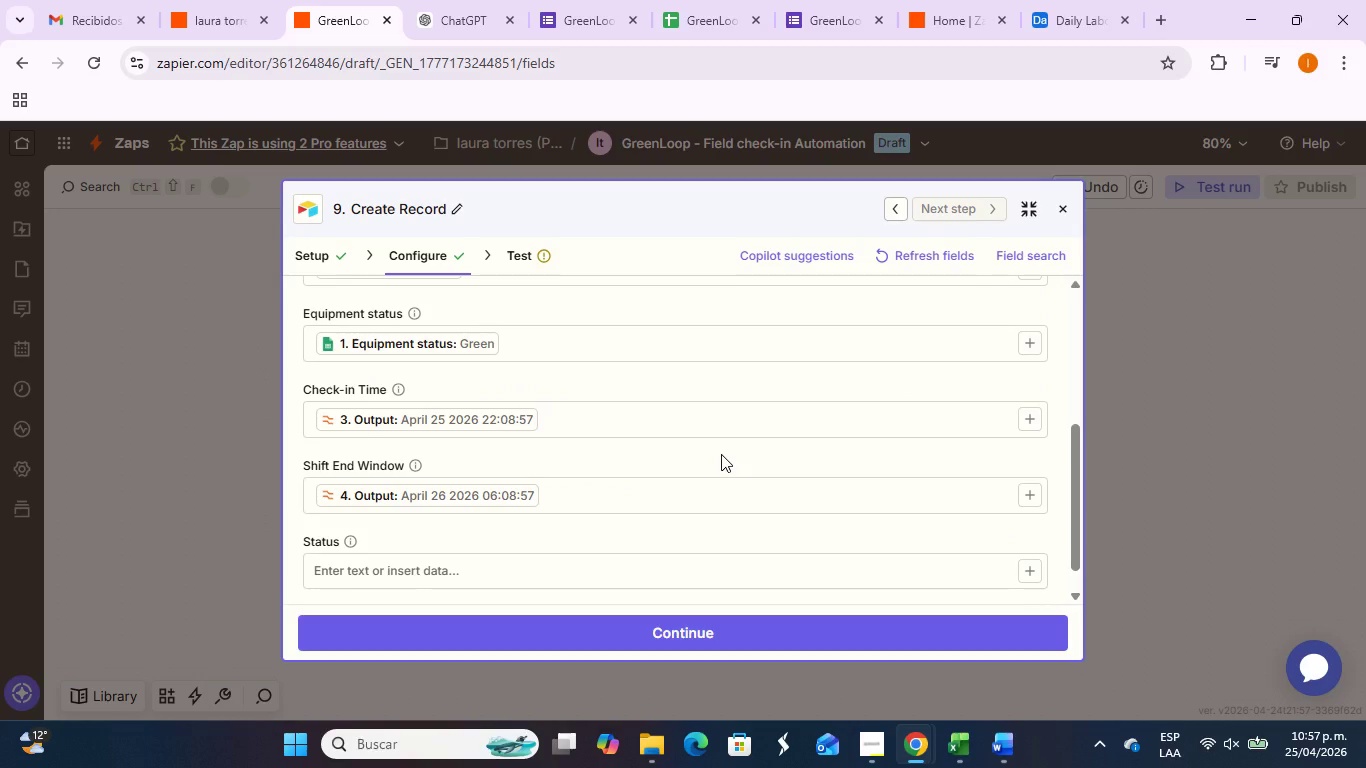 
scroll: coordinate [721, 454], scroll_direction: down, amount: 2.0
 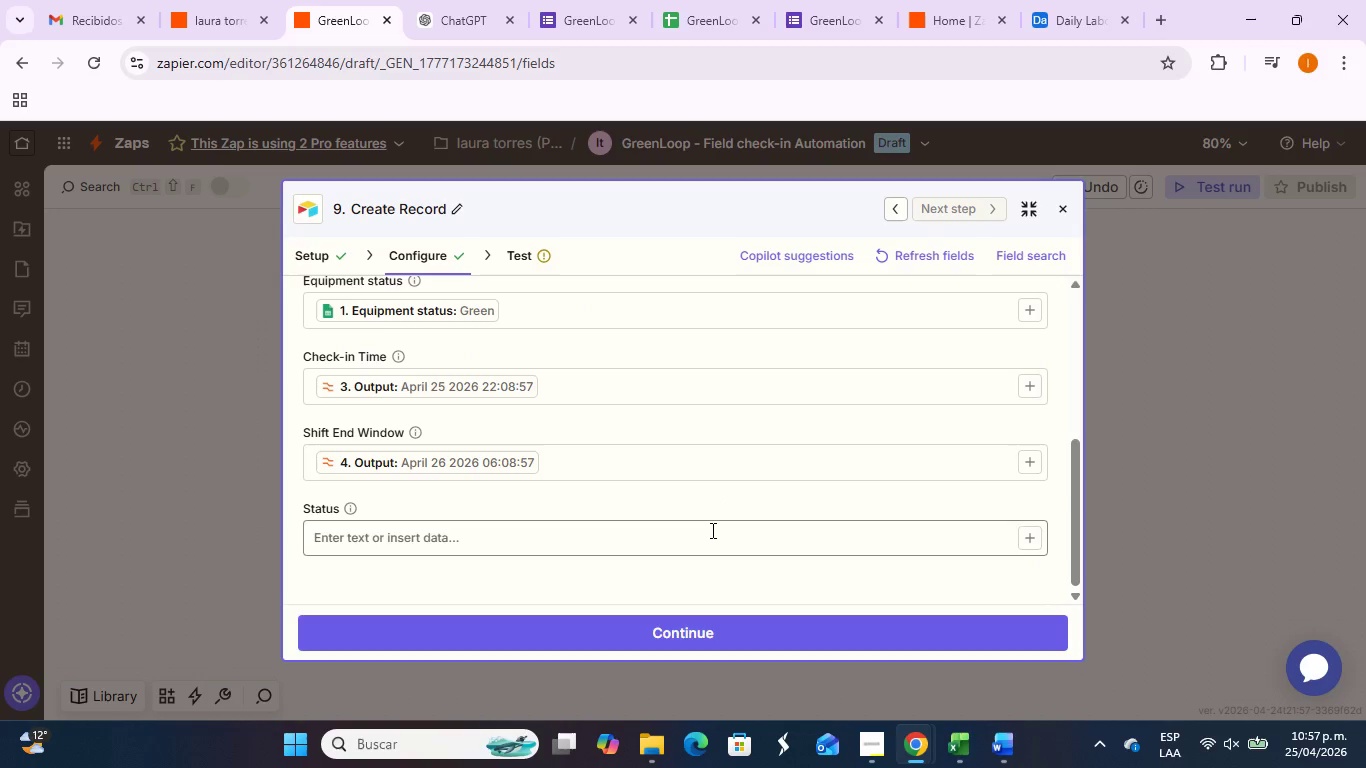 
left_click([711, 530])
 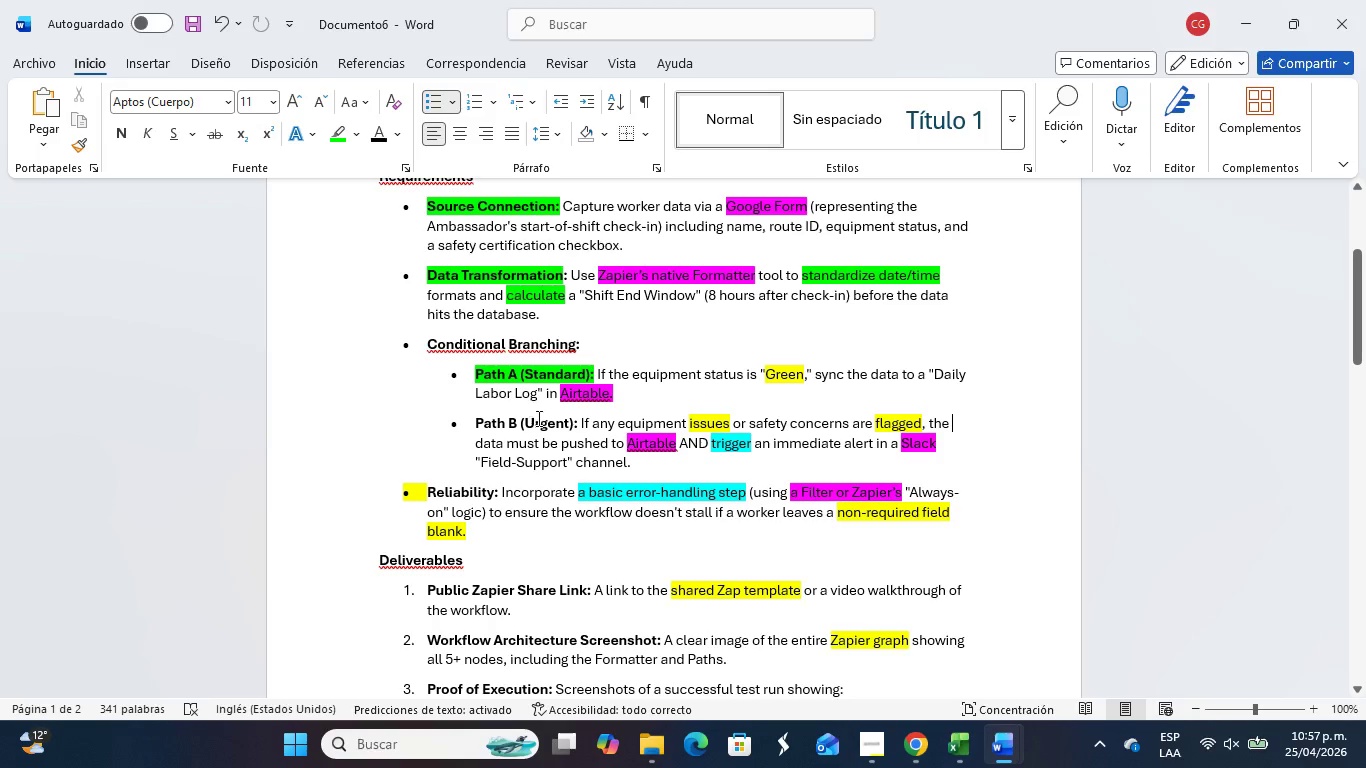 
left_click_drag(start_coordinate=[525, 420], to_coordinate=[570, 423])
 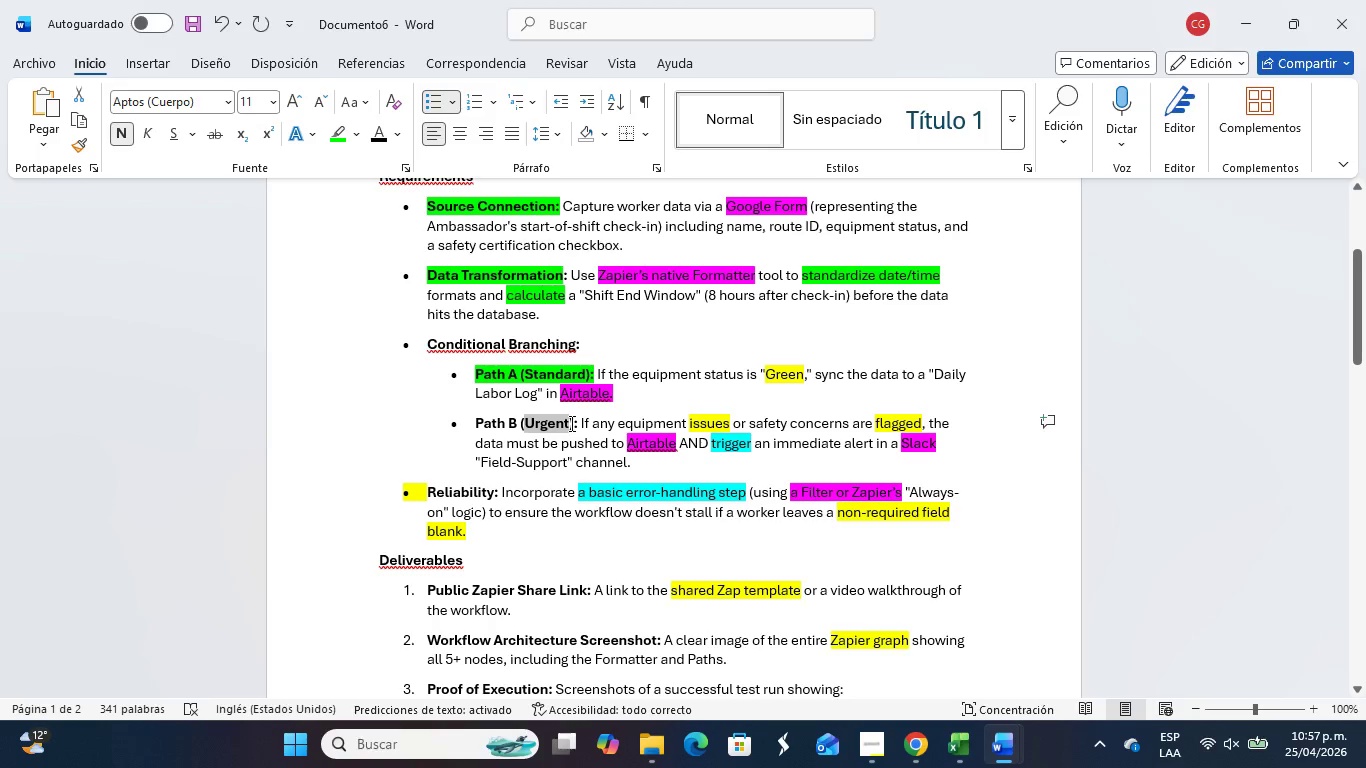 
key(Control+C)
 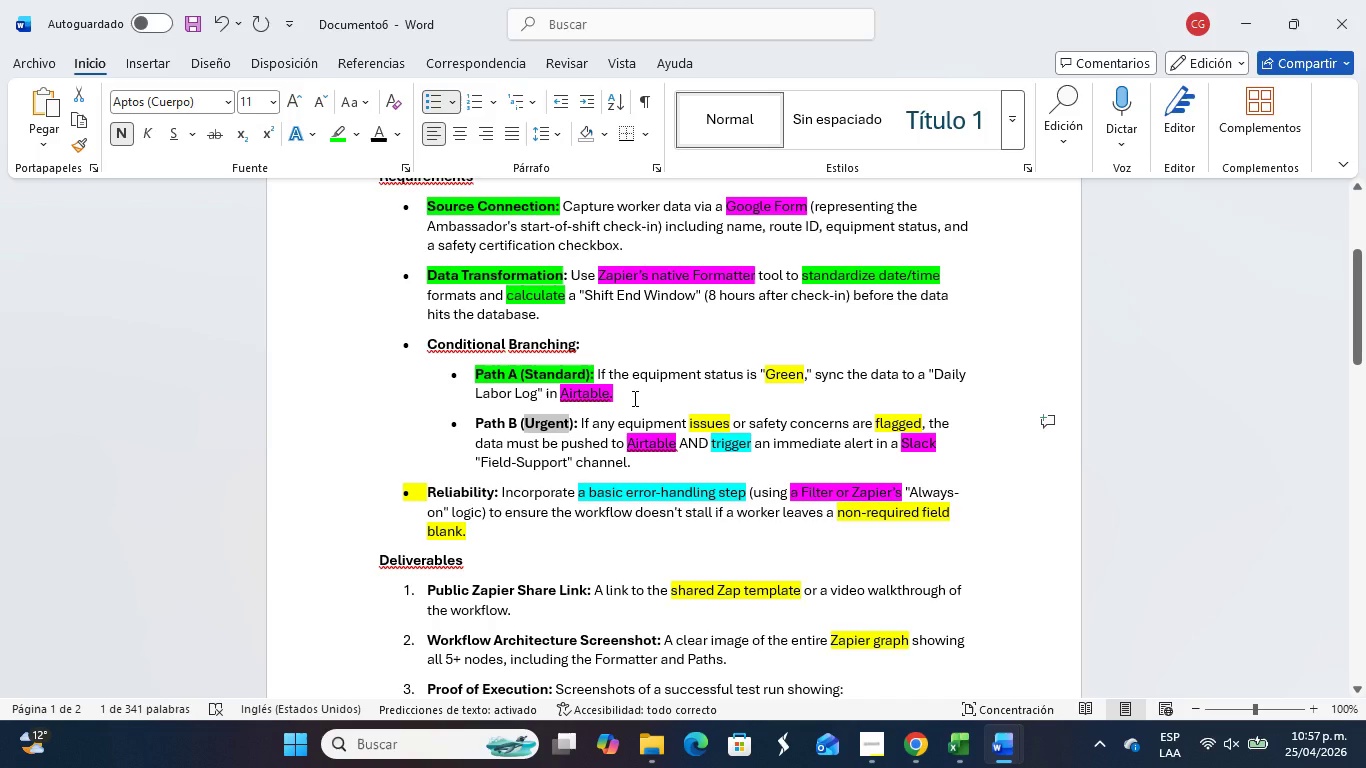 
key(Alt+Tab)
 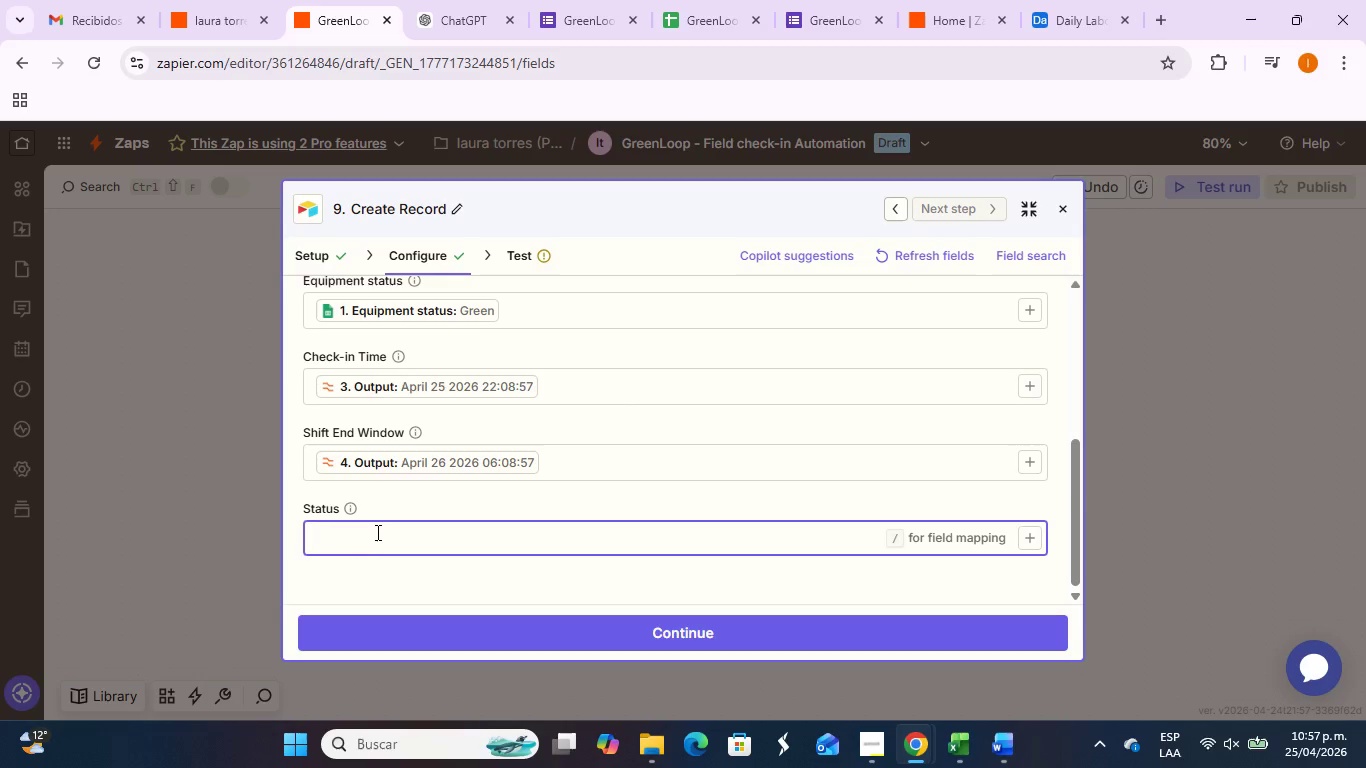 
key(Control+V)
 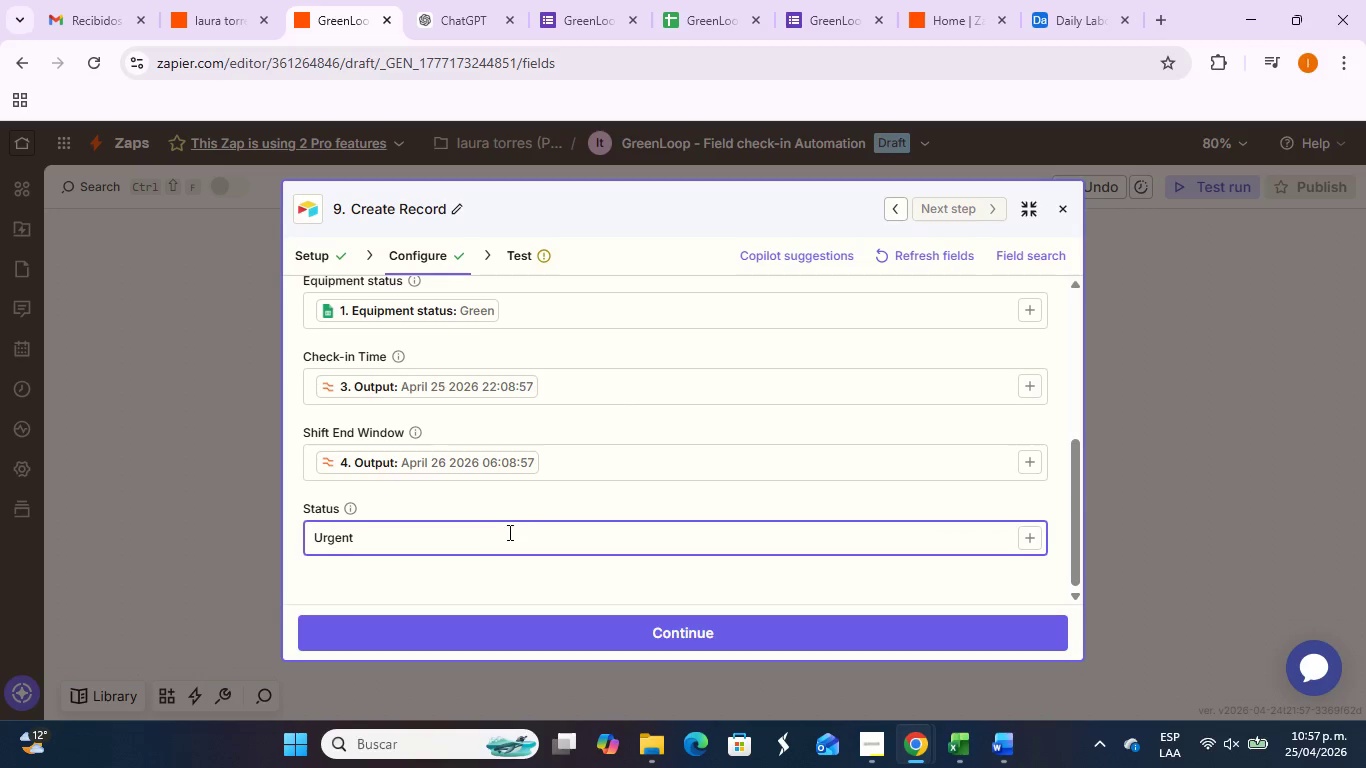 
type( Check [Home].in)
key(Backspace)
key(Backspace)
key(Backspace)
 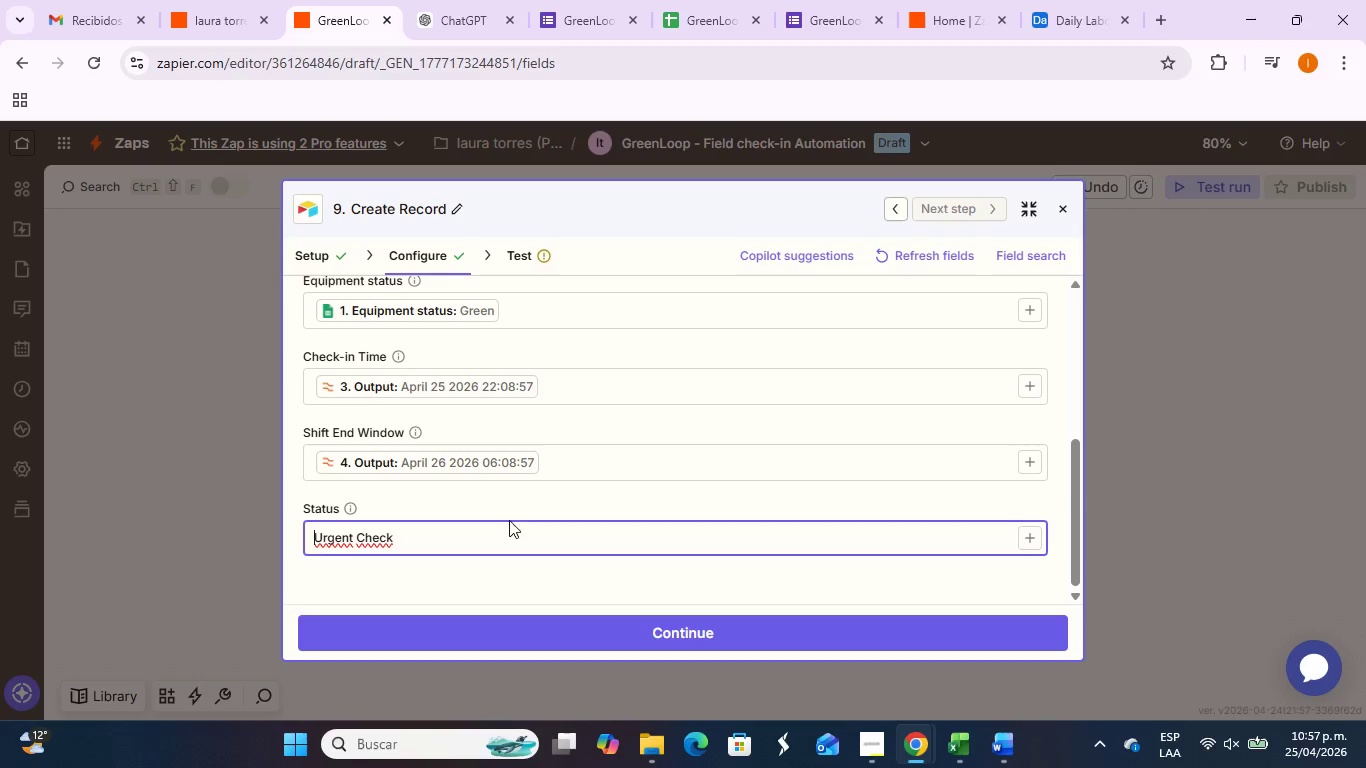 
left_click([498, 527])
 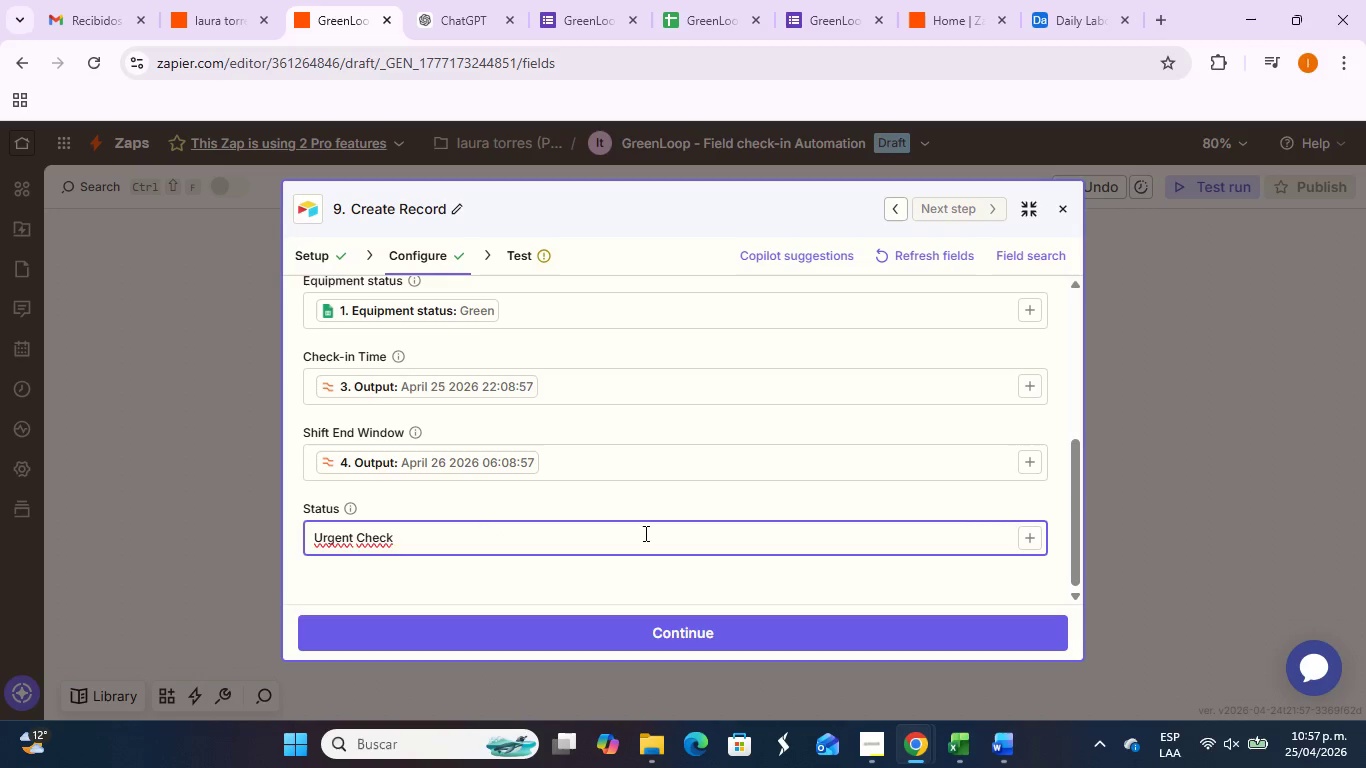 
key(Backspace)
type(-in)
 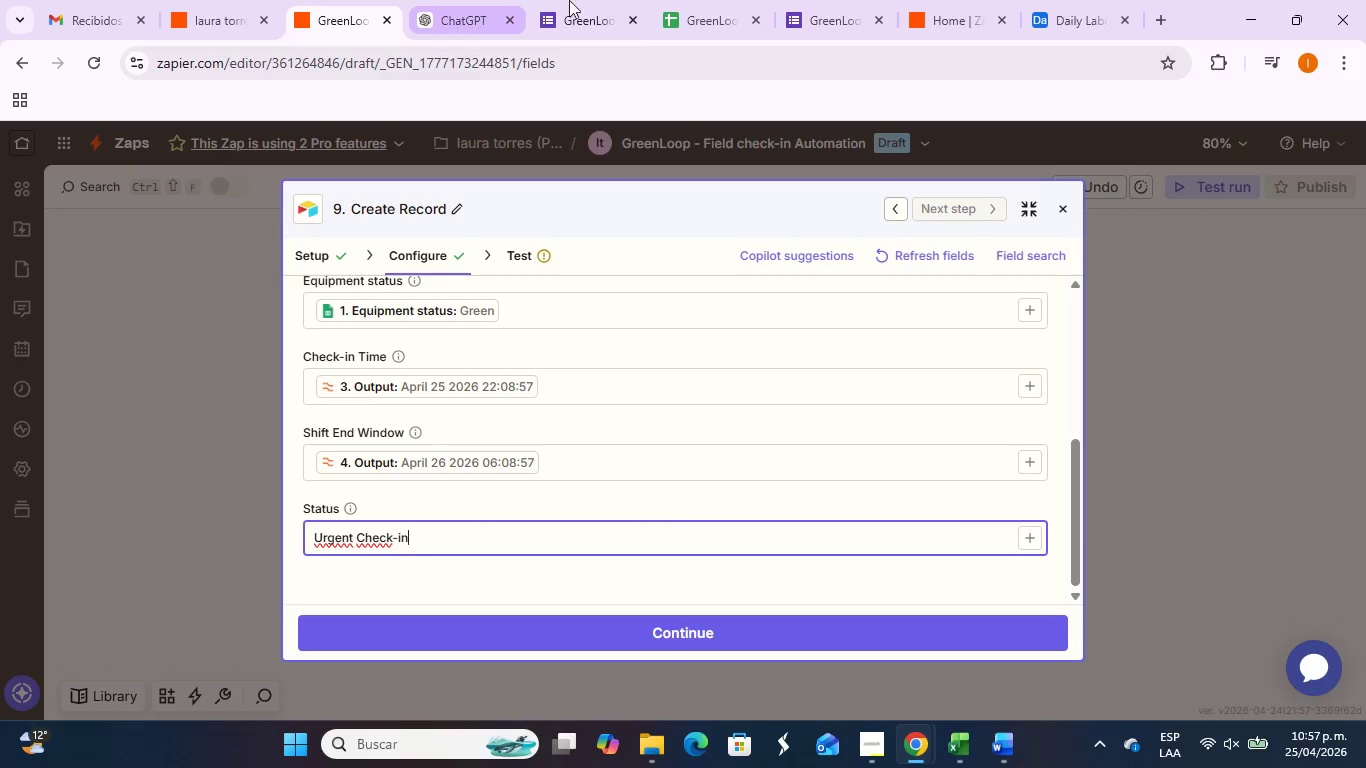 
mouse_move([699, 0])
 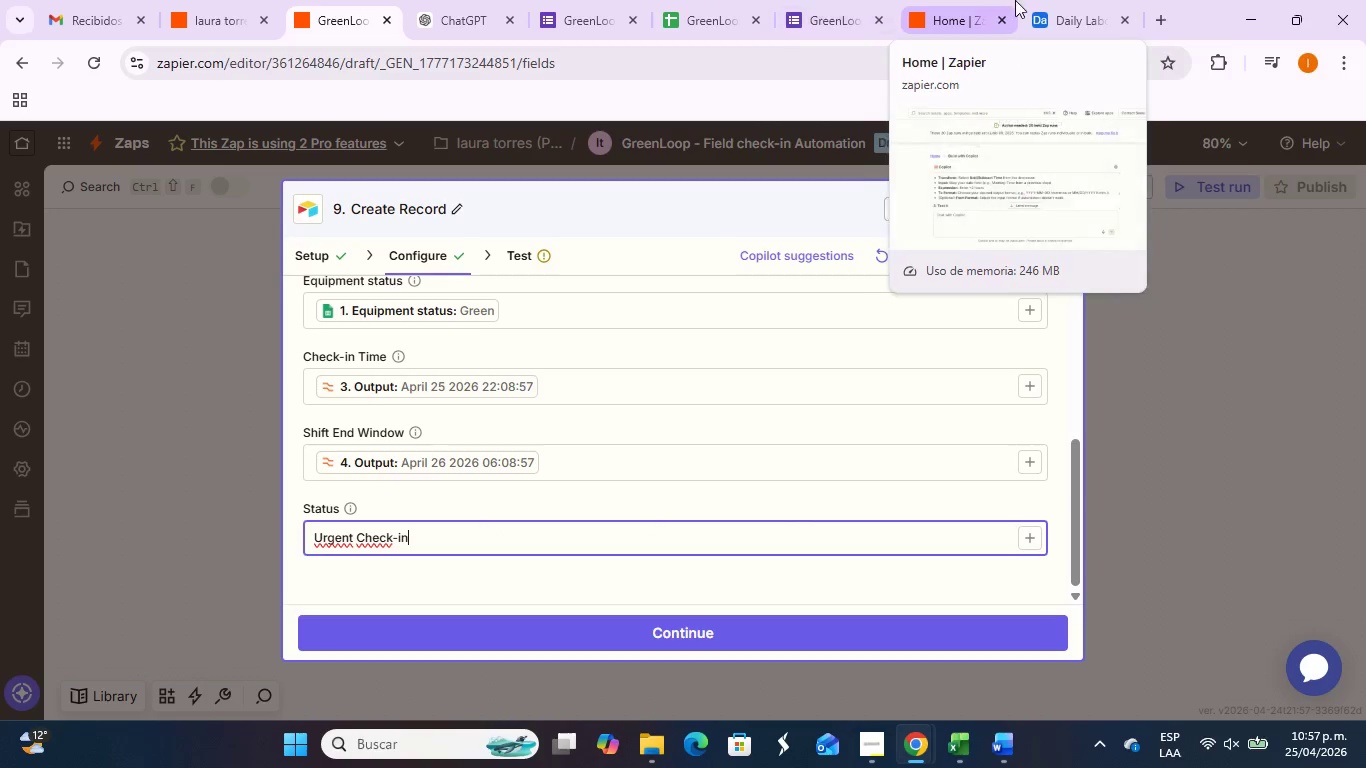 
left_click([1038, 0])
 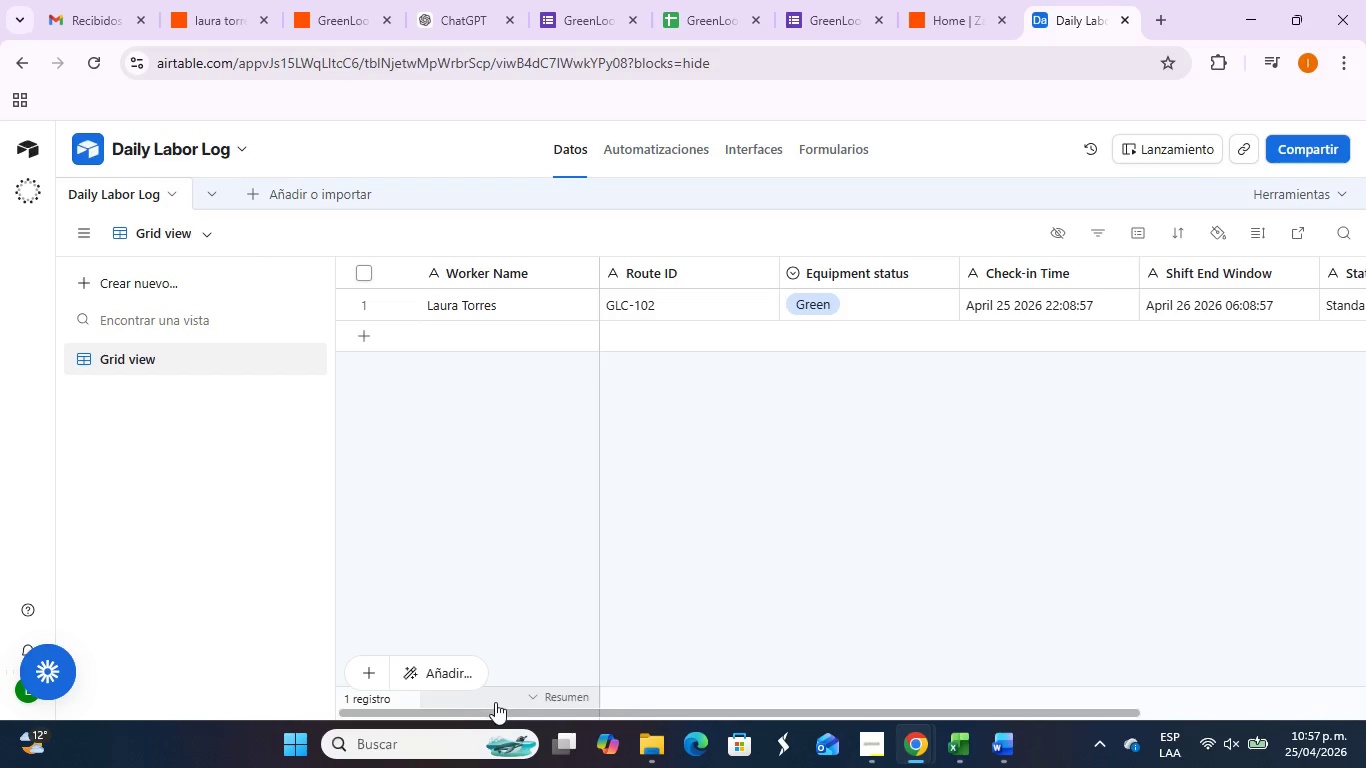 
left_click_drag(start_coordinate=[499, 708], to_coordinate=[687, 727])
 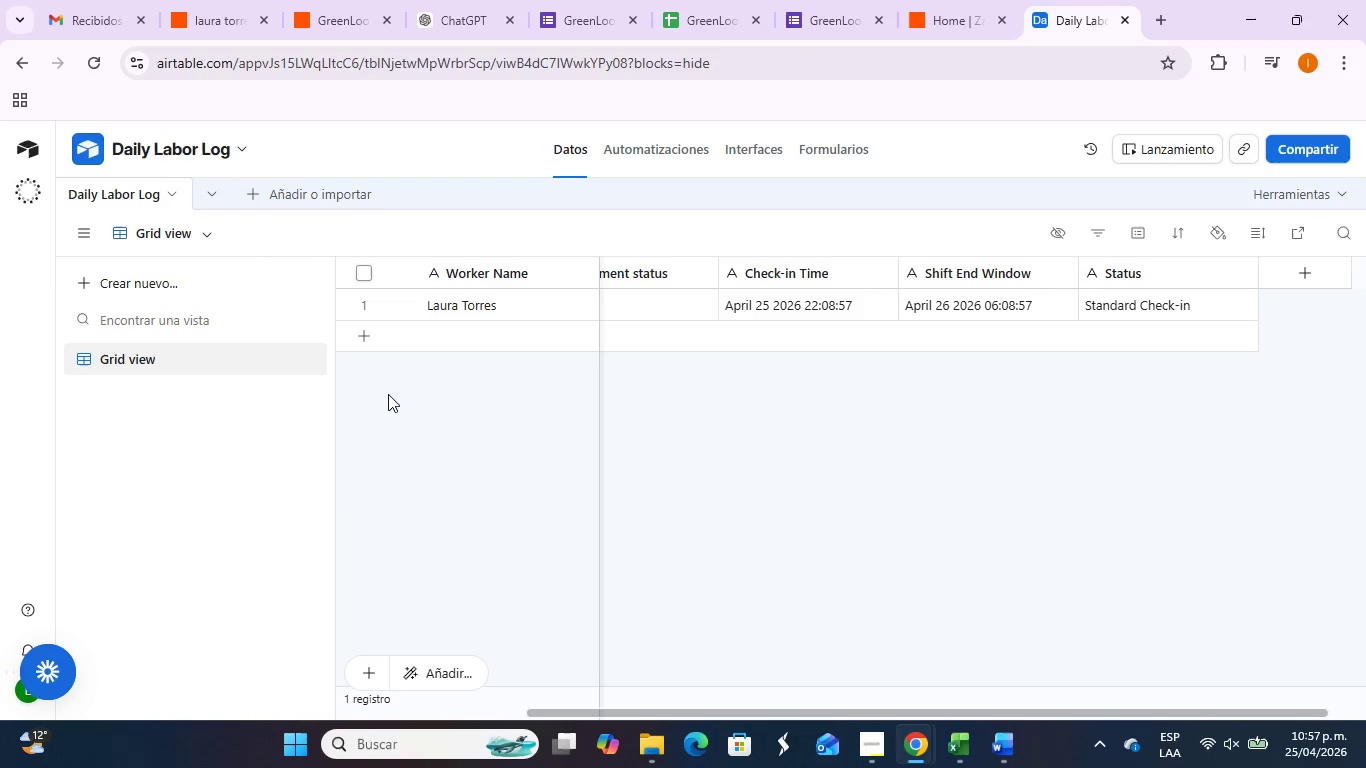 
left_click([346, 13])
 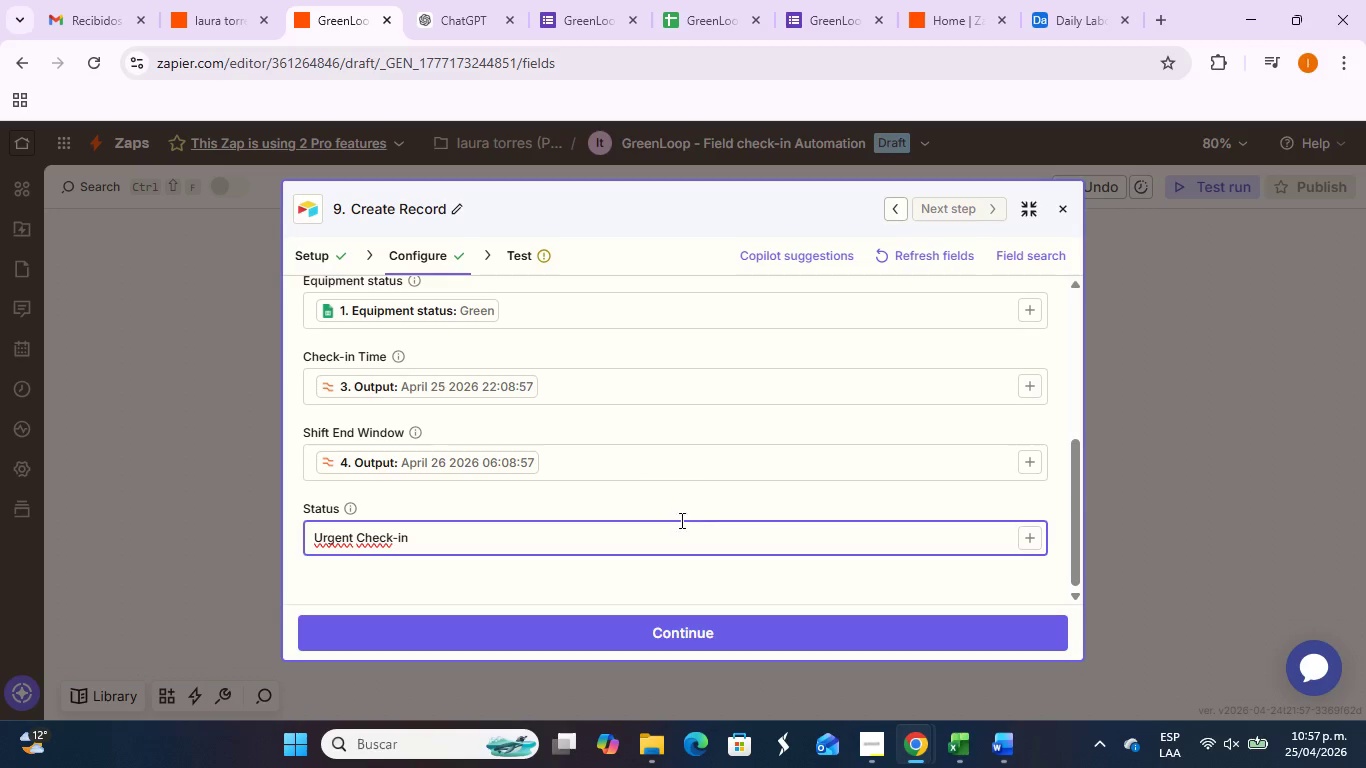 
scroll: coordinate [701, 509], scroll_direction: down, amount: 2.0
 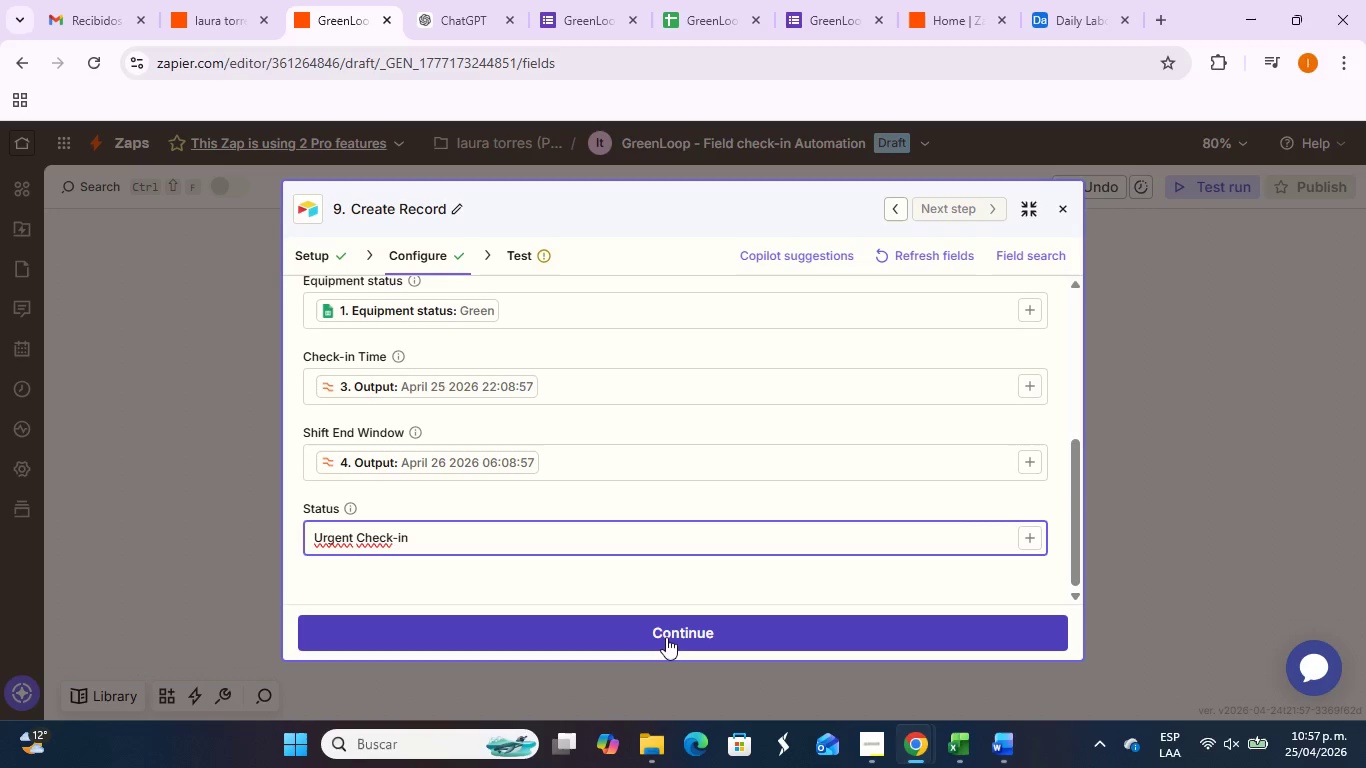 
left_click([666, 637])
 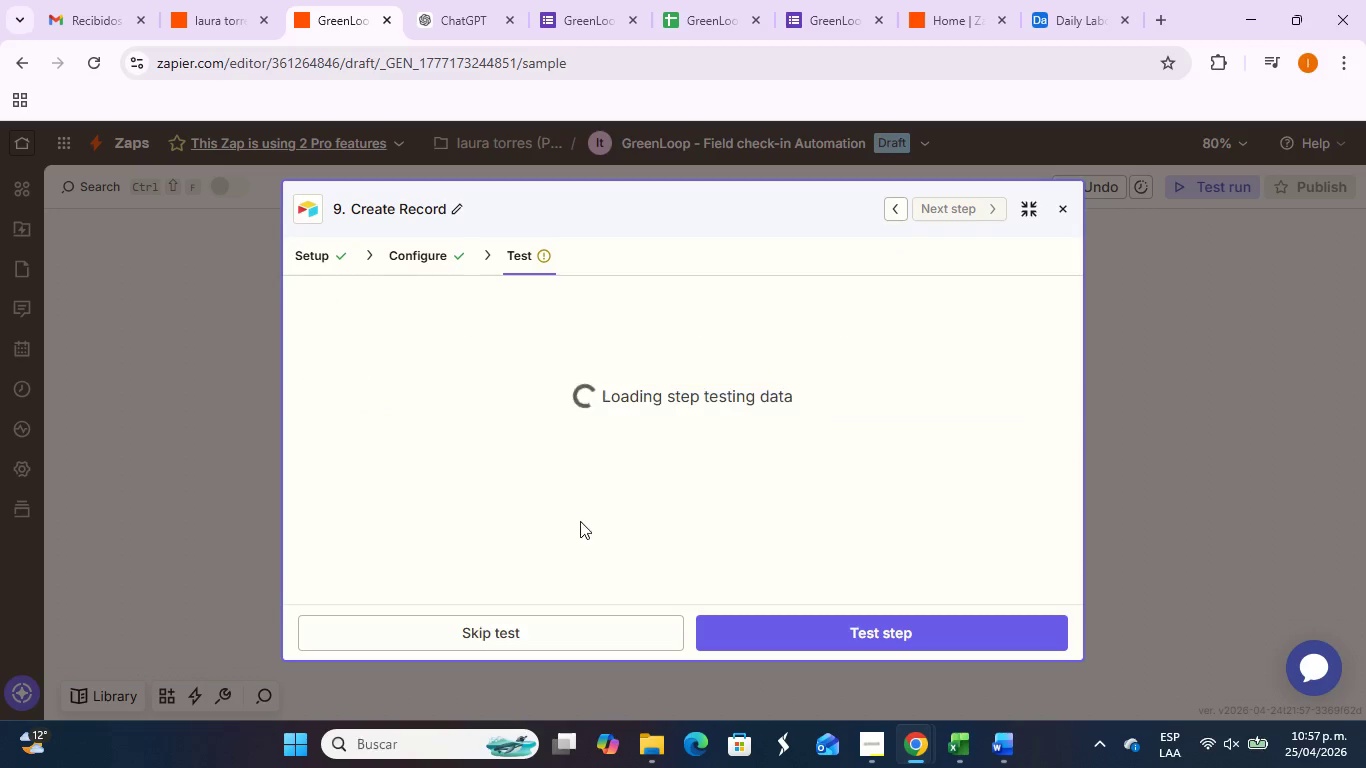 
scroll: coordinate [826, 602], scroll_direction: down, amount: 6.0
 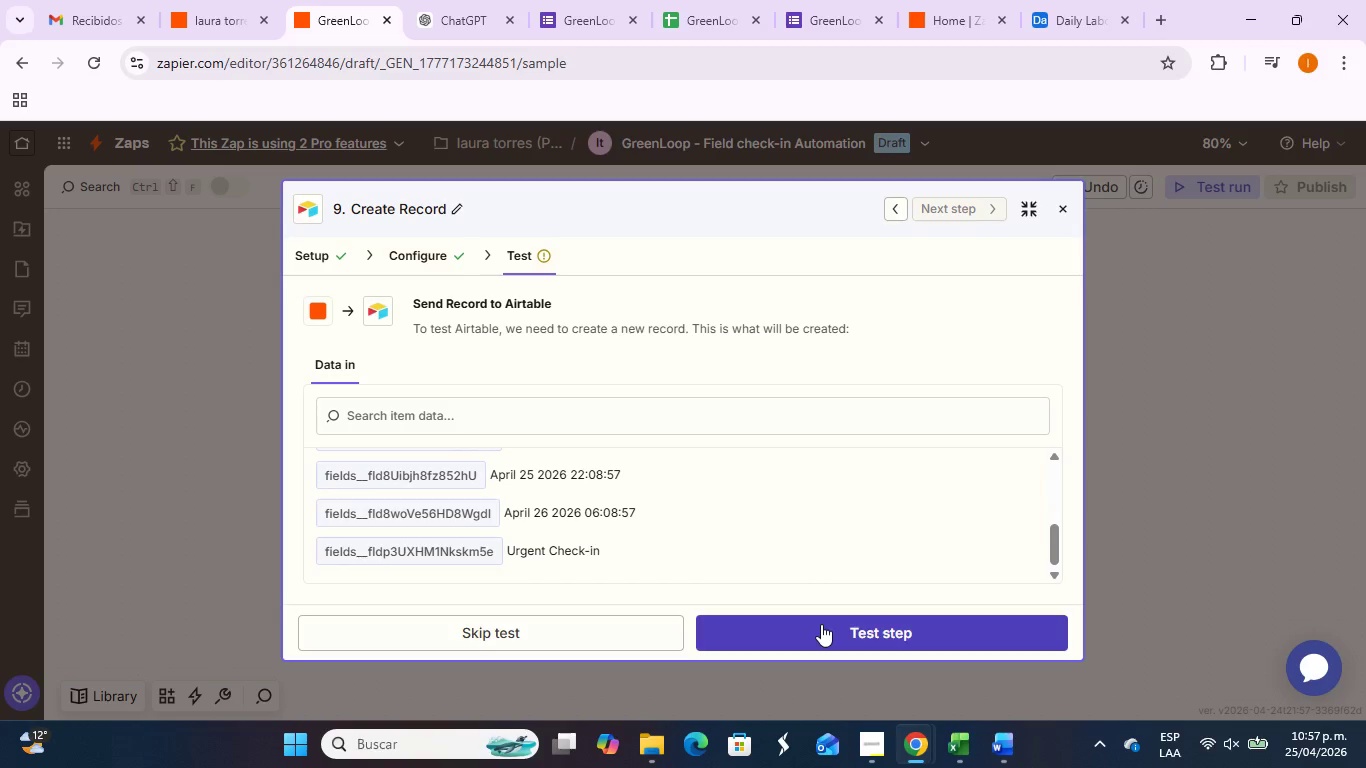 
left_click([821, 624])
 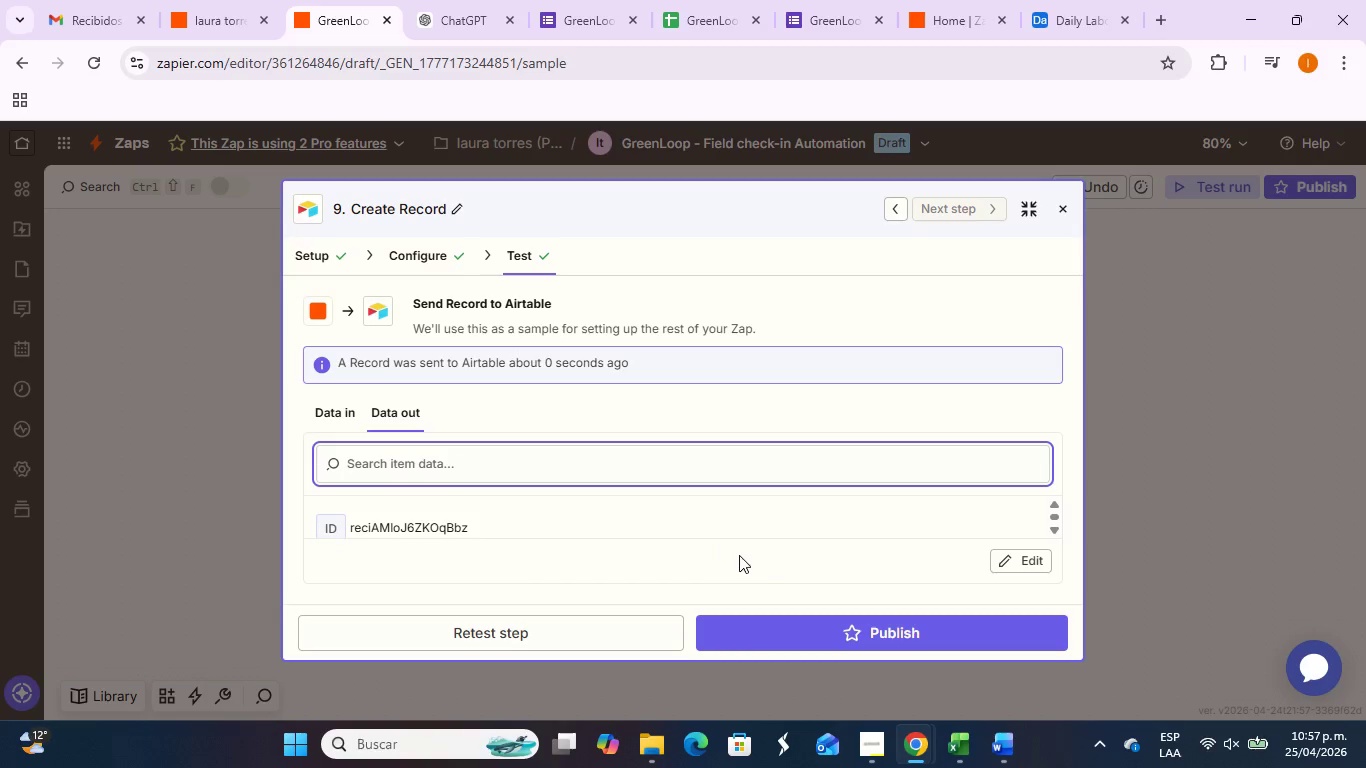 
left_click([1072, 19])
 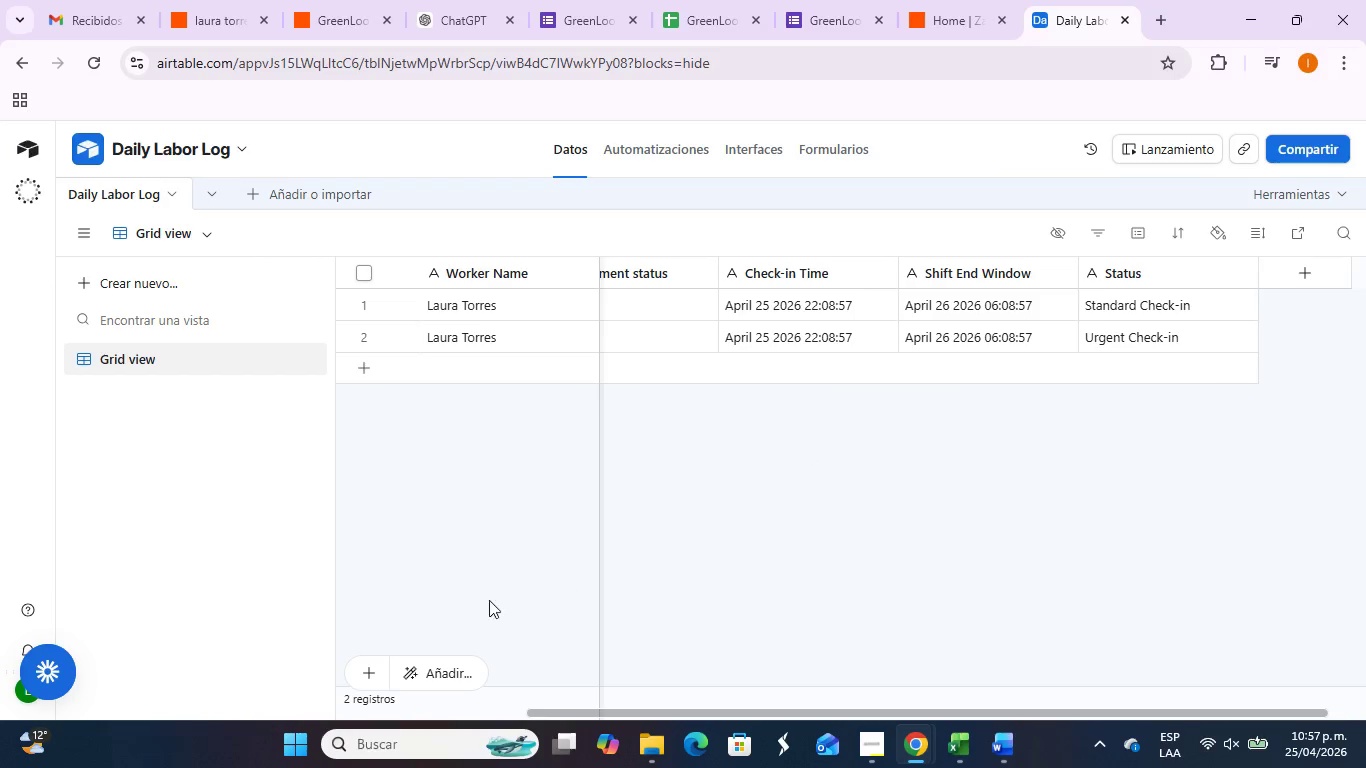 
mouse_move([592, 711])
 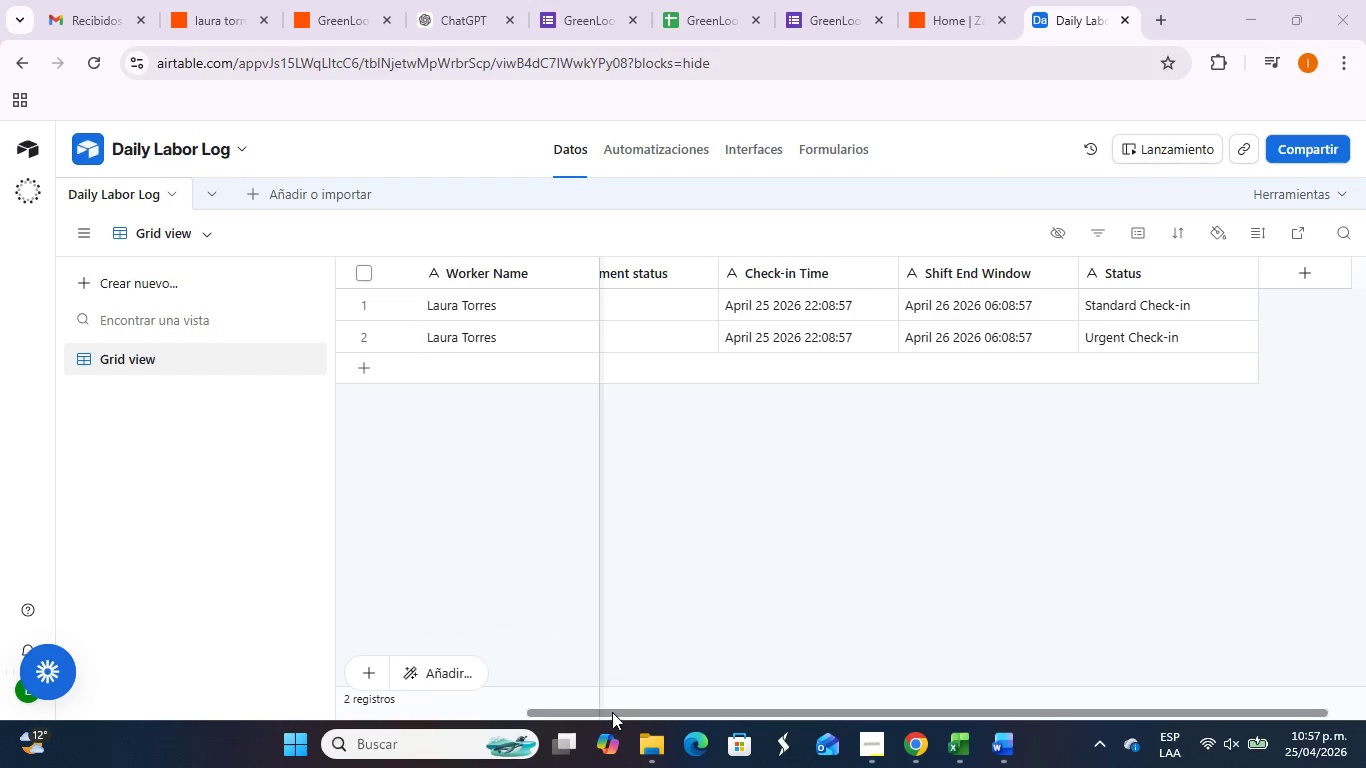 
left_click_drag(start_coordinate=[612, 712], to_coordinate=[653, 733])
 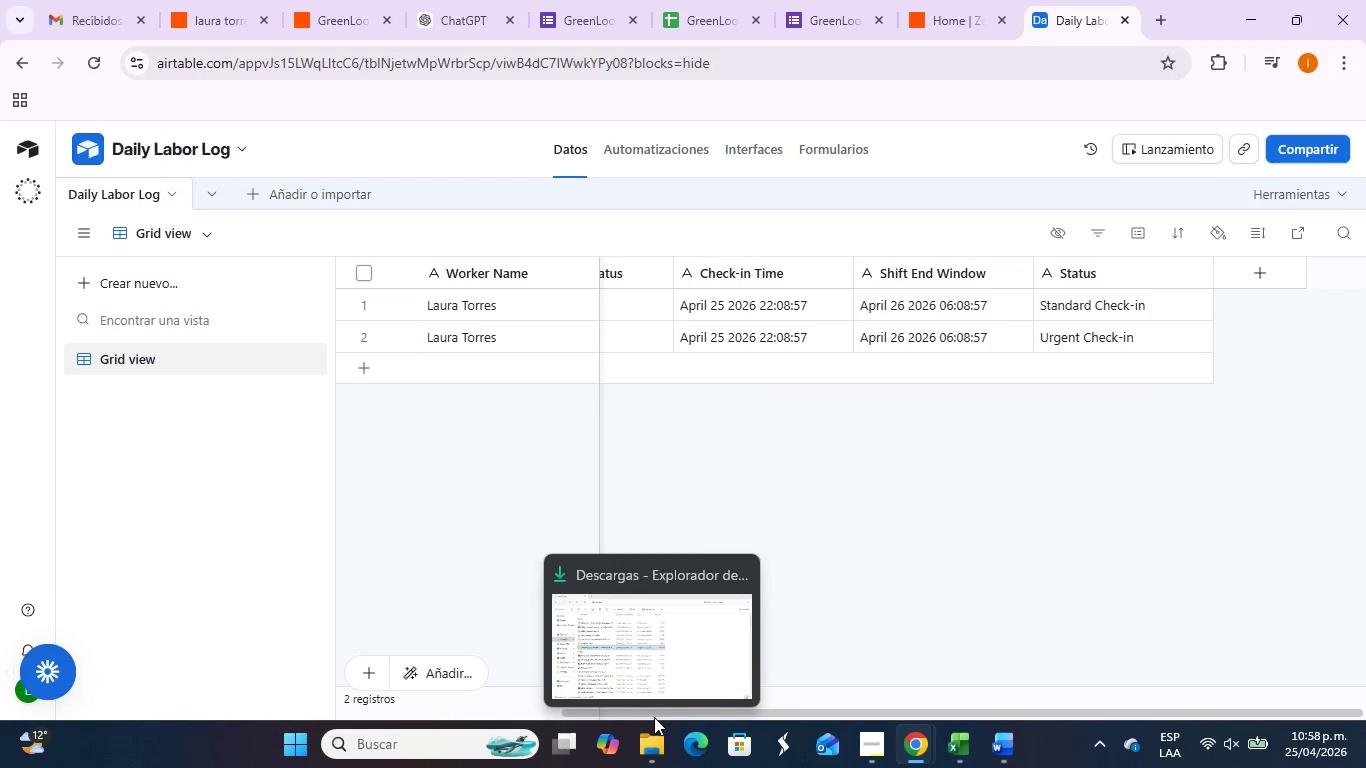 
left_click_drag(start_coordinate=[654, 717], to_coordinate=[590, 714])
 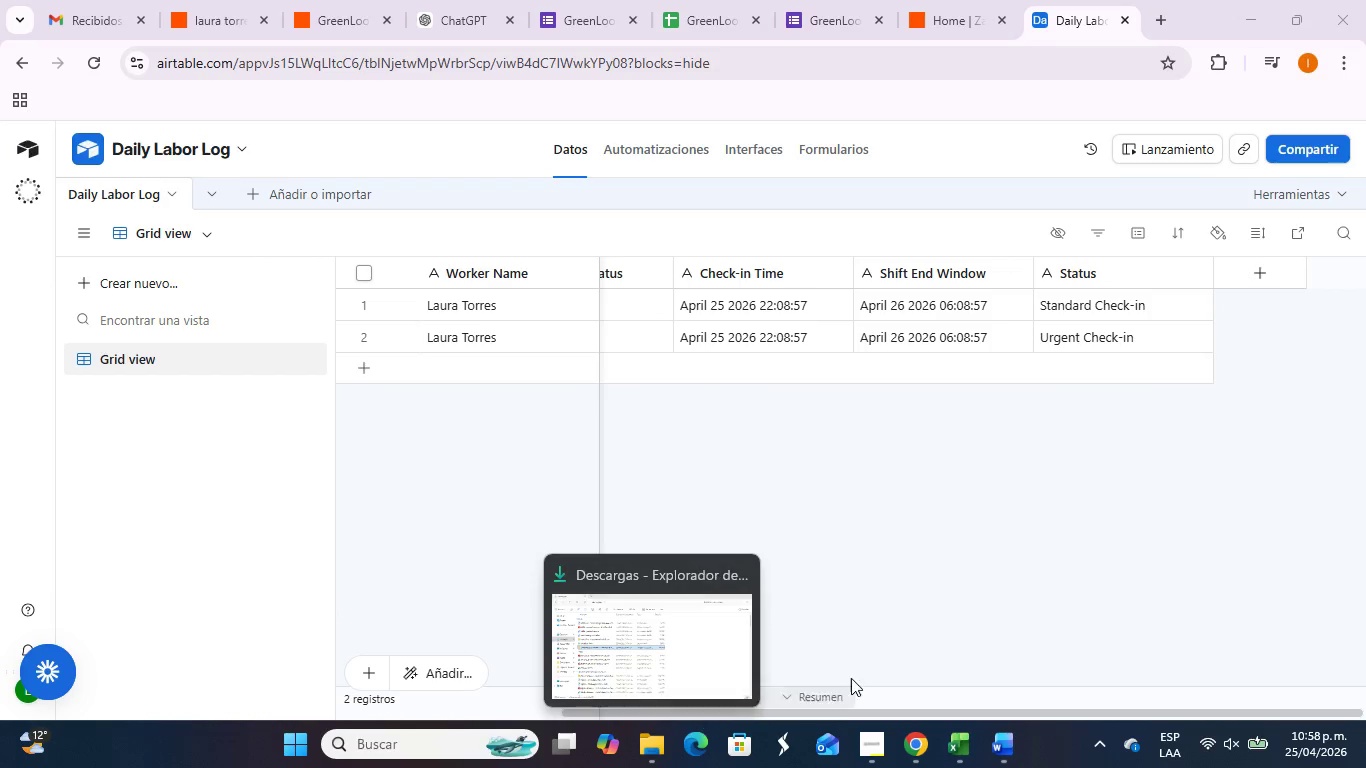 
left_click([865, 668])
 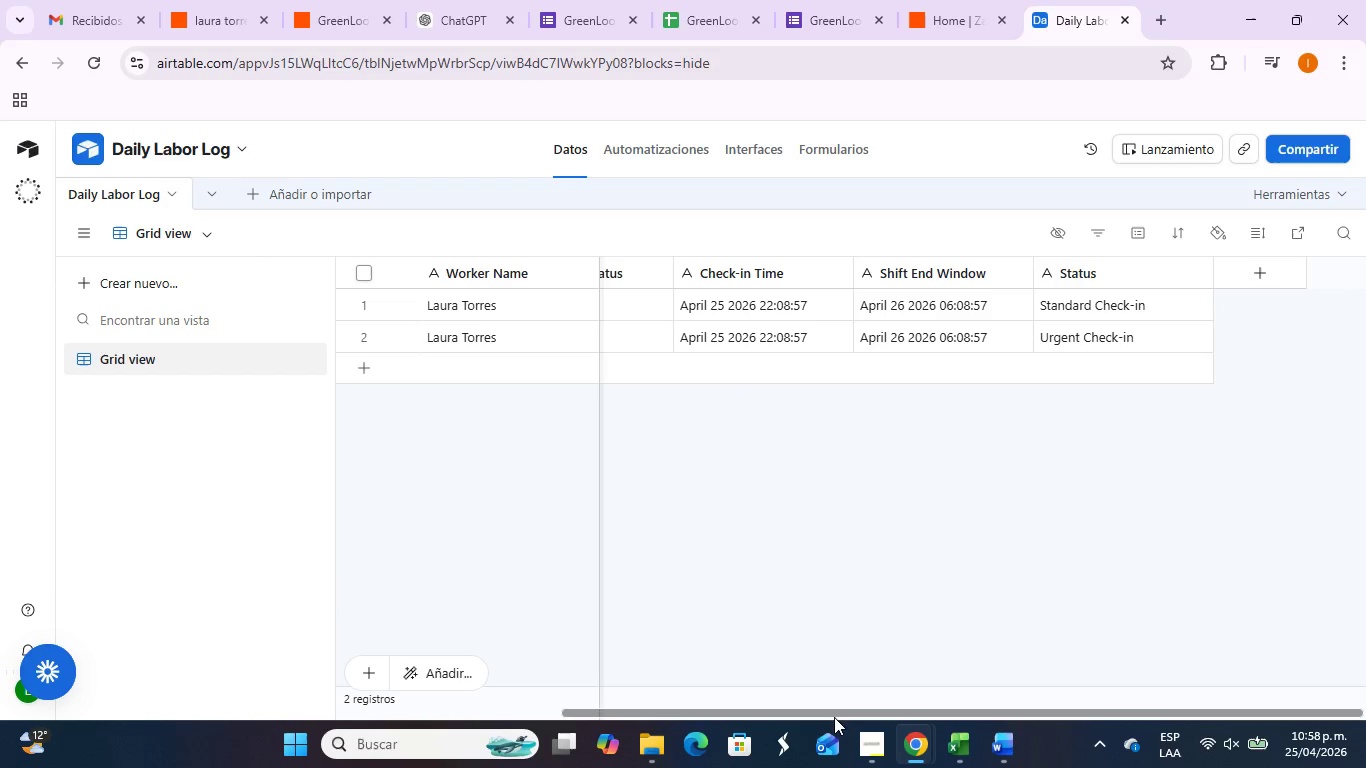 
left_click_drag(start_coordinate=[834, 717], to_coordinate=[526, 676])
 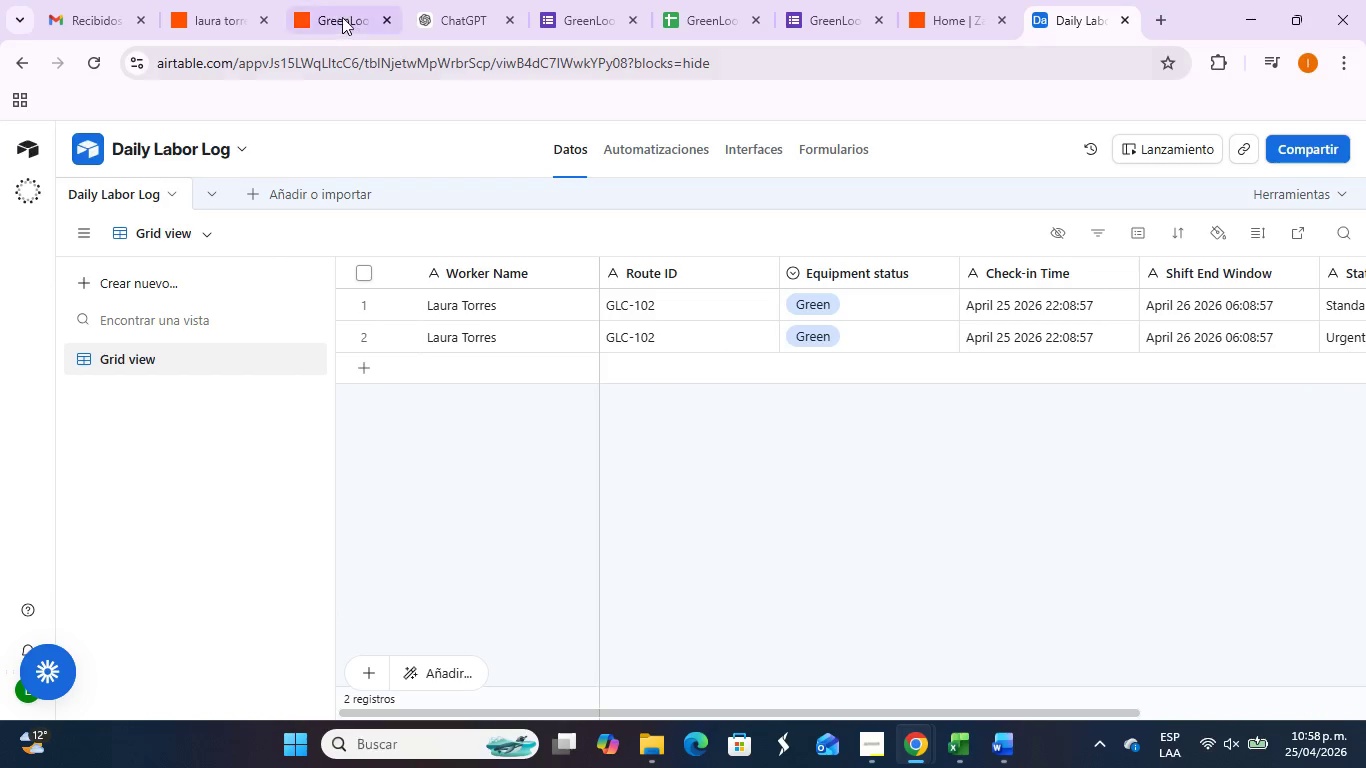 
left_click([341, 15])
 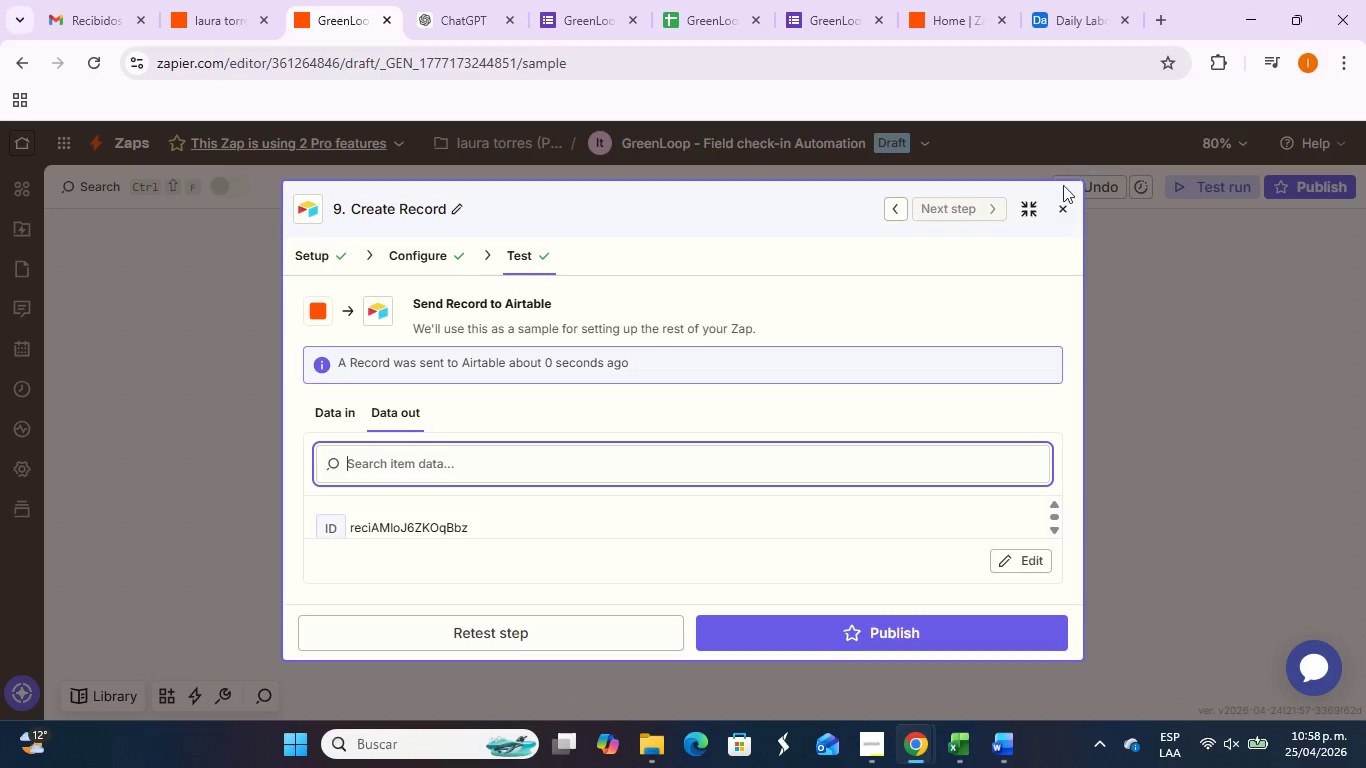 
left_click([1060, 206])
 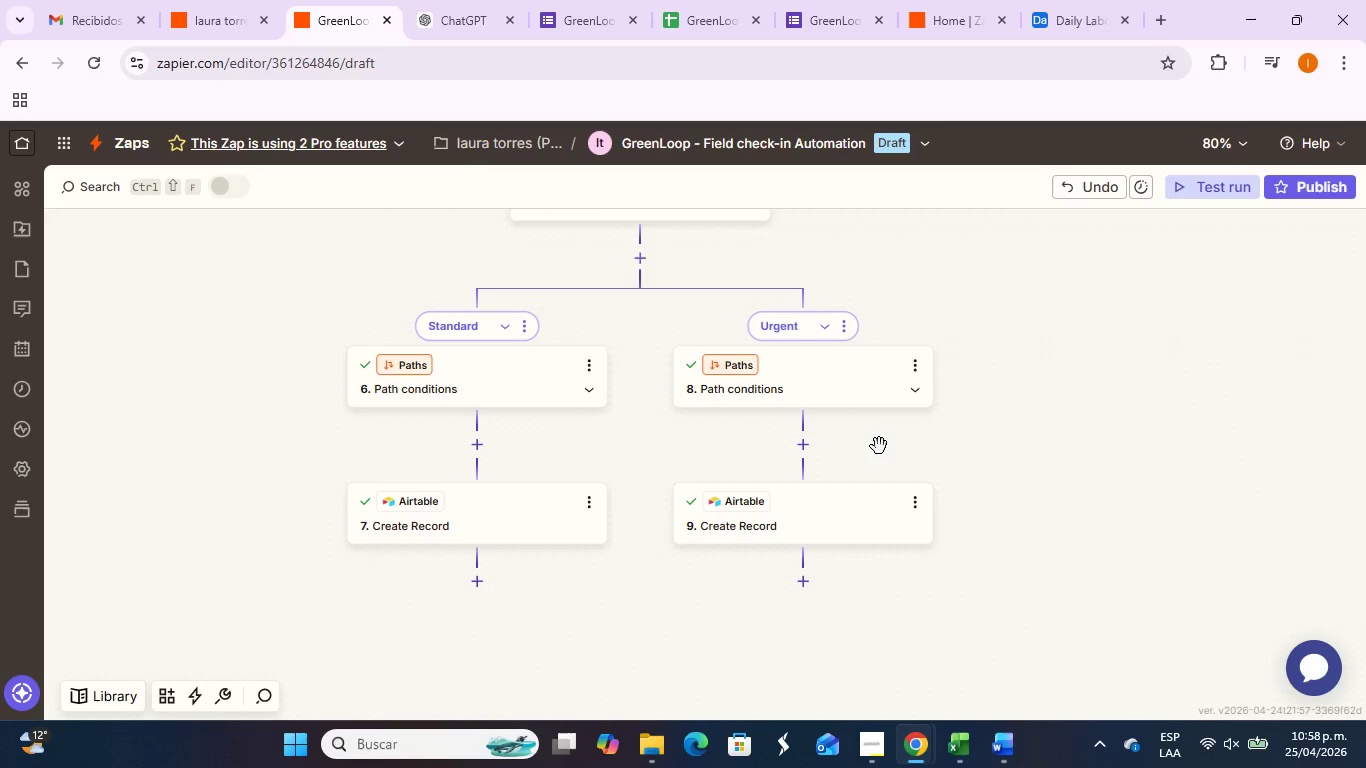 
wait(16.97)
 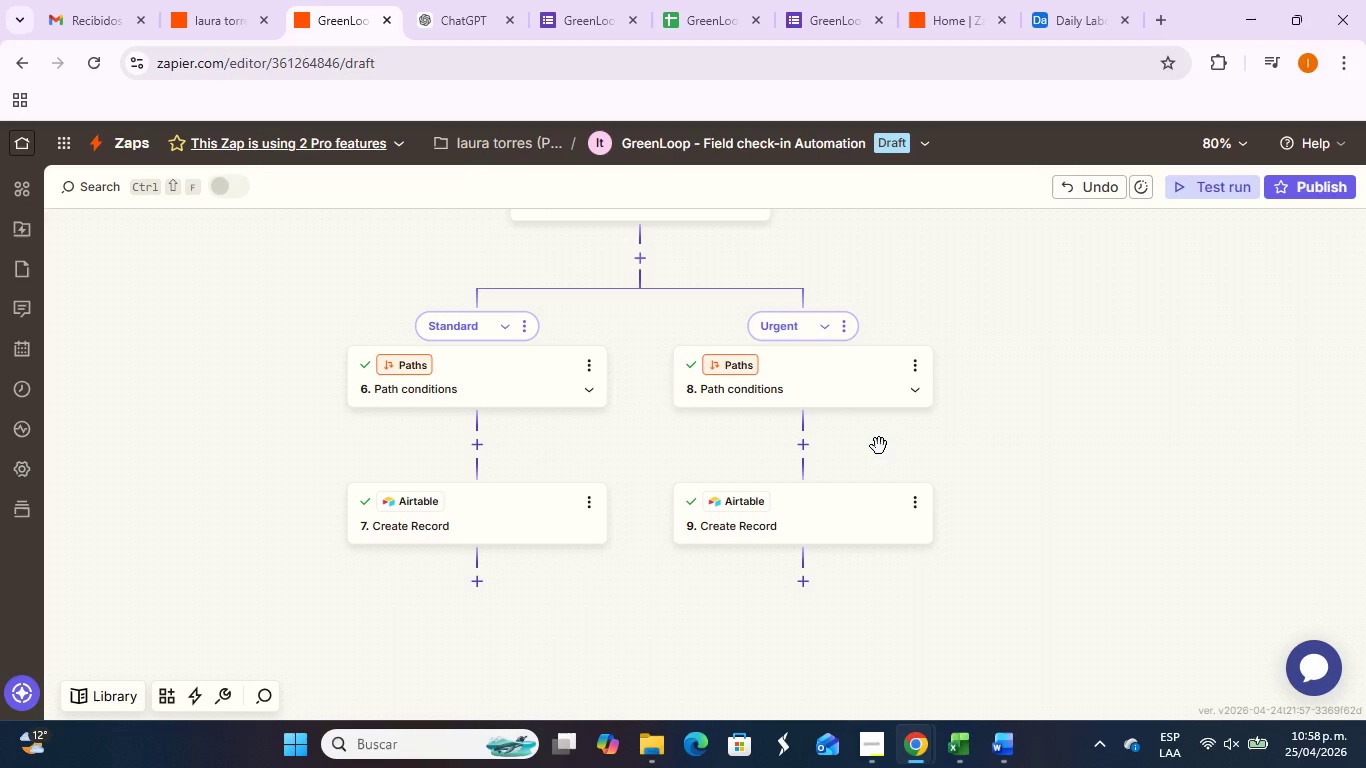 
left_click([1006, 739])
 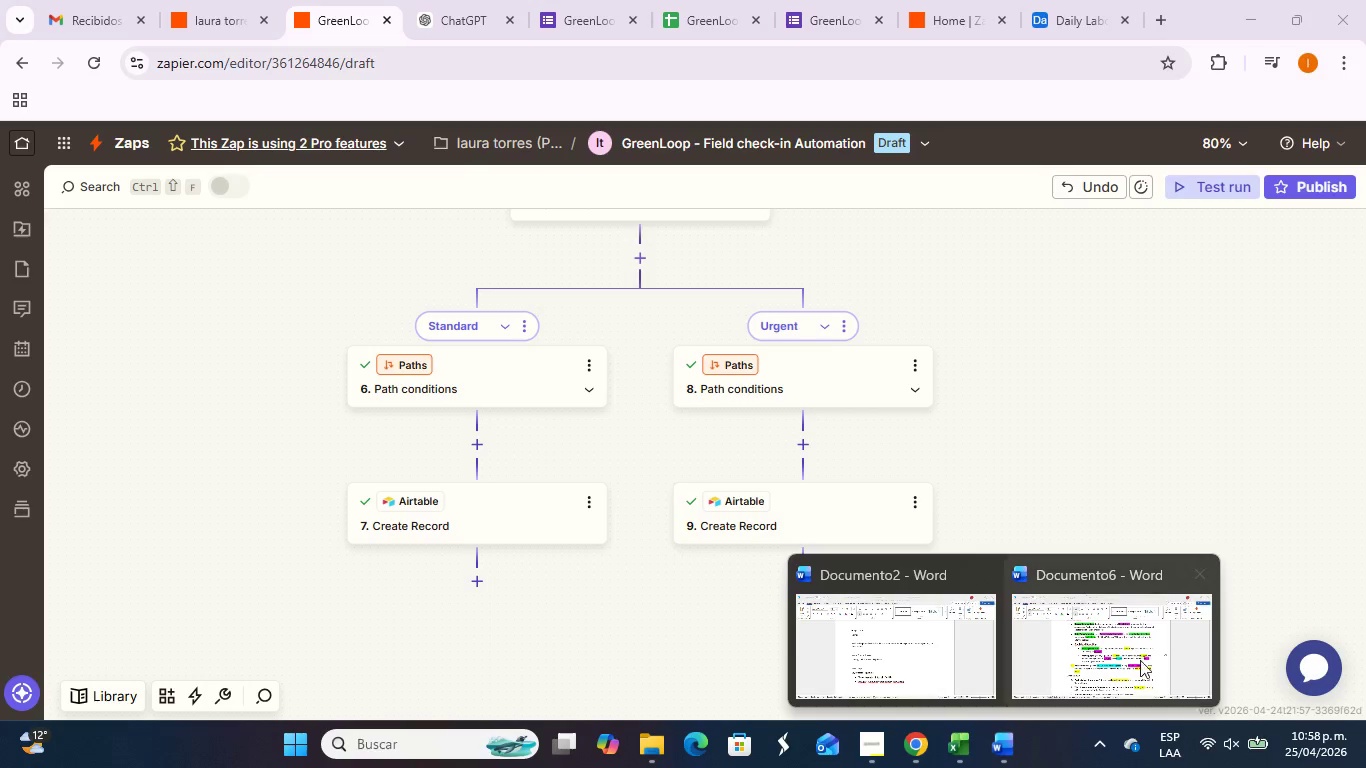 
left_click([1147, 655])
 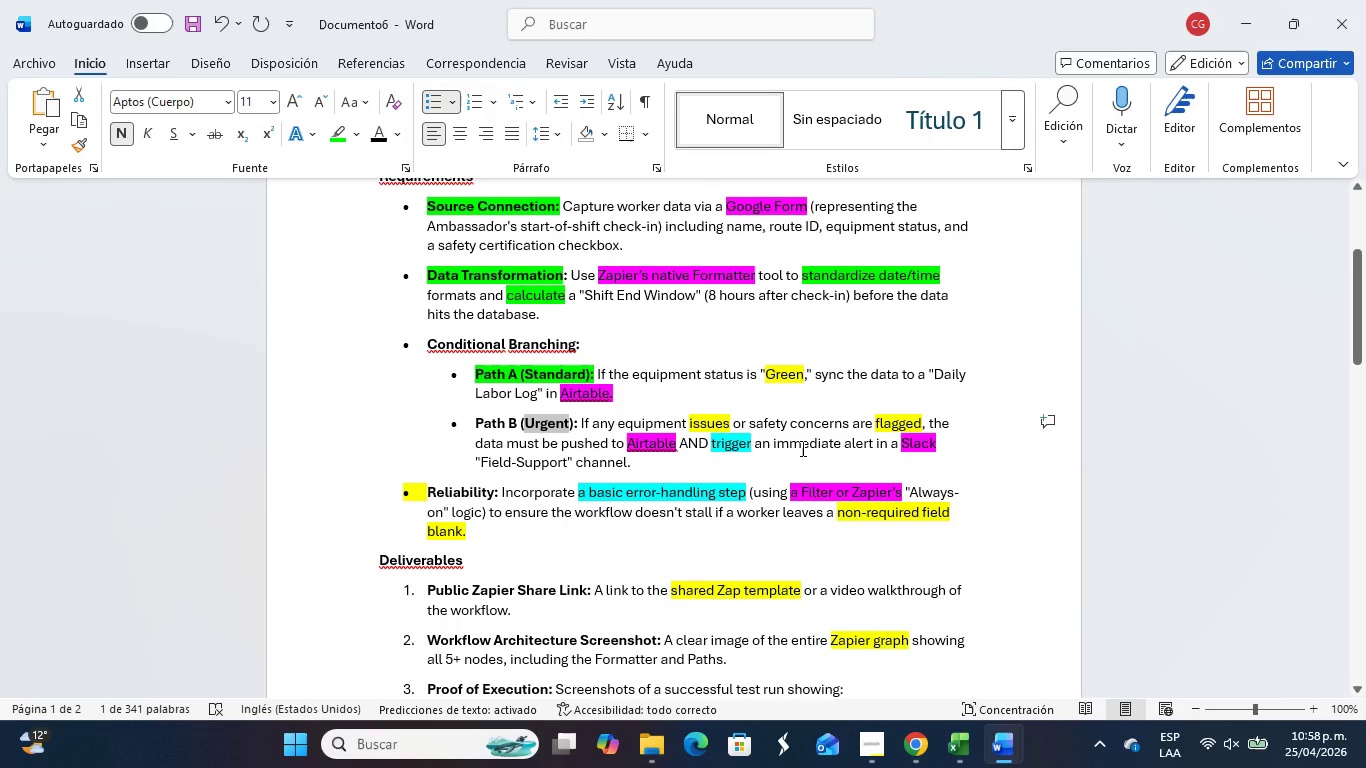 
wait(9.19)
 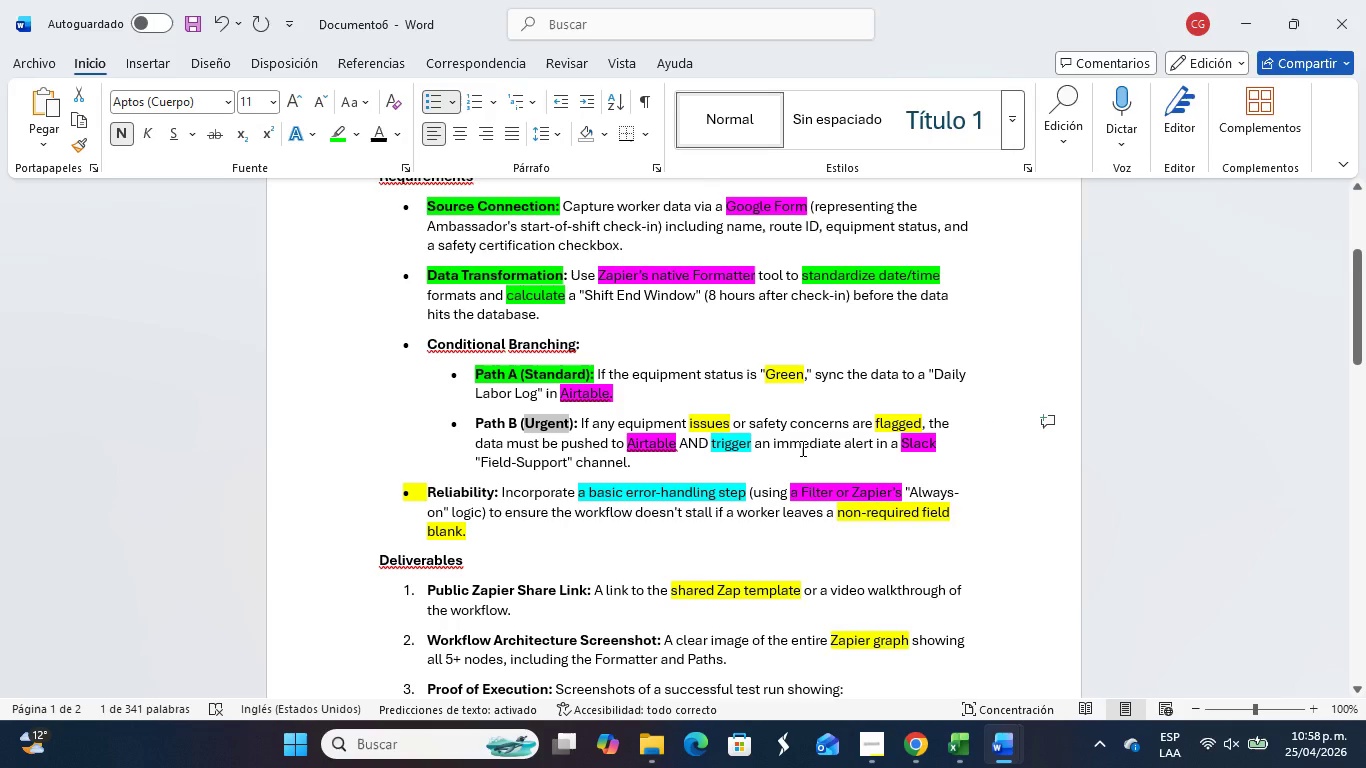 
left_click_drag(start_coordinate=[482, 462], to_coordinate=[569, 460])
 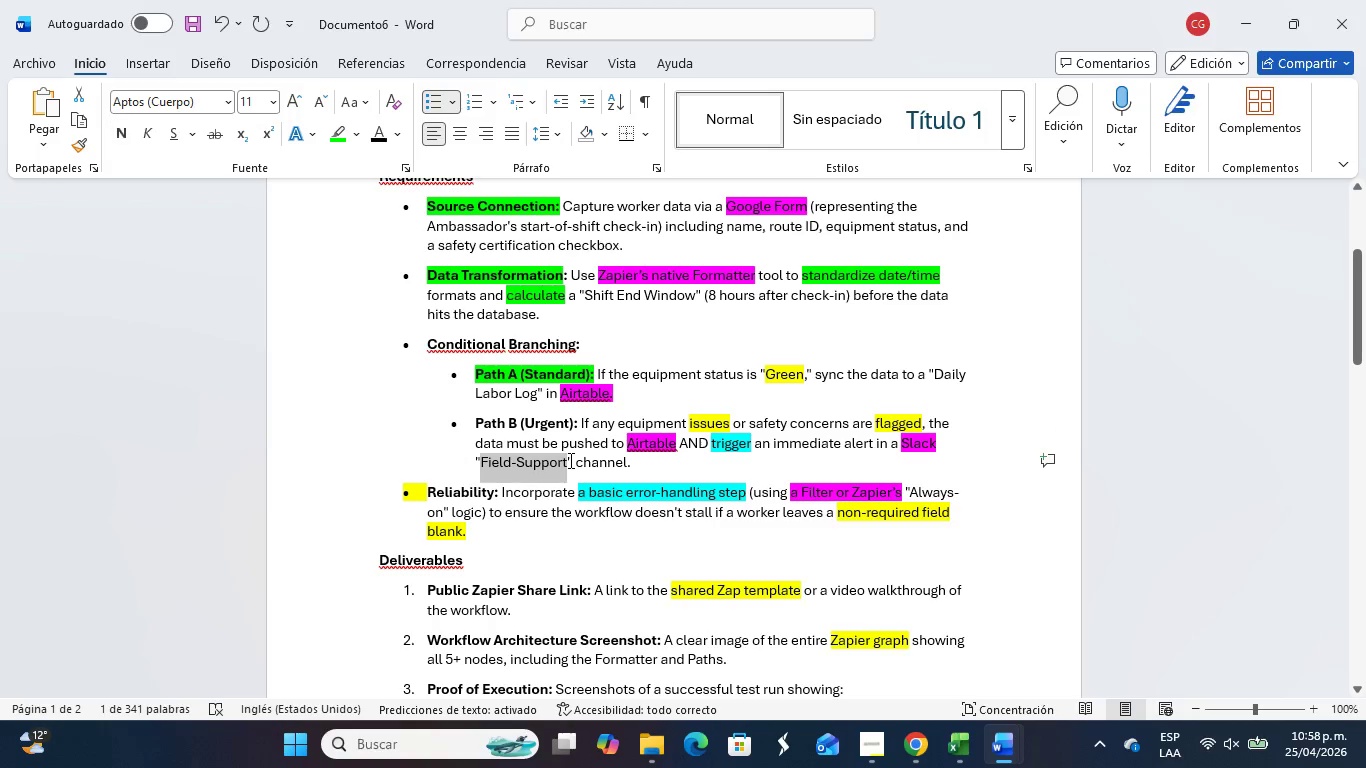 
key(Control+C)
 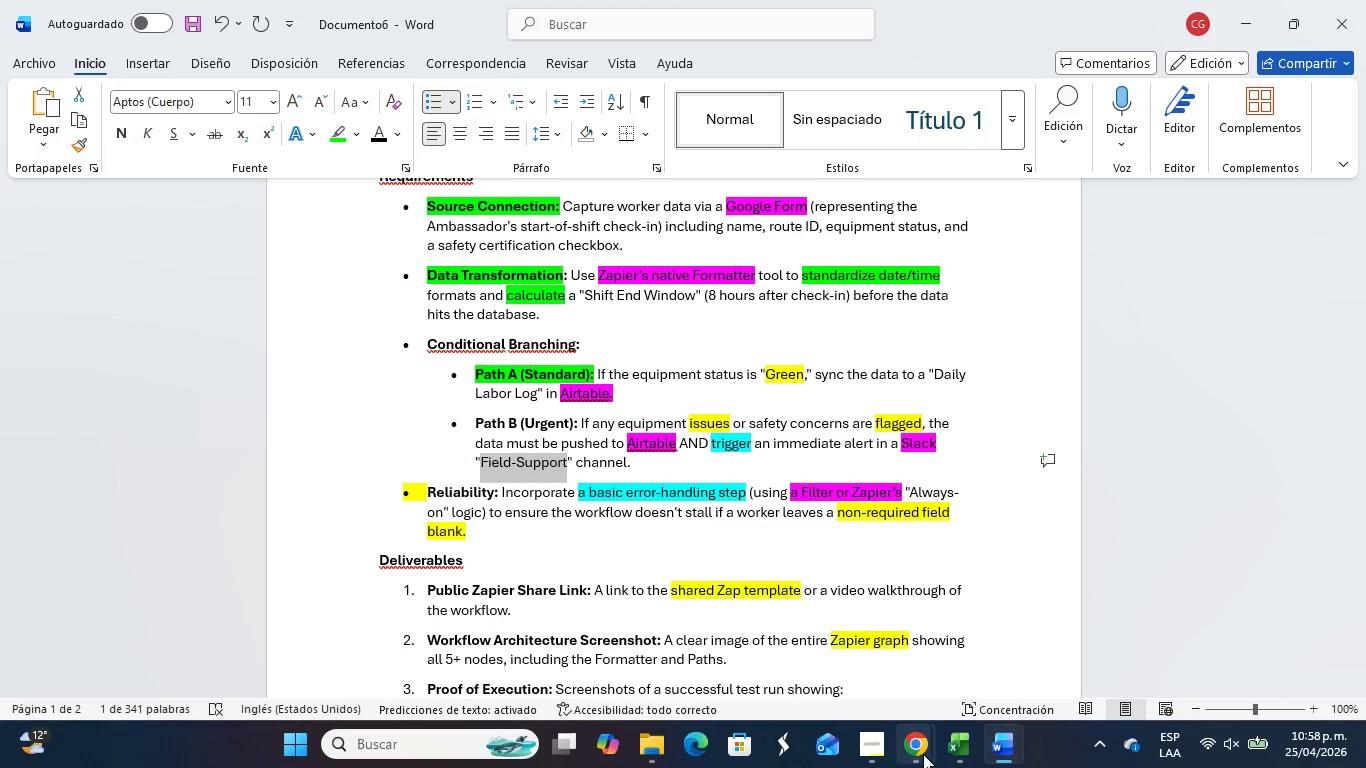 
left_click([923, 753])
 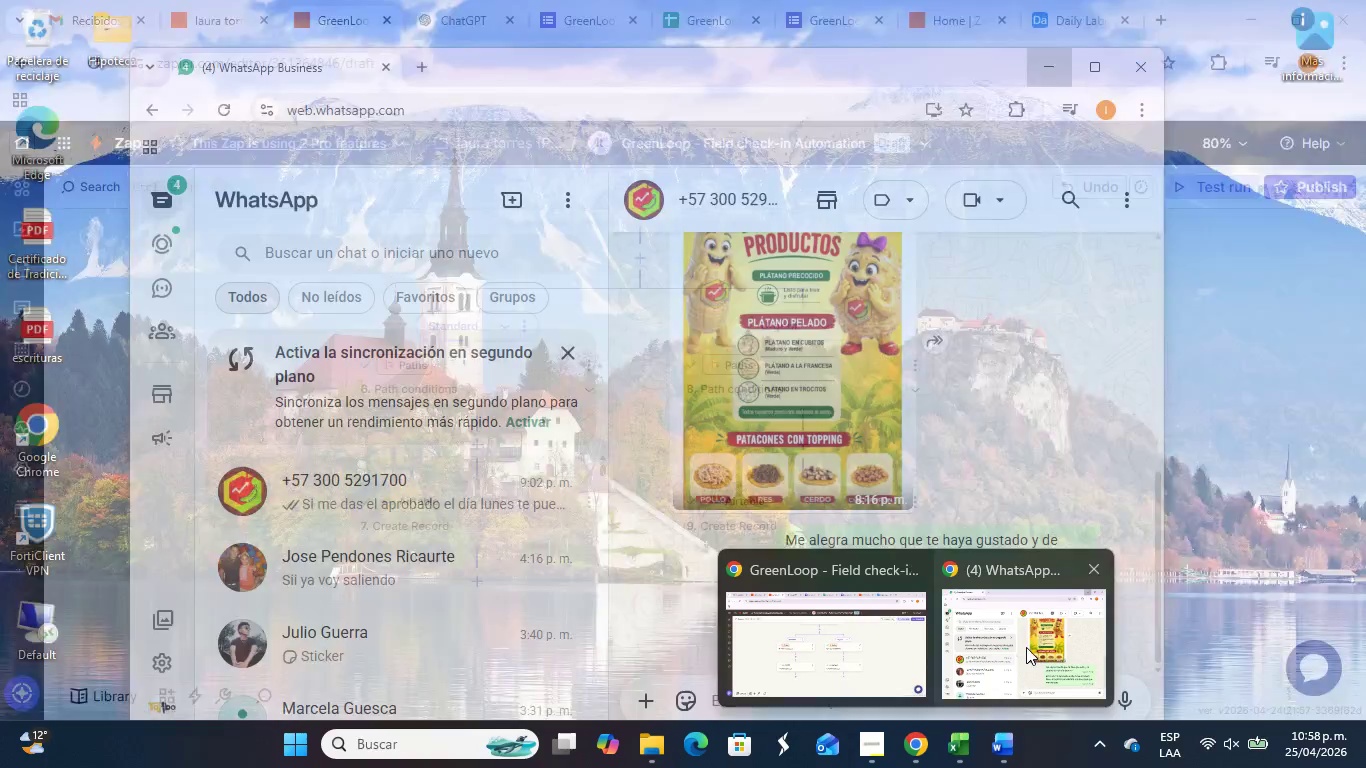 
left_click([877, 640])
 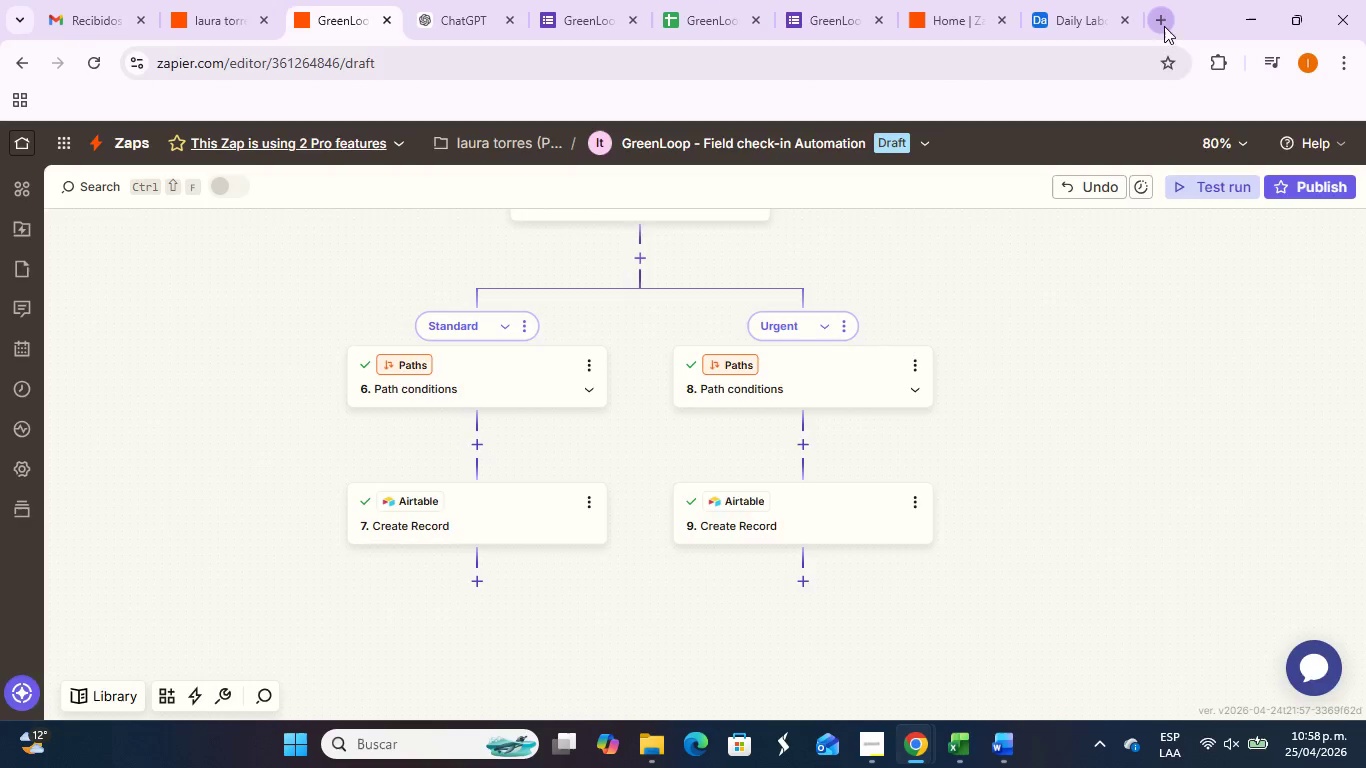 
left_click([1035, 66])
 